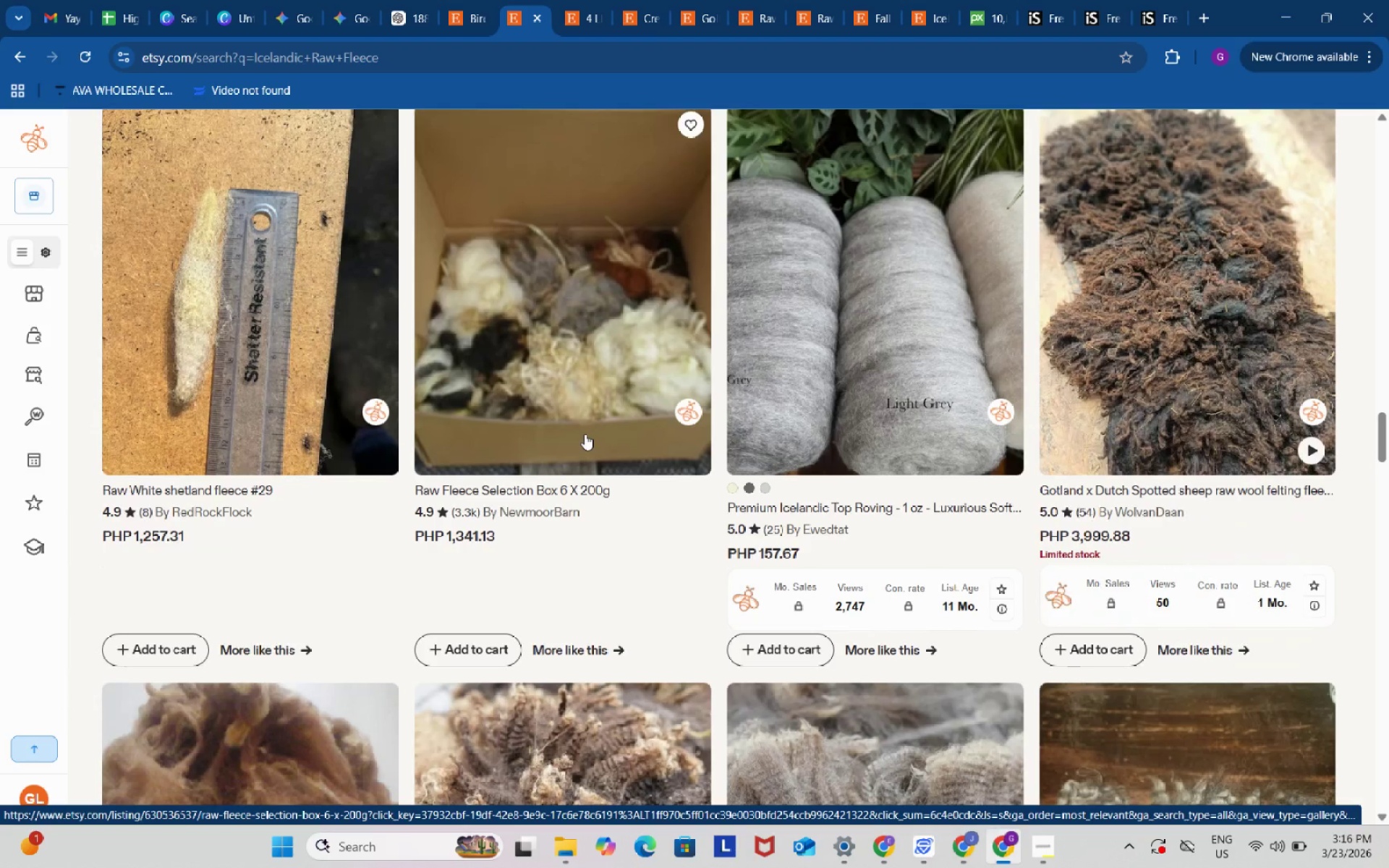 
scroll: coordinate [585, 432], scroll_direction: down, amount: 10.0
 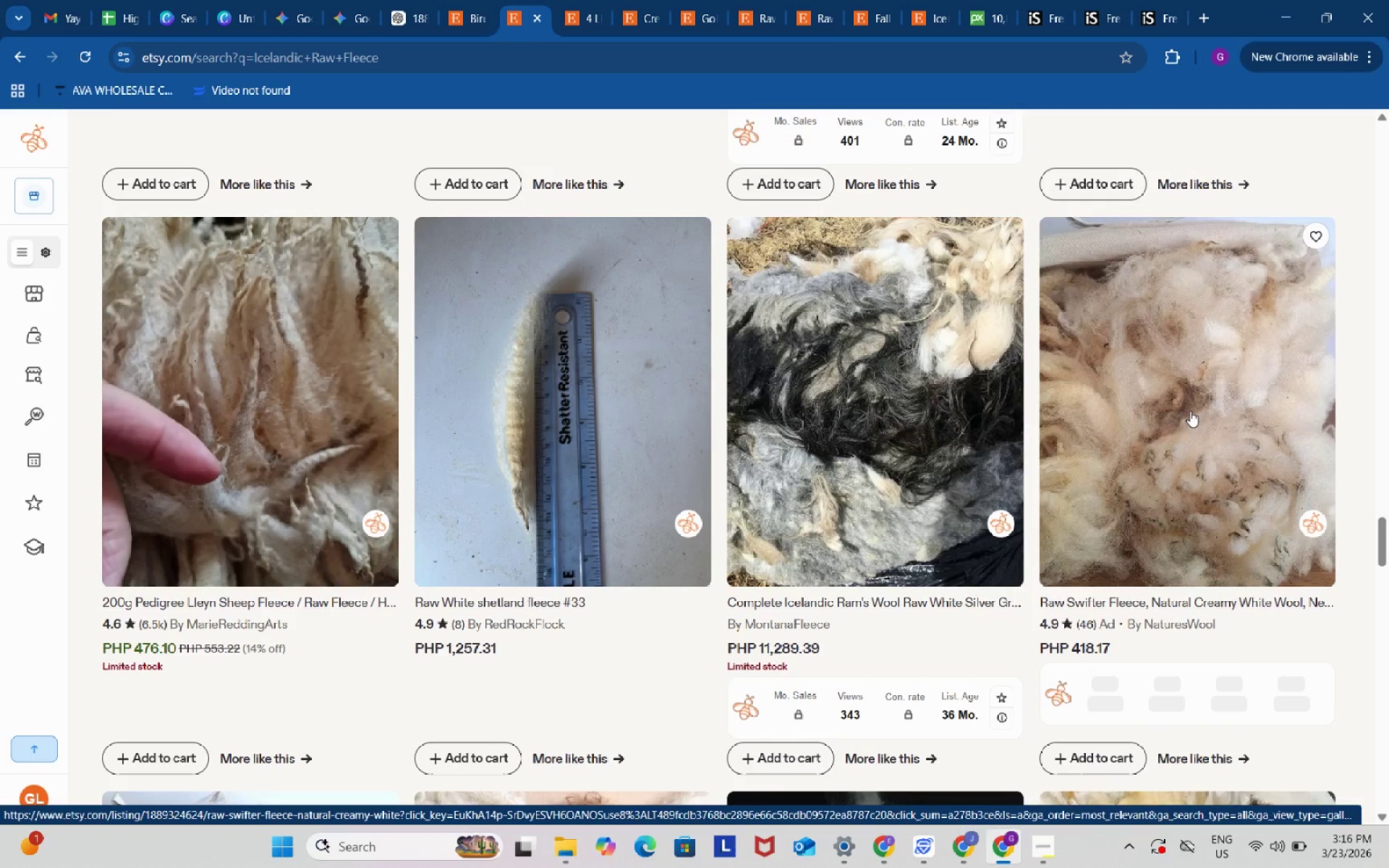 
wait(5.65)
 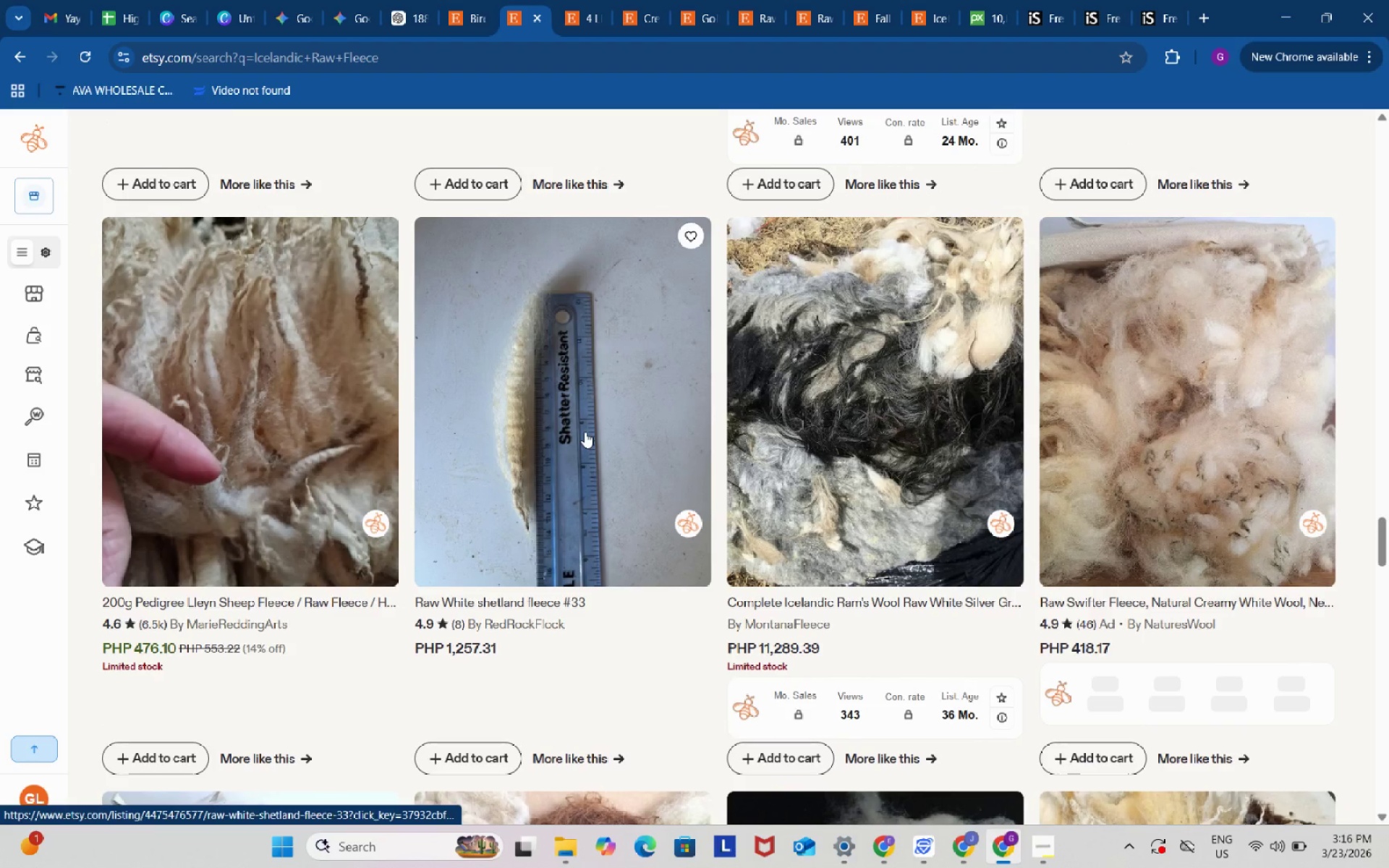 
scroll: coordinate [1156, 409], scroll_direction: down, amount: 5.0
 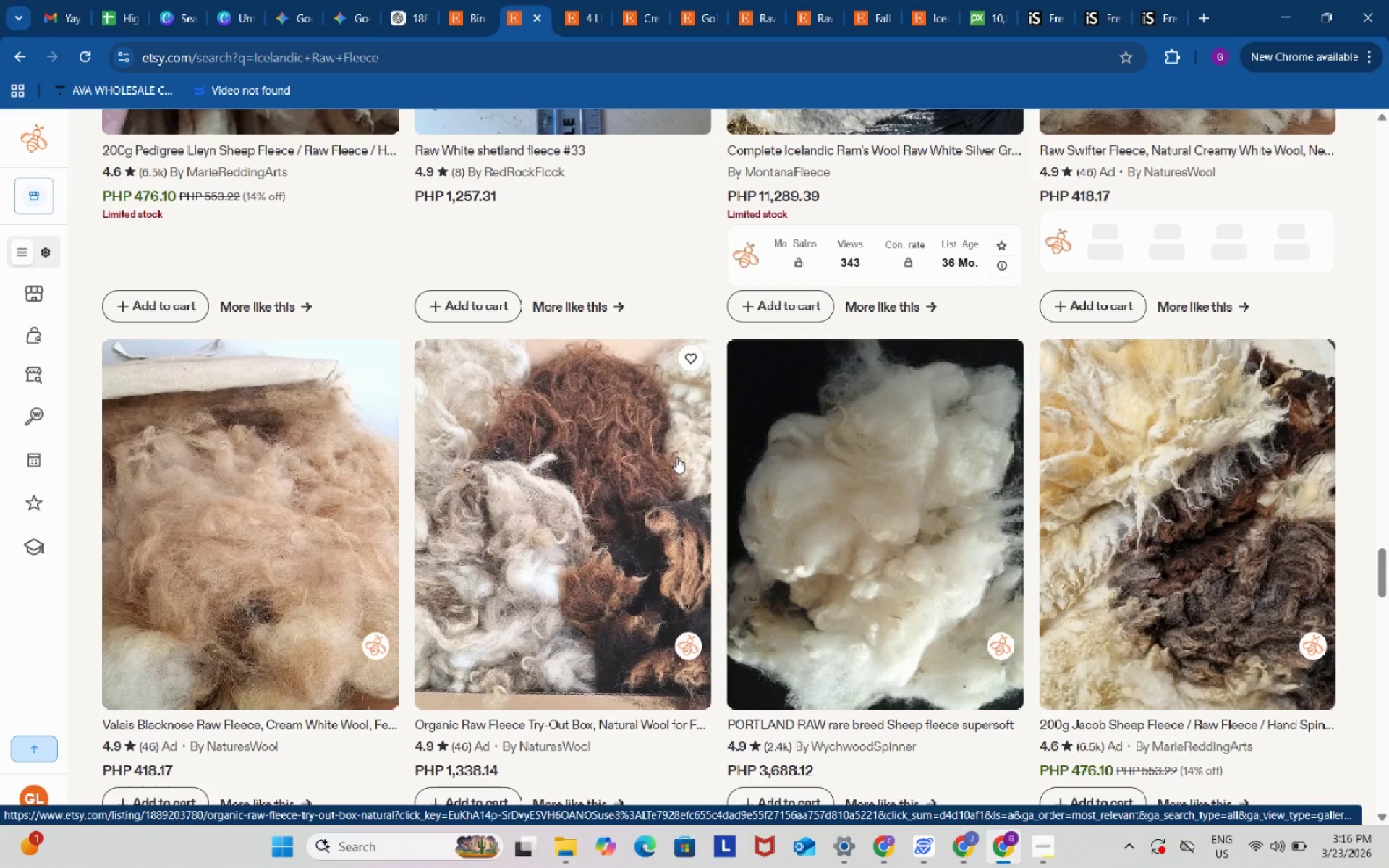 
left_click([572, 443])
 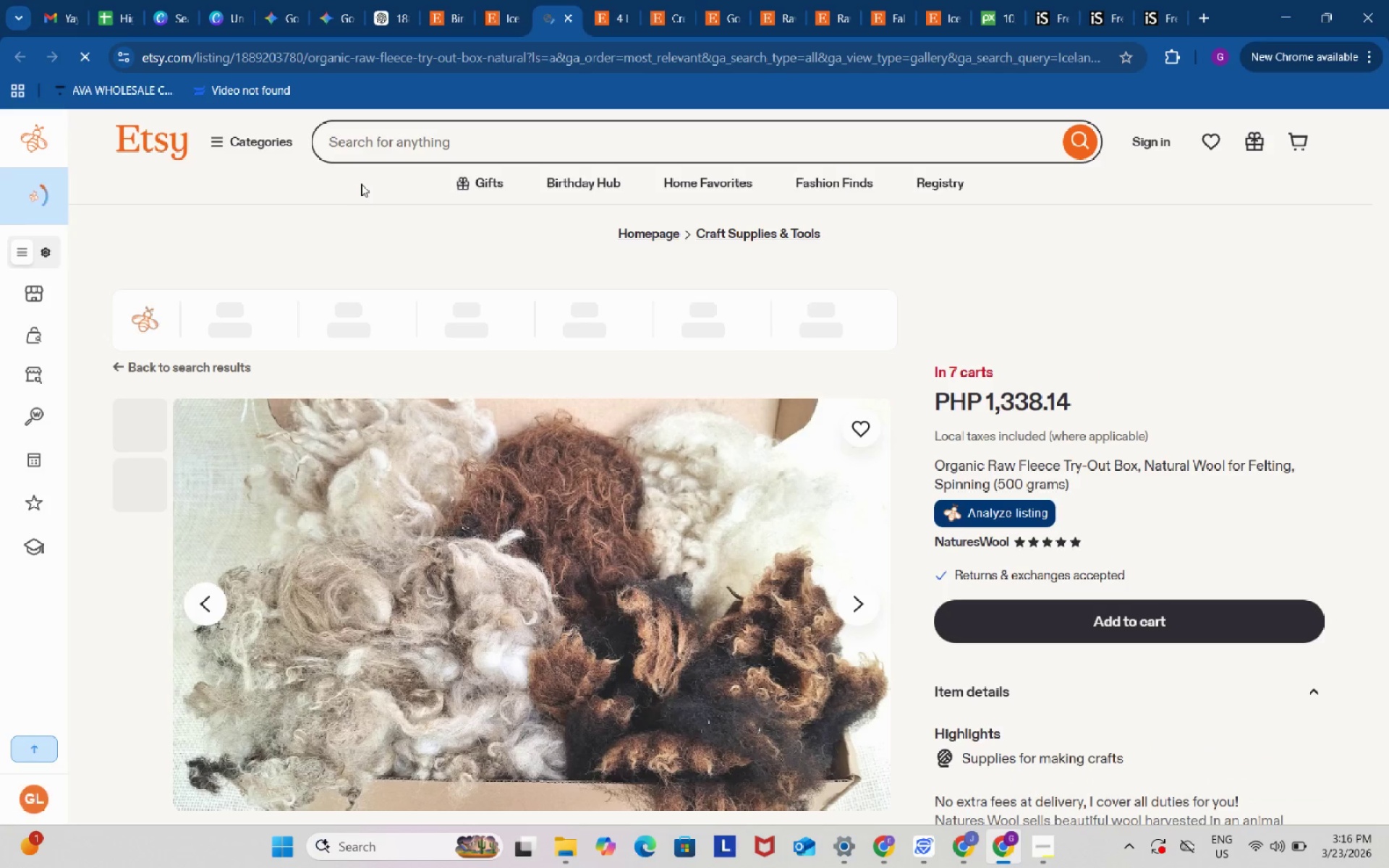 
left_click([113, 0])
 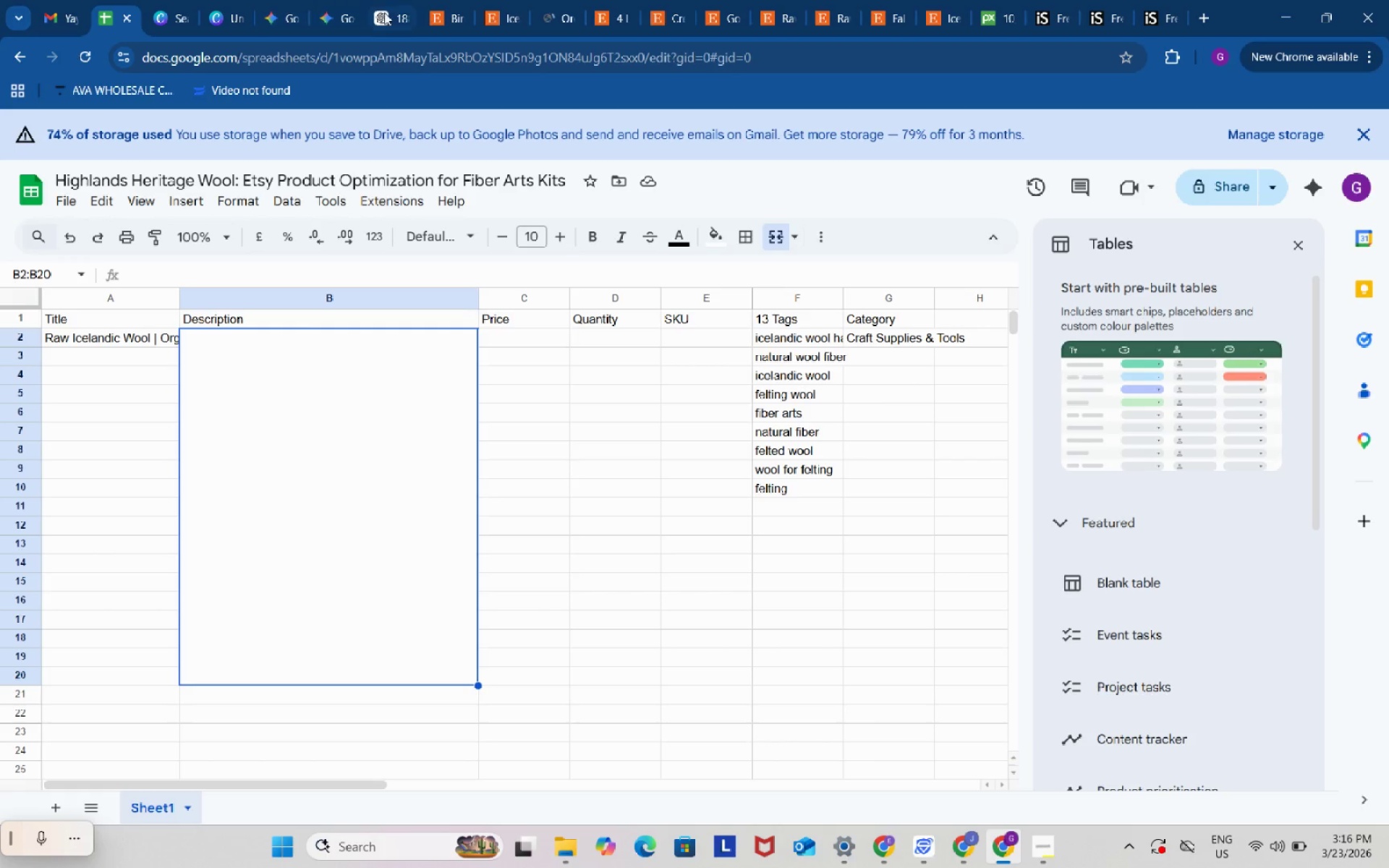 
left_click([392, 12])
 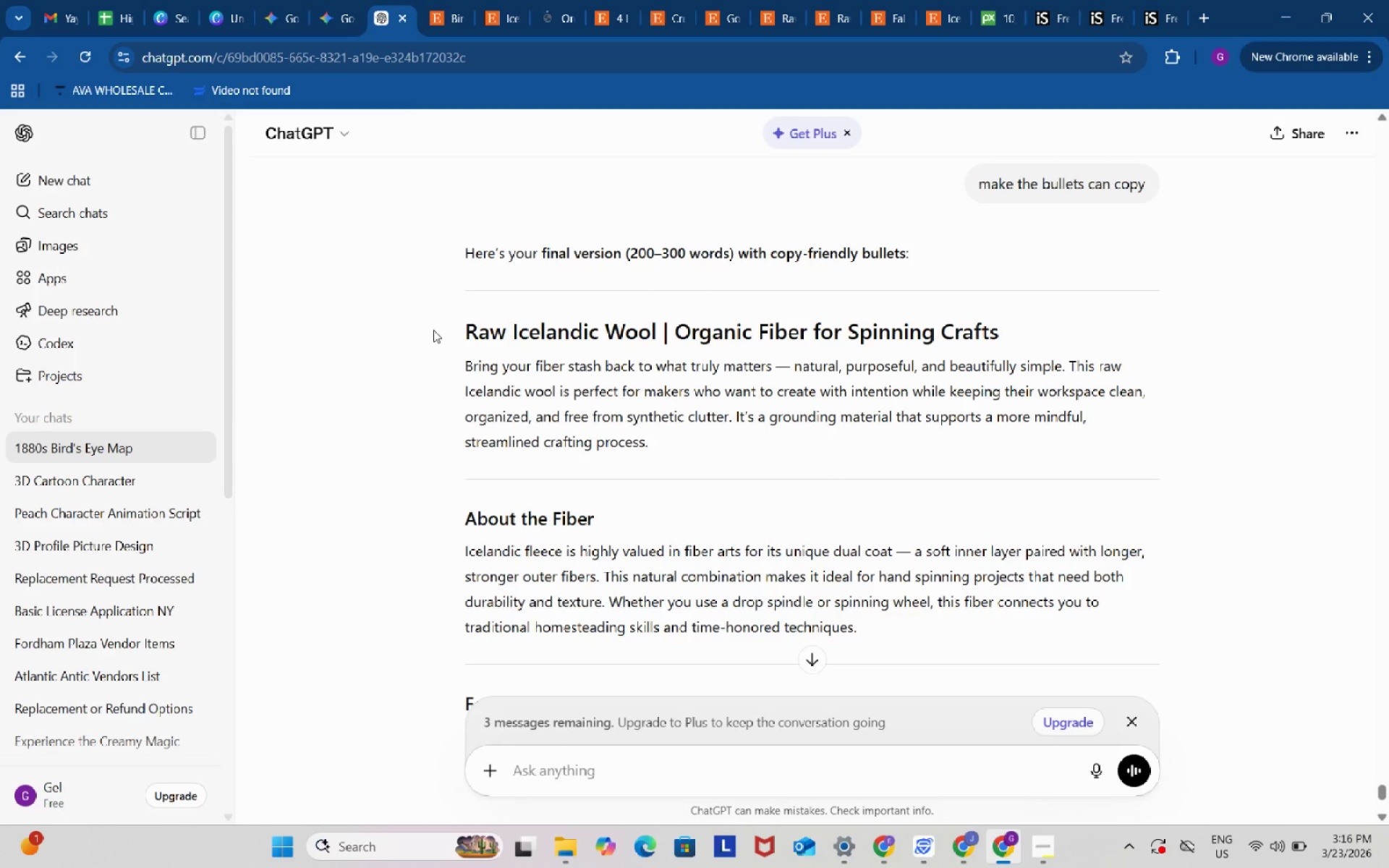 
left_click_drag(start_coordinate=[443, 323], to_coordinate=[556, 493])
 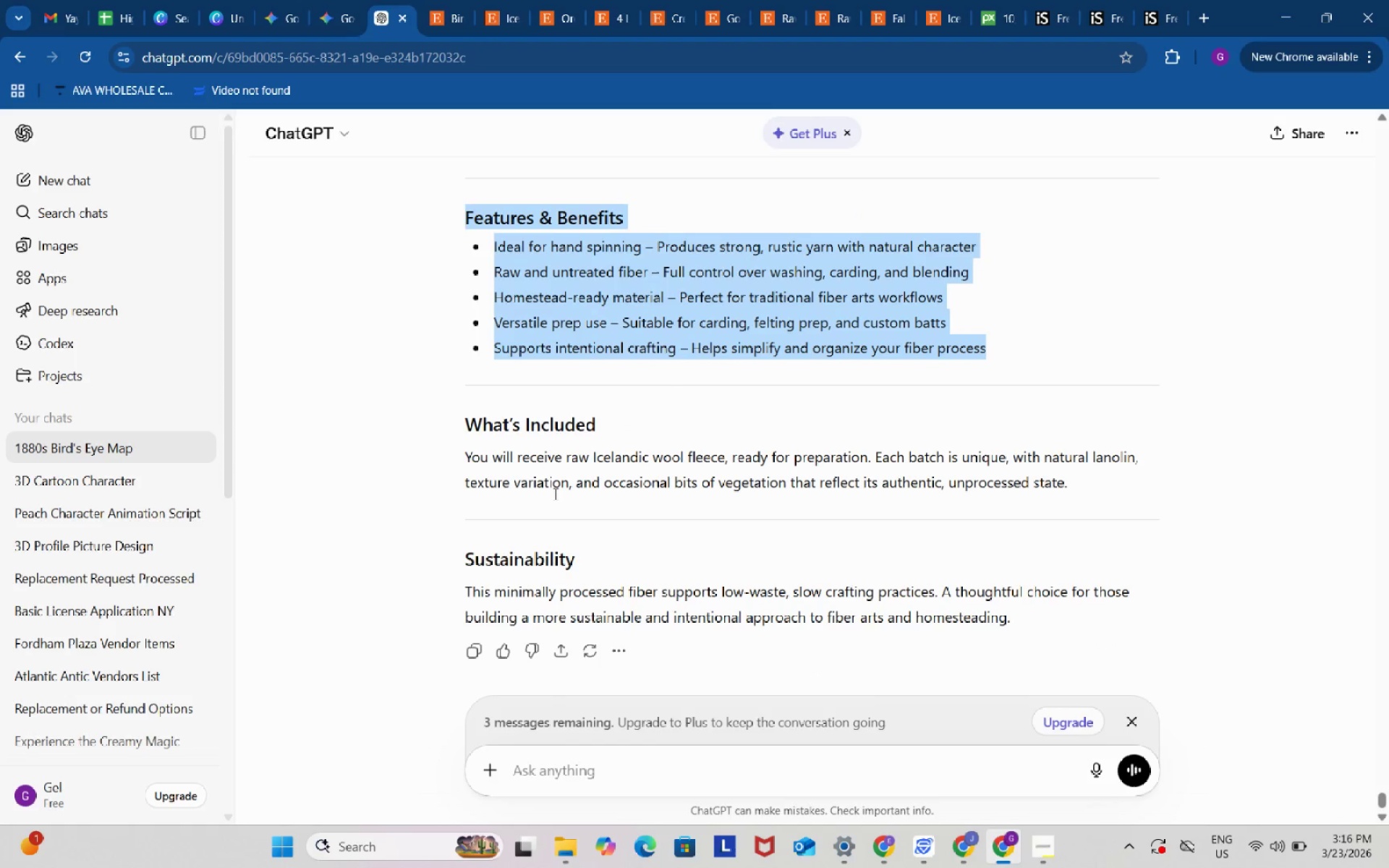 
scroll: coordinate [554, 493], scroll_direction: down, amount: 10.0
 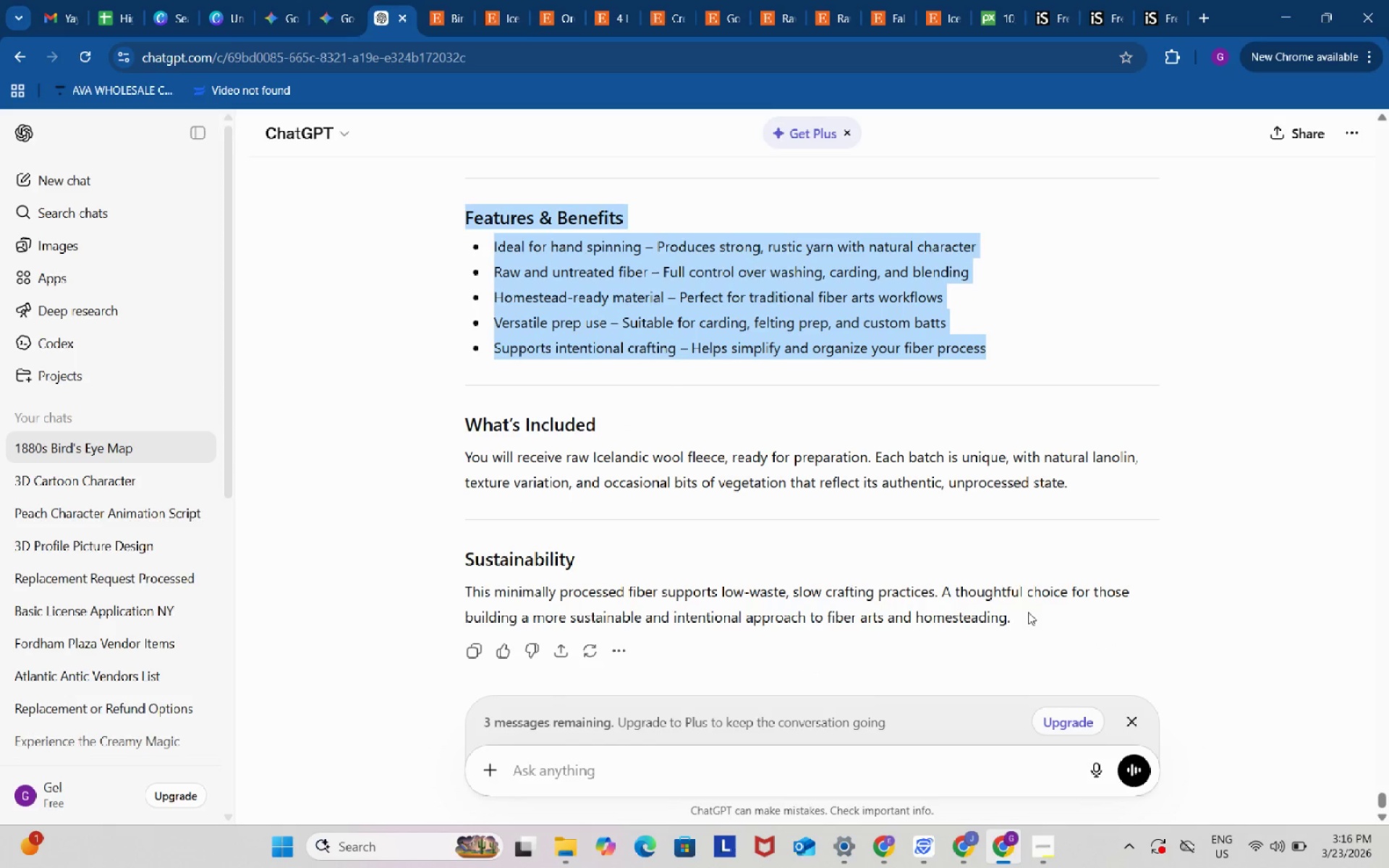 
left_click_drag(start_coordinate=[1029, 623], to_coordinate=[451, 302])
 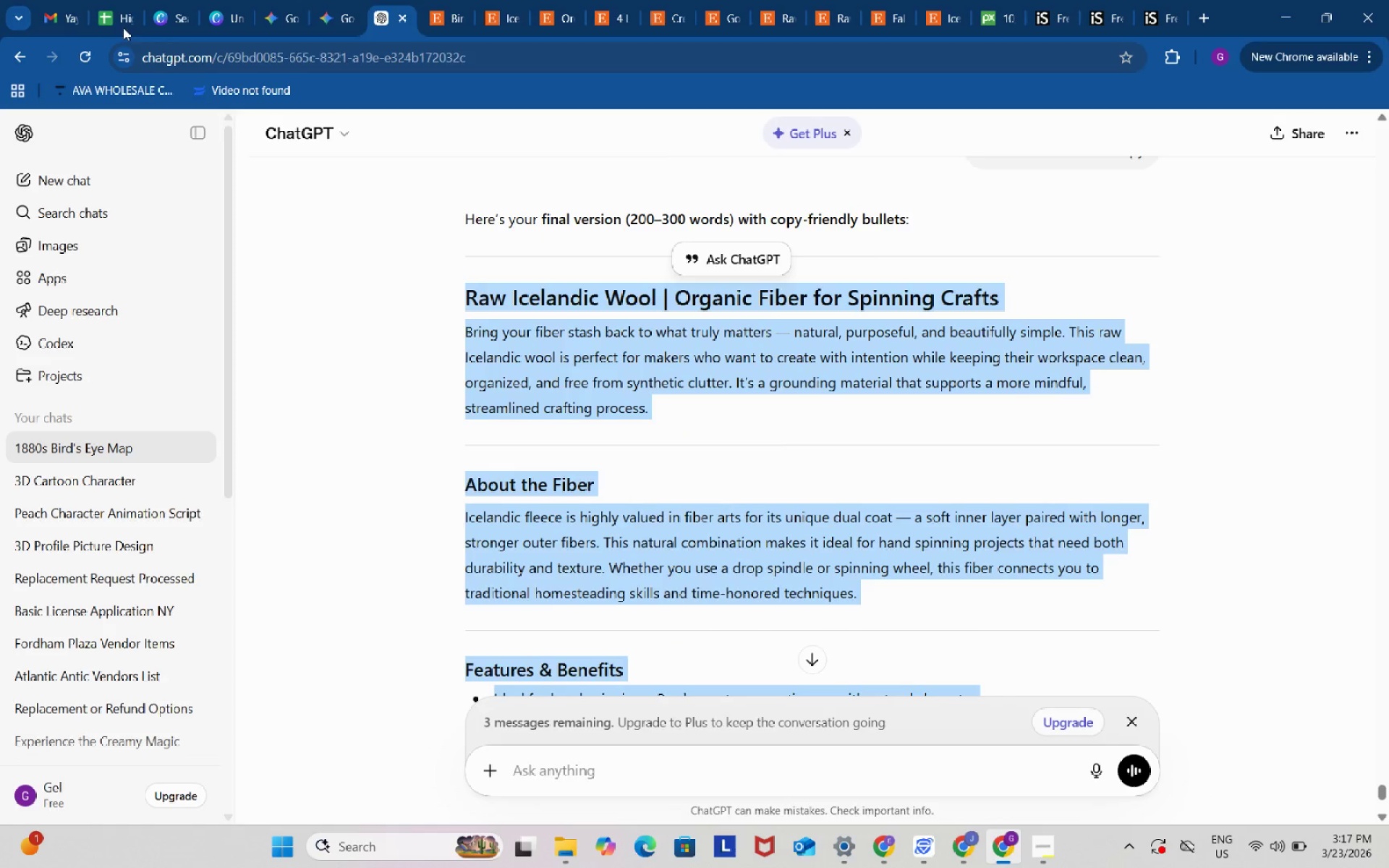 
scroll: coordinate [447, 385], scroll_direction: up, amount: 5.0
 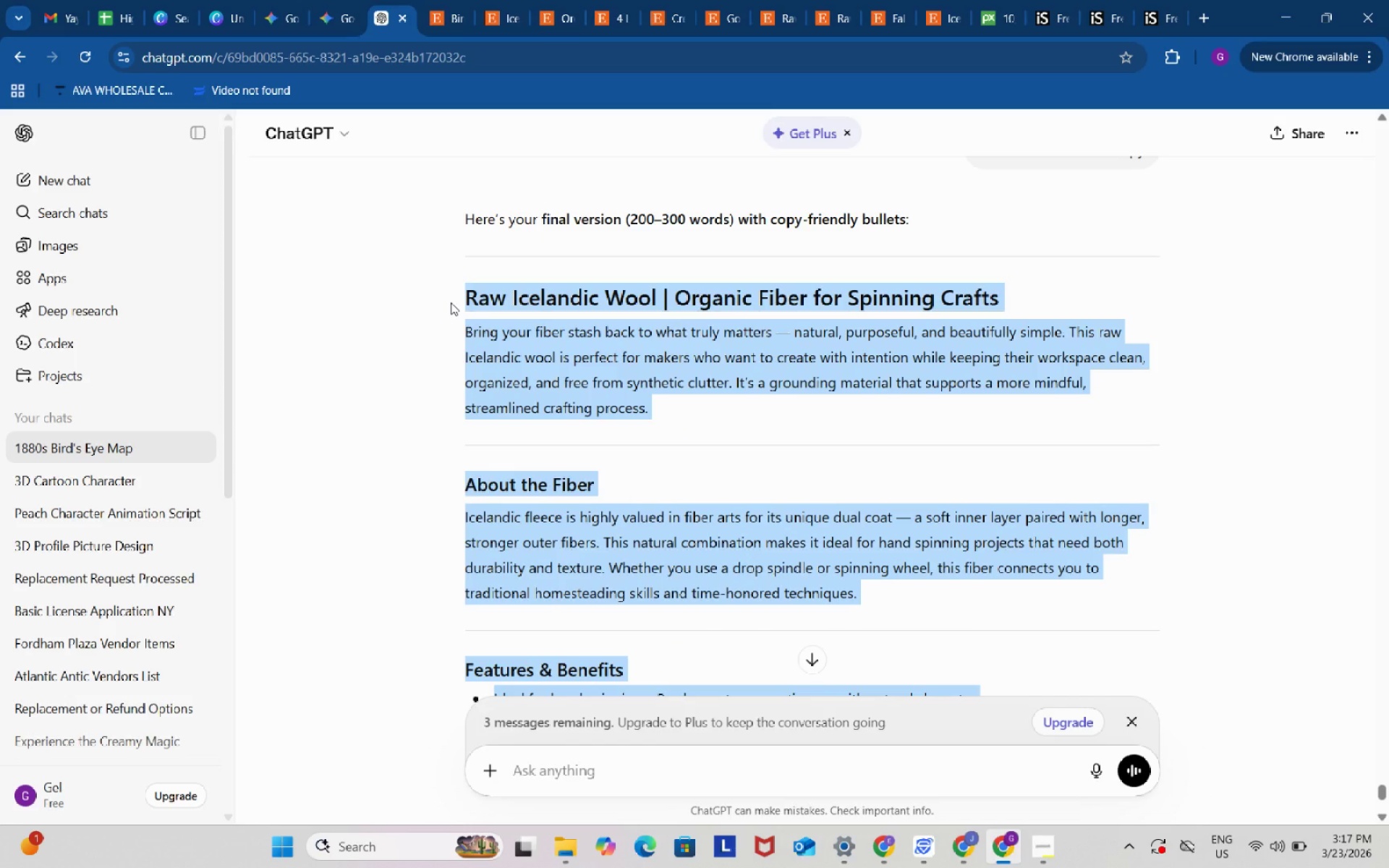 
key(Control+ControlLeft)
 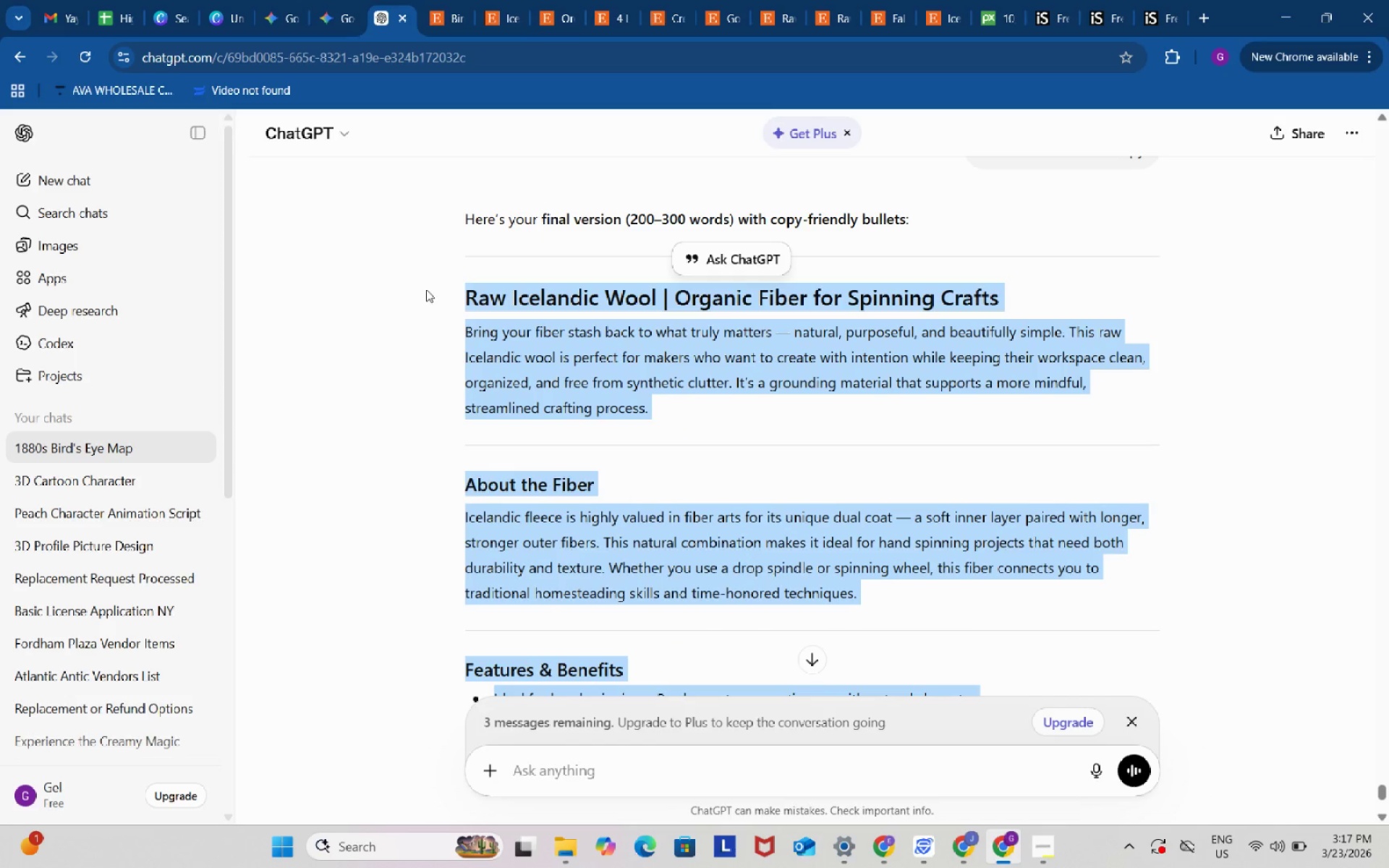 
key(Control+C)
 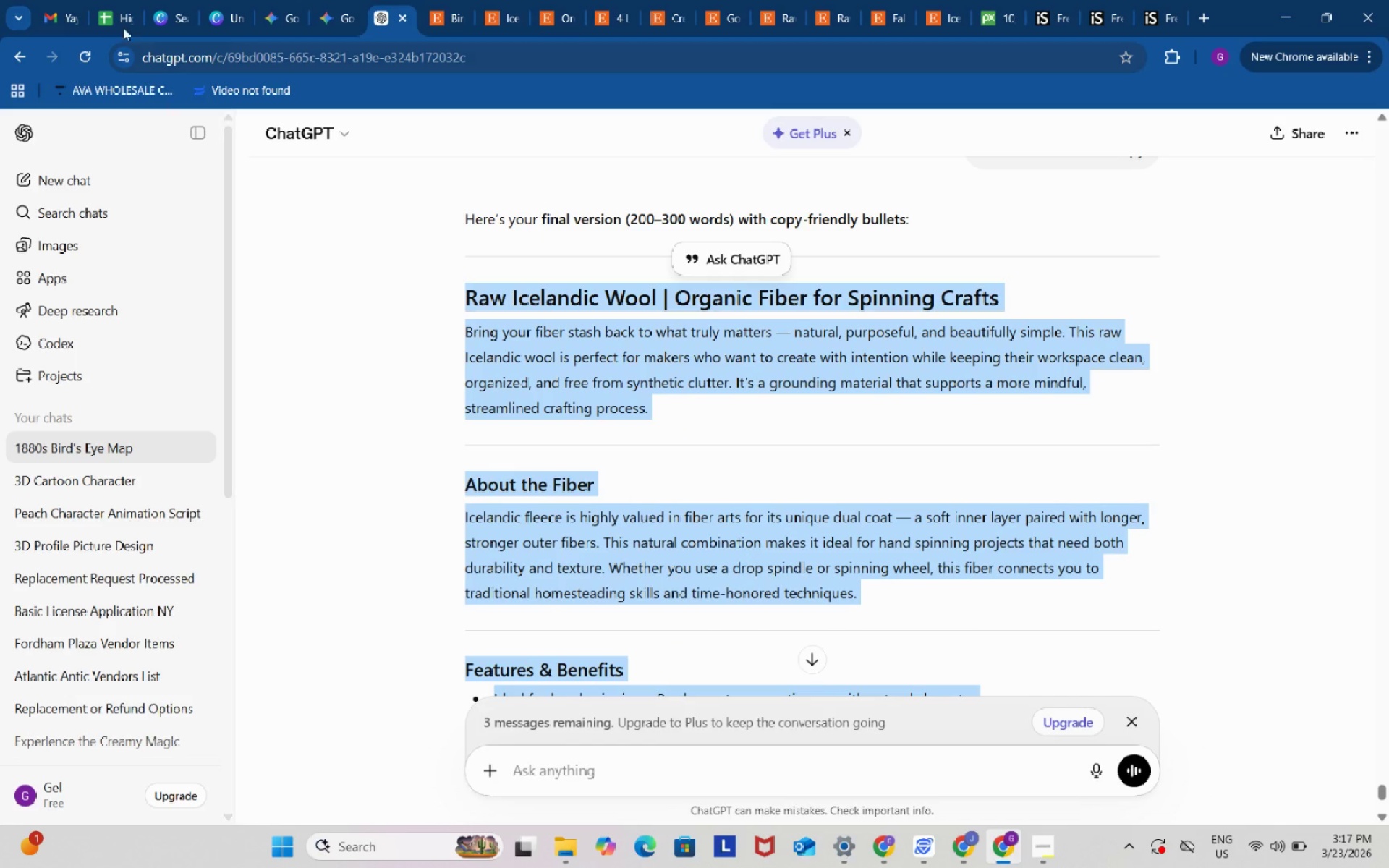 
key(Control+ControlLeft)
 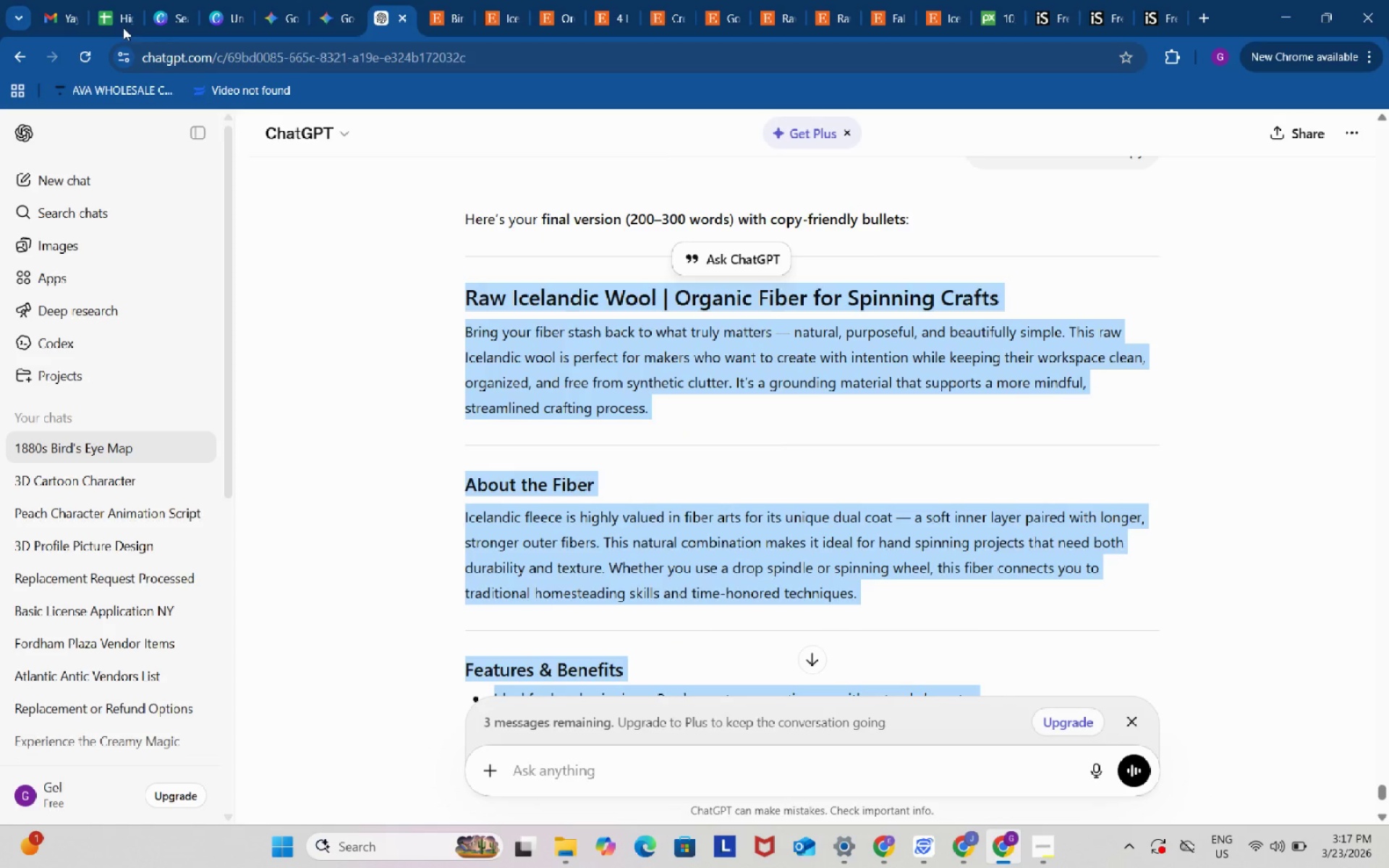 
key(Control+C)
 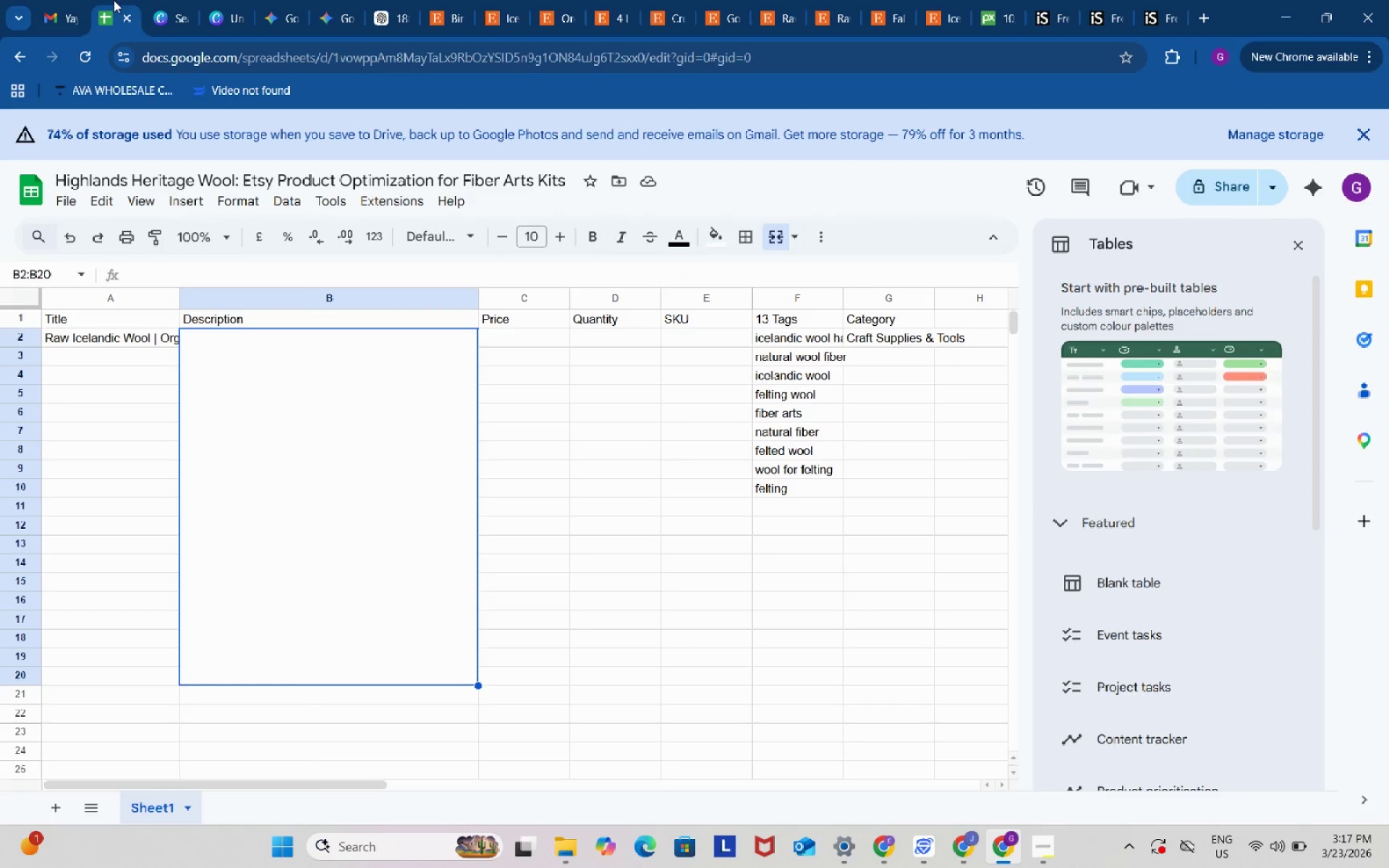 
left_click([114, 0])
 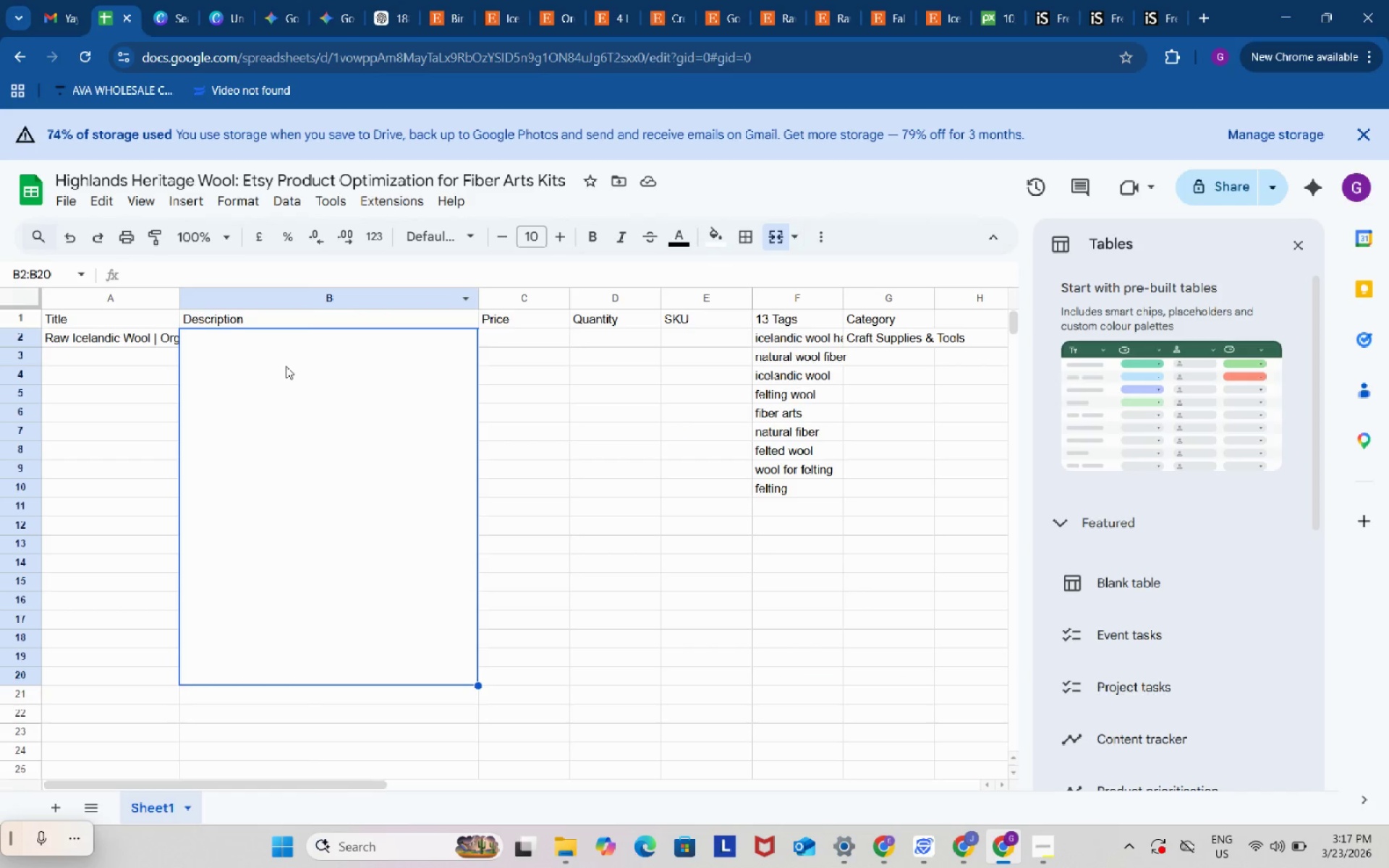 
left_click([286, 366])
 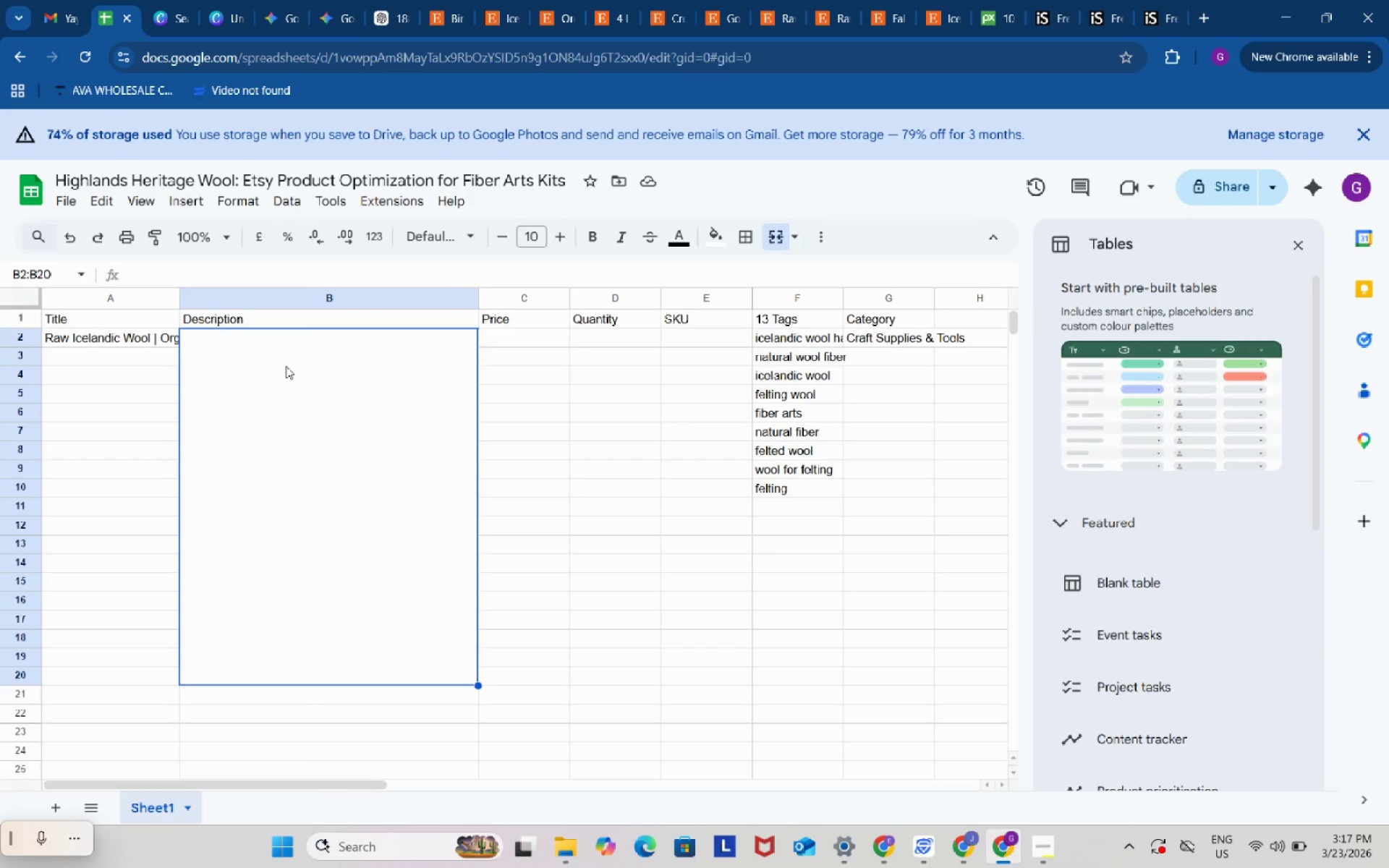 
hold_key(key=ControlLeft, duration=0.36)
 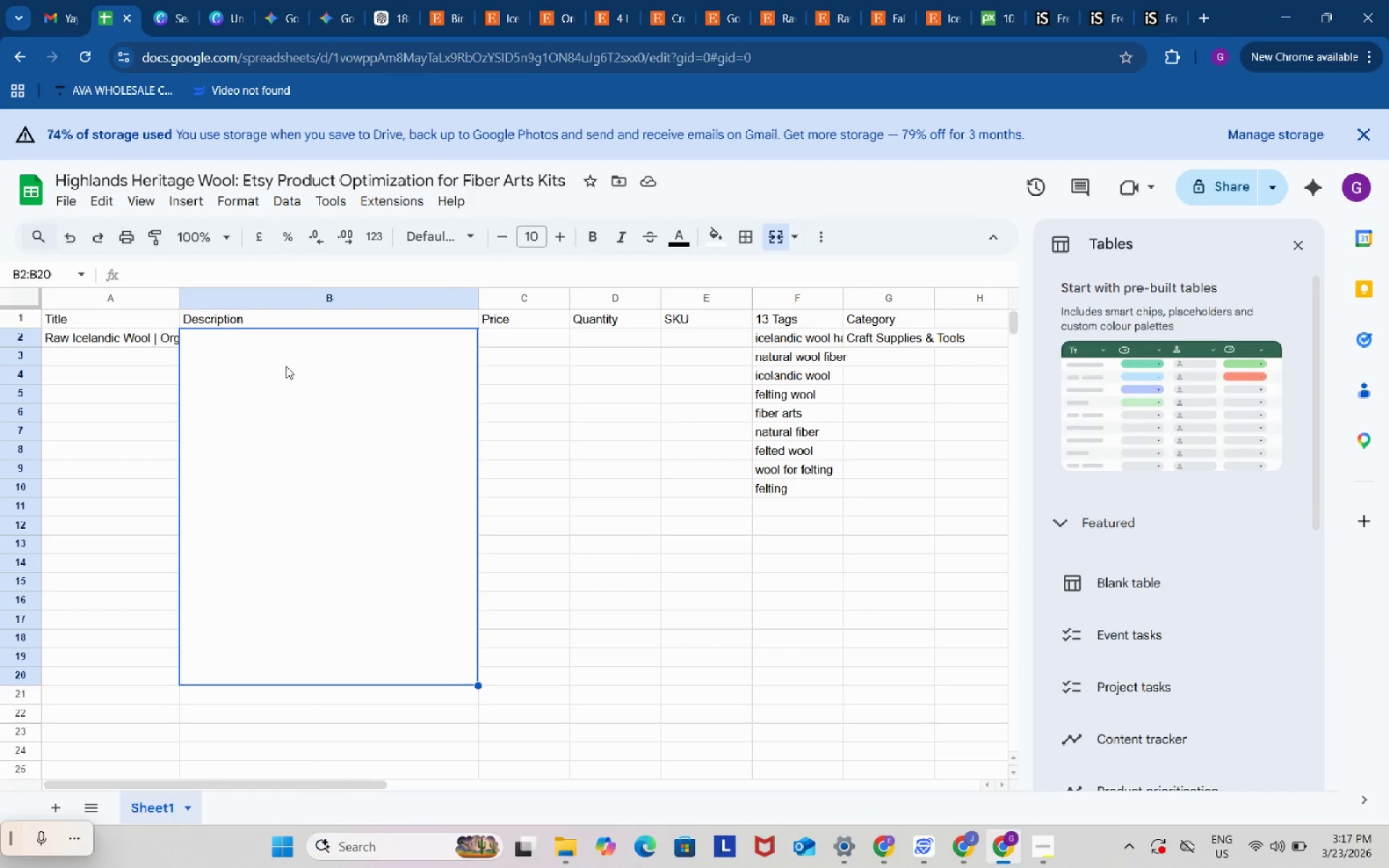 
double_click([286, 366])
 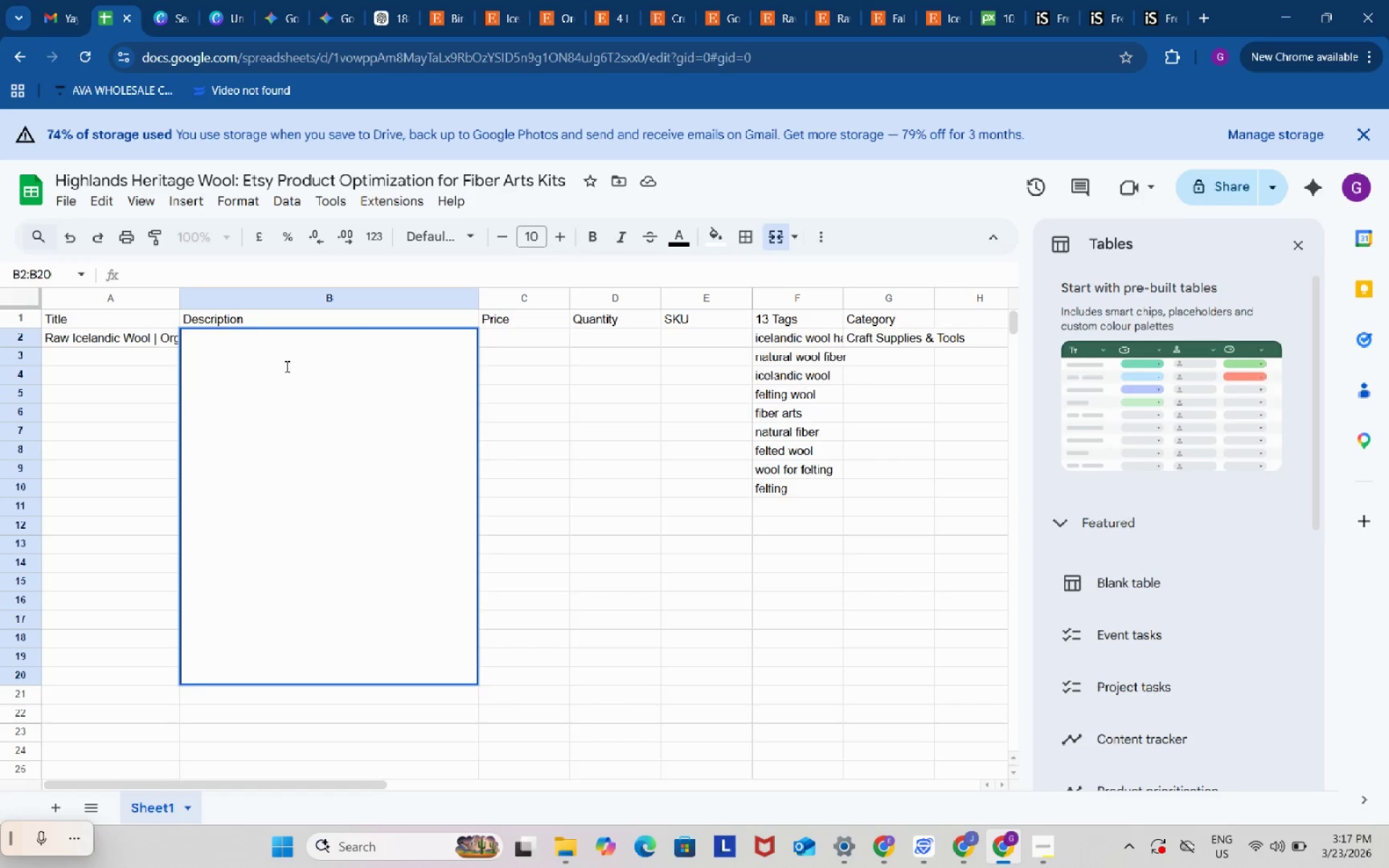 
key(Control+ControlLeft)
 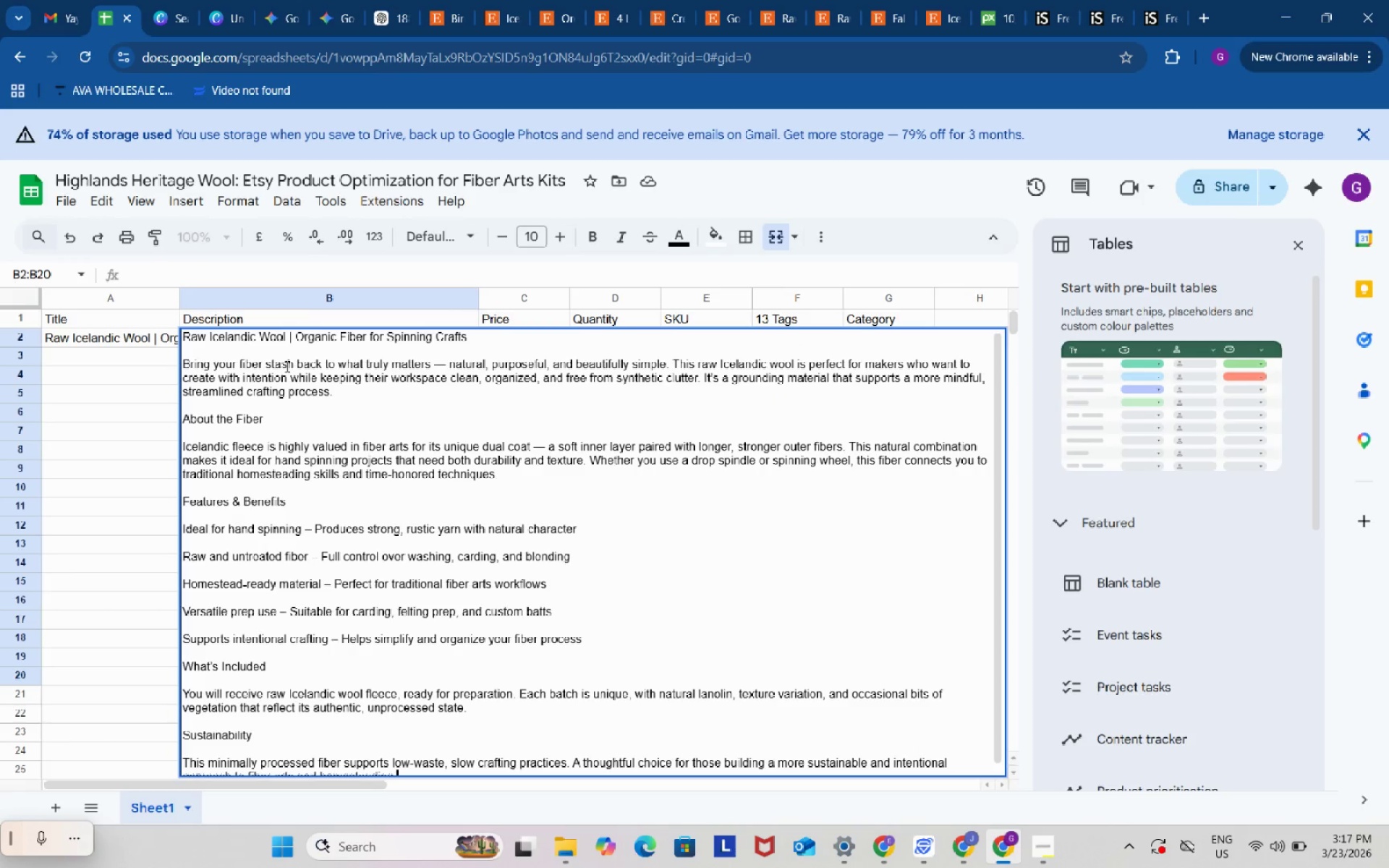 
key(Control+V)
 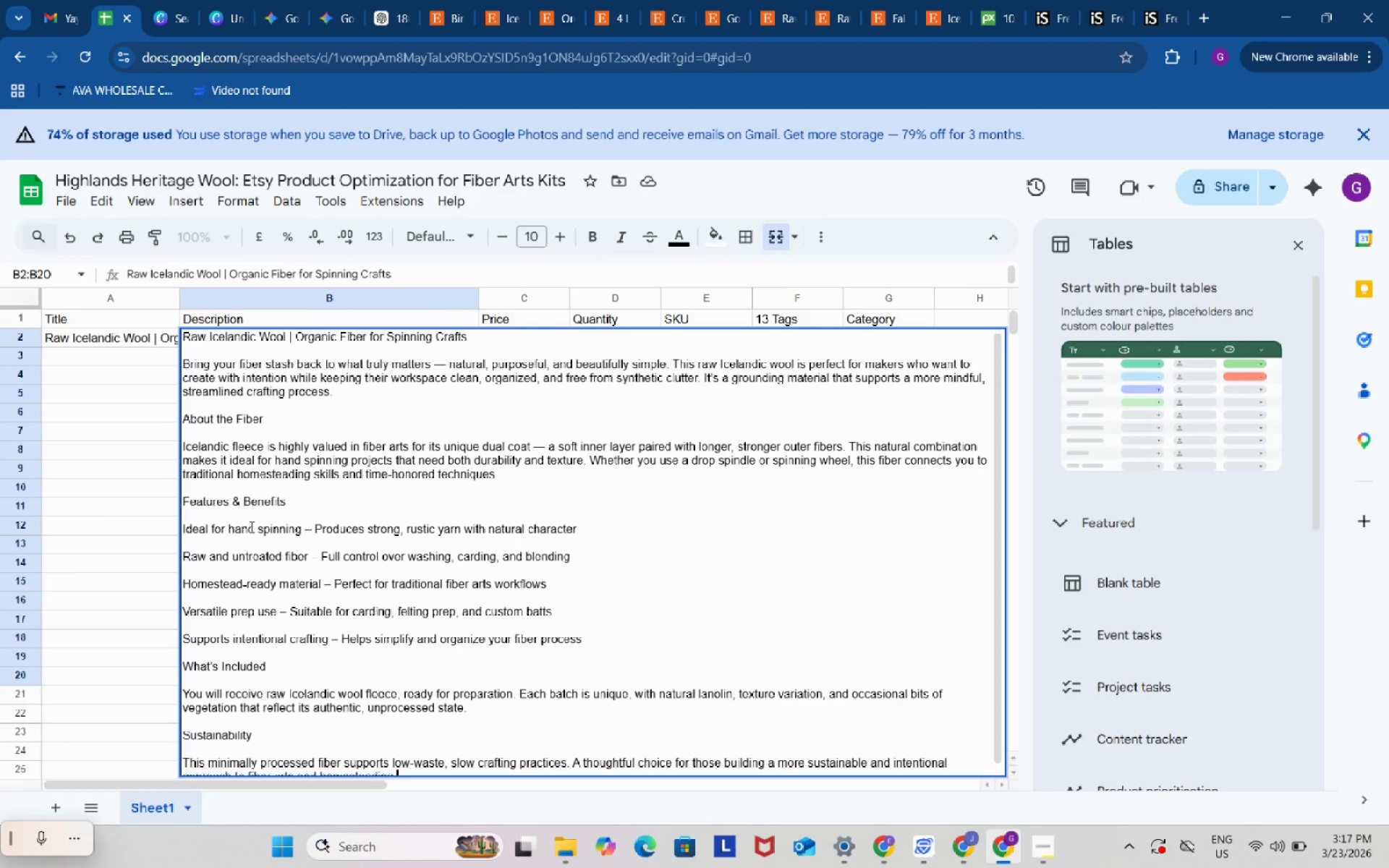 
left_click([220, 602])
 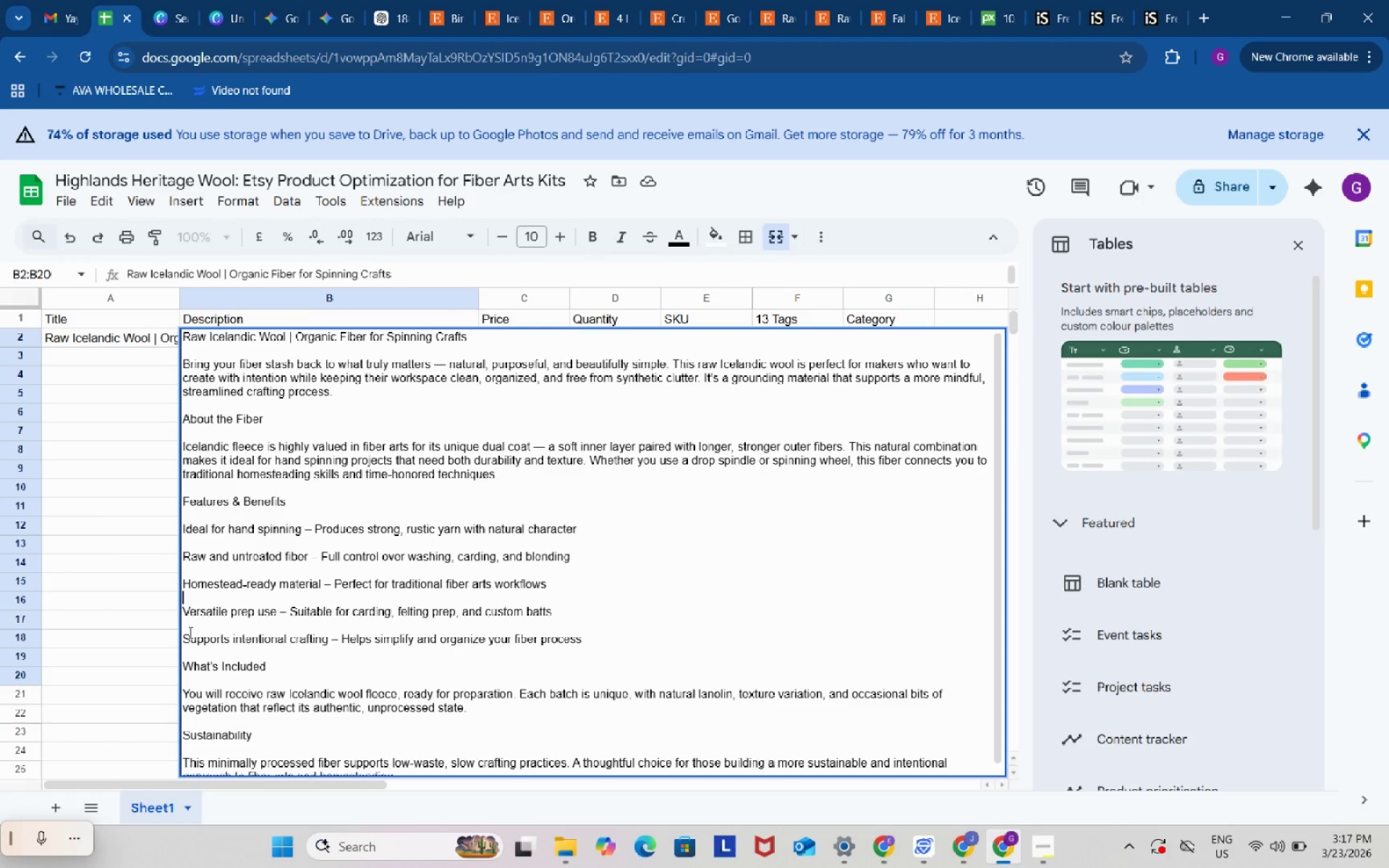 
left_click_drag(start_coordinate=[192, 637], to_coordinate=[179, 527])
 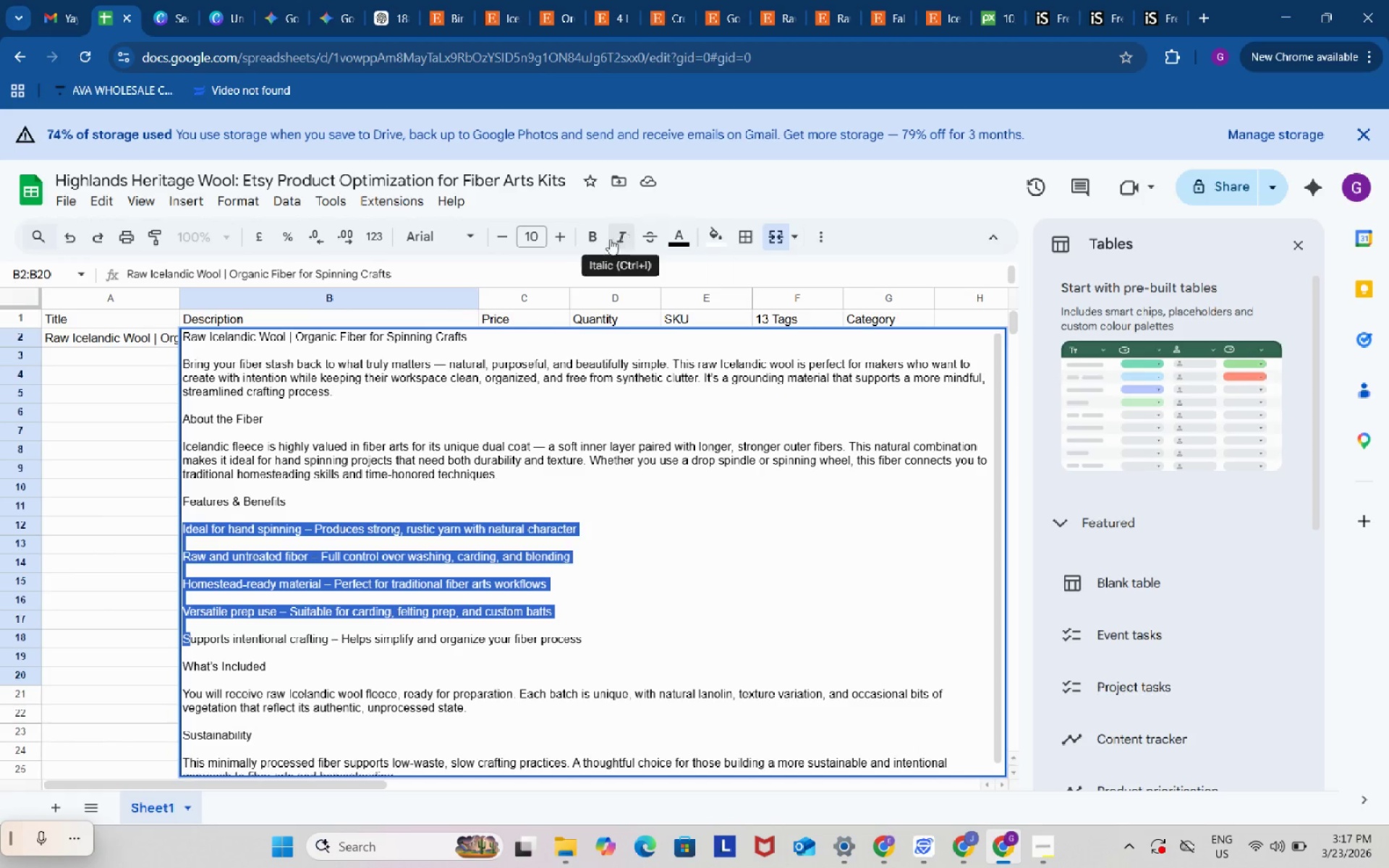 
mouse_move([617, 238])
 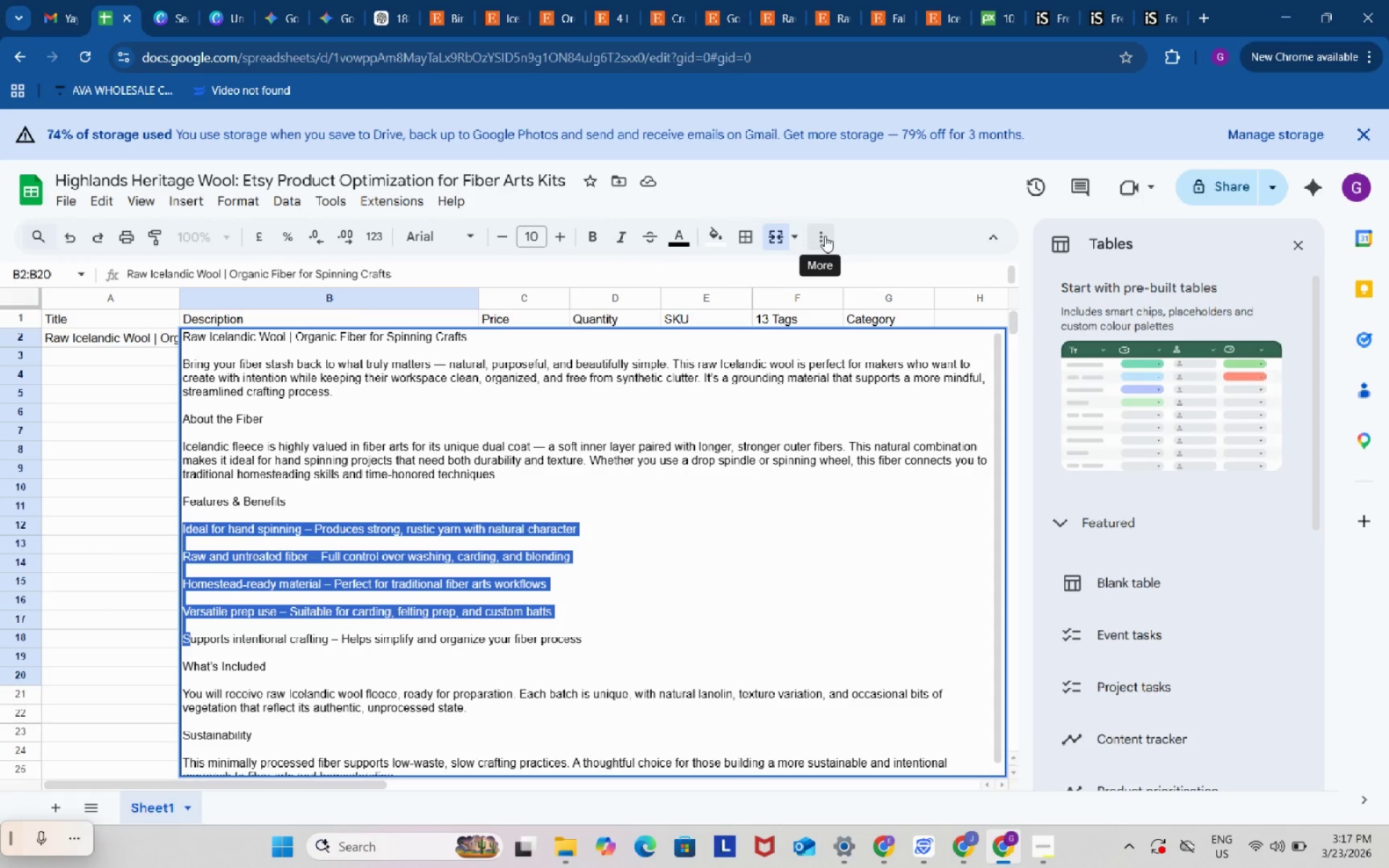 
left_click([825, 236])
 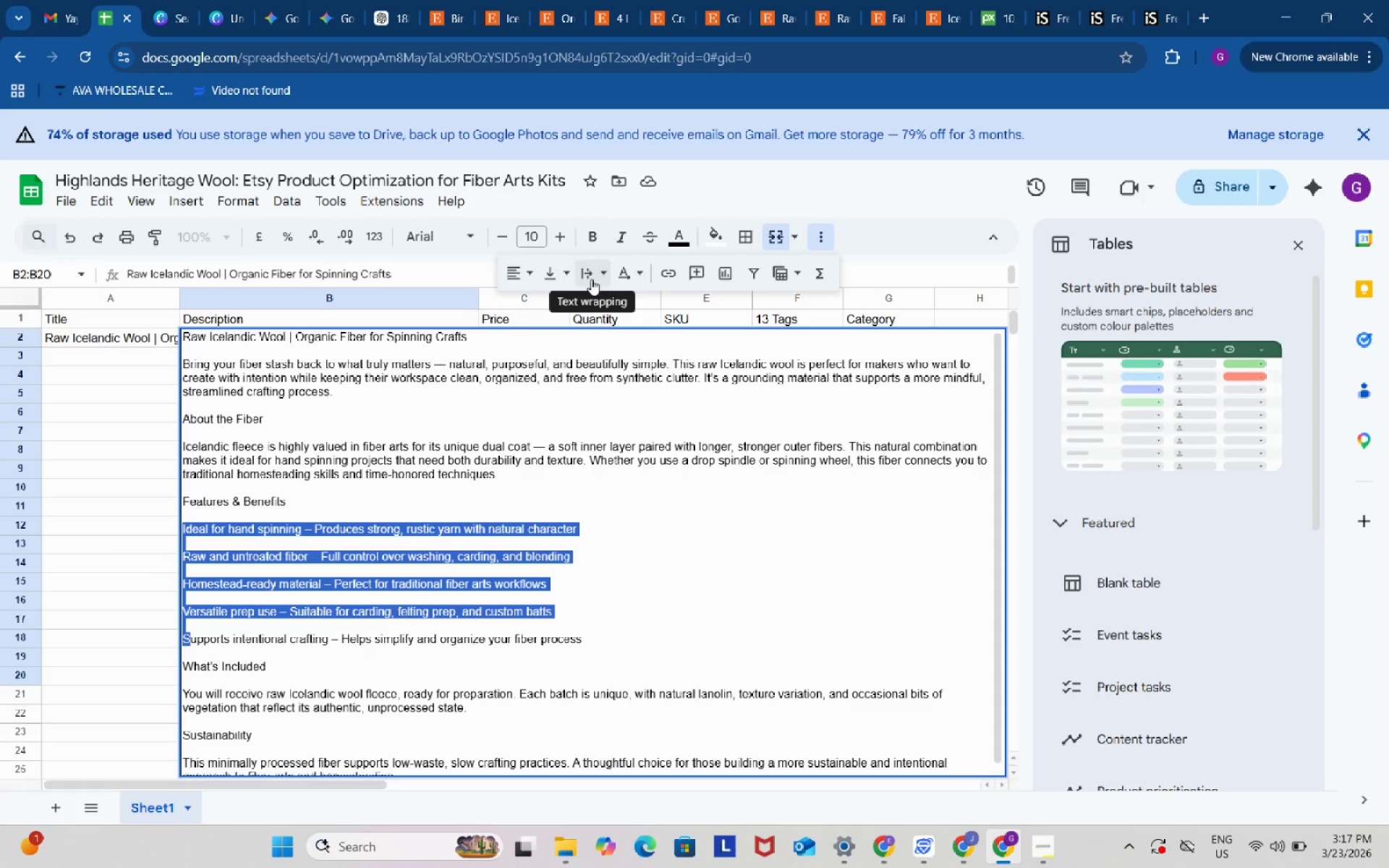 
mouse_move([557, 274])
 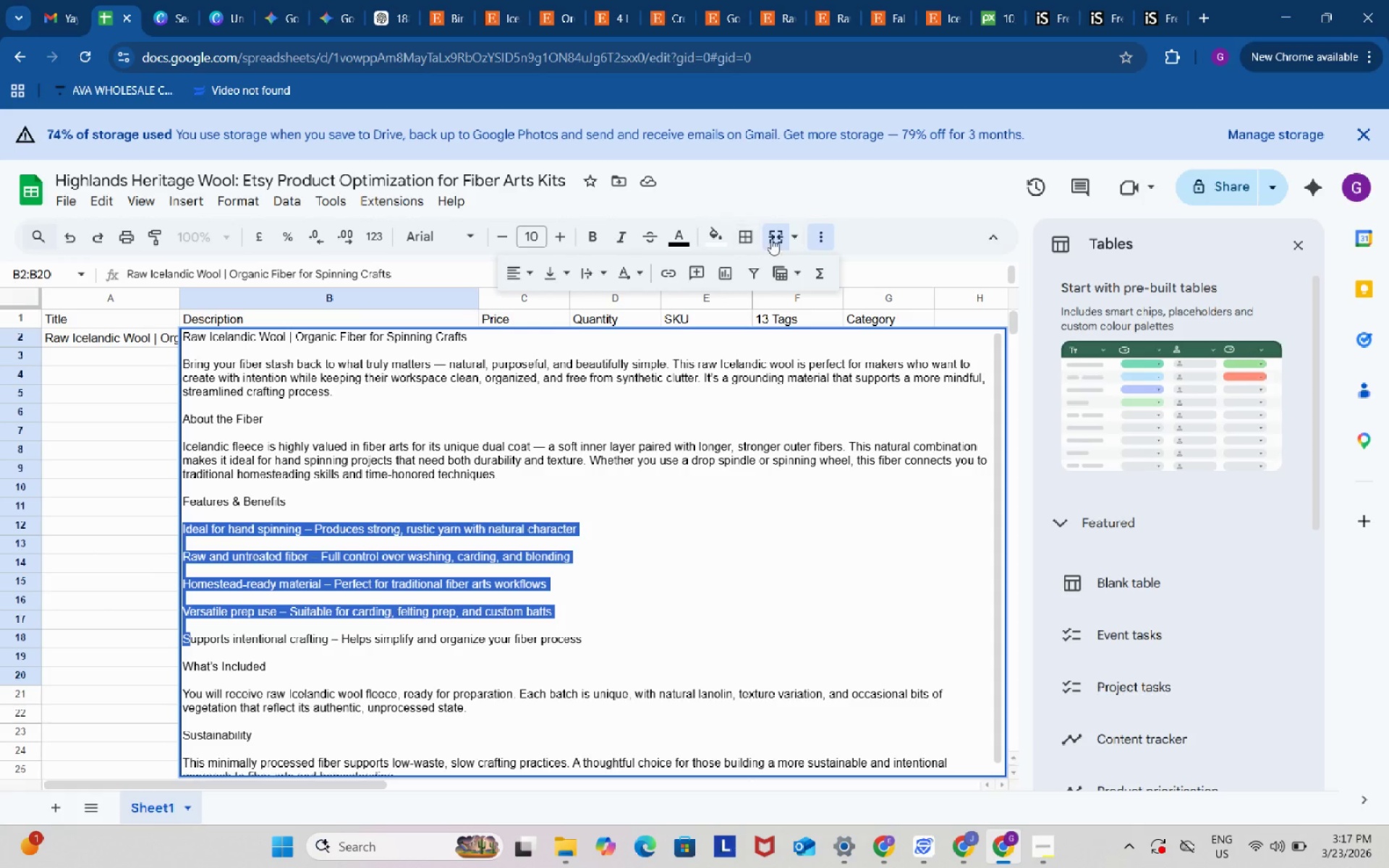 
left_click([821, 234])
 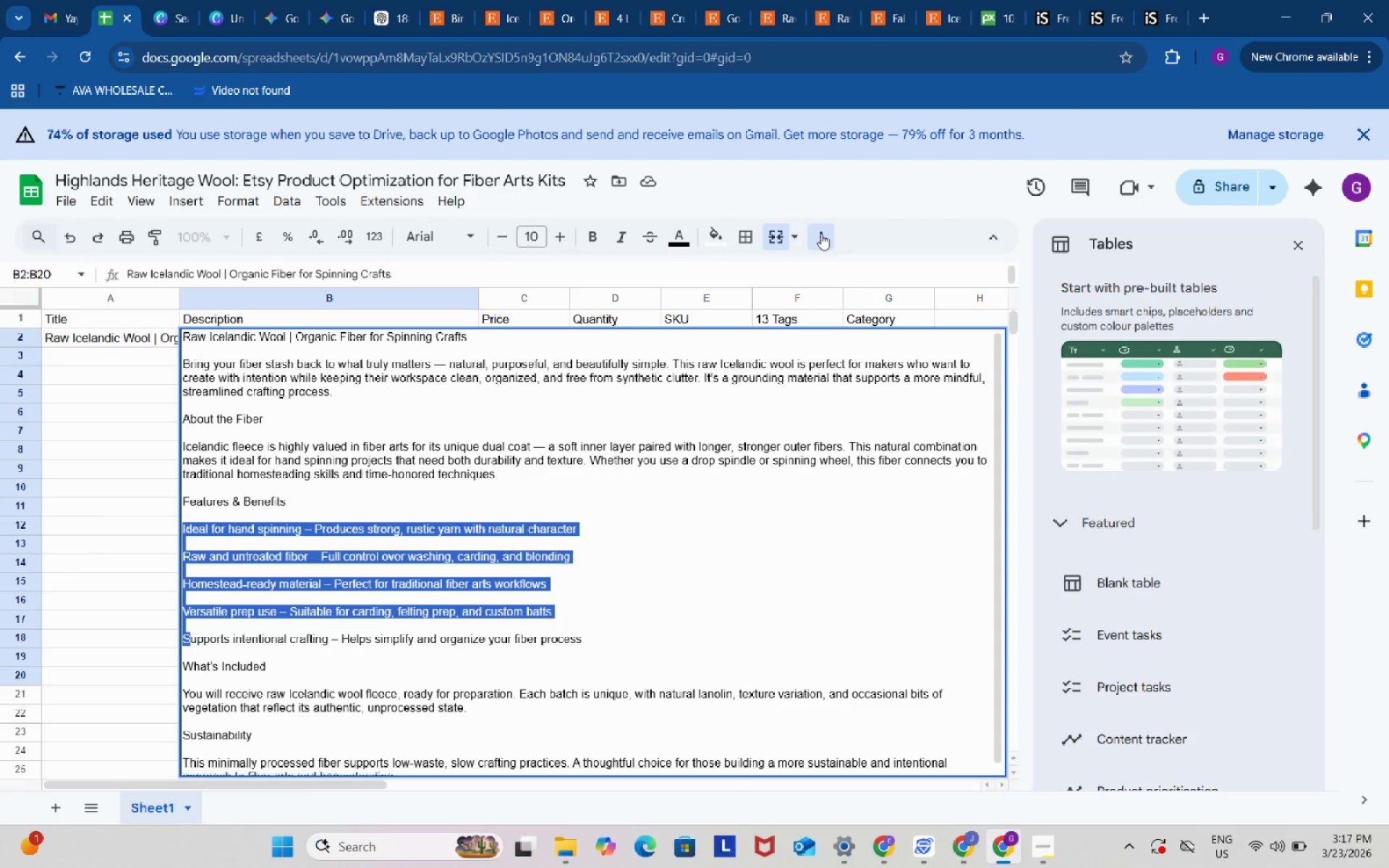 
left_click([821, 234])
 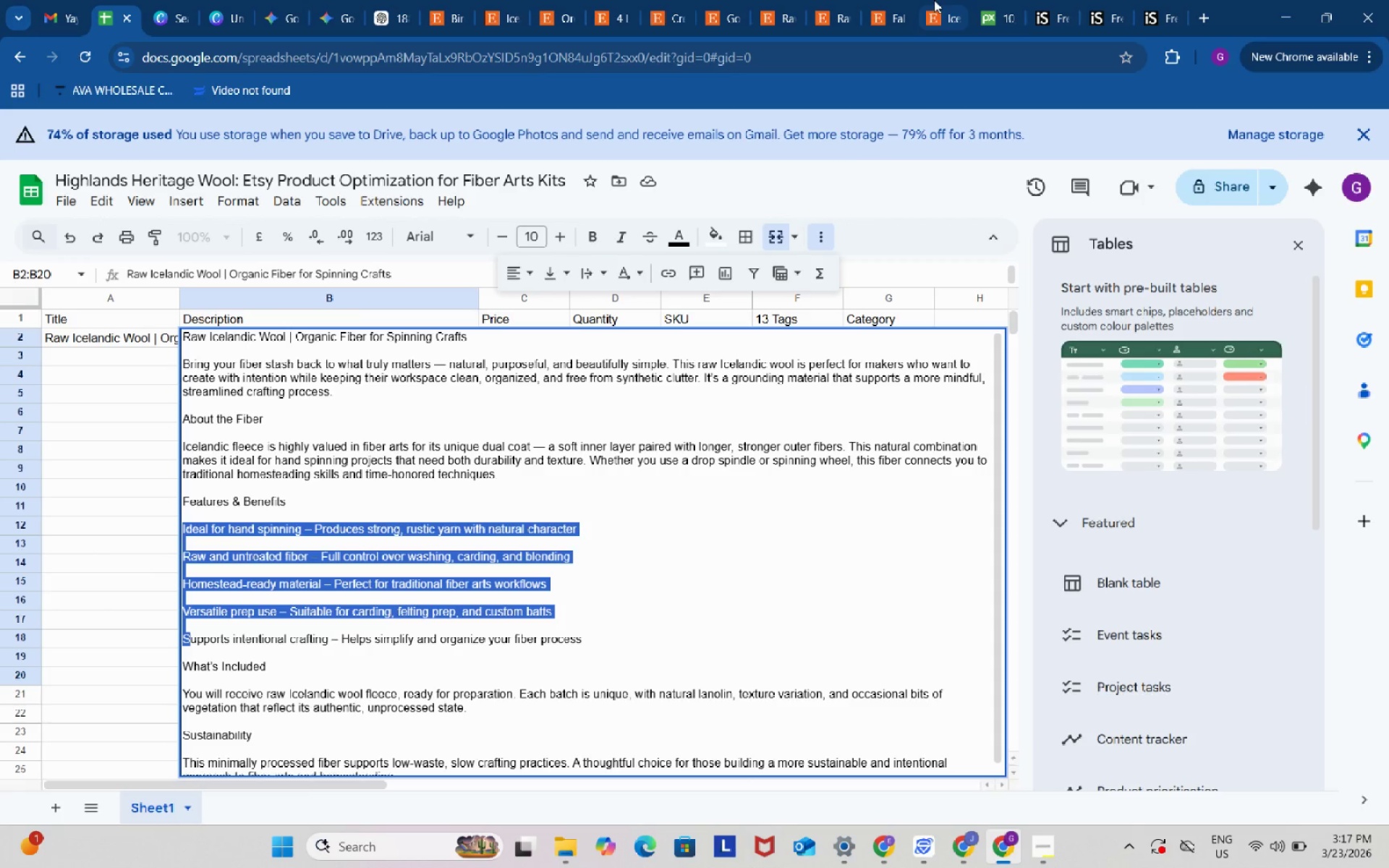 
wait(7.05)
 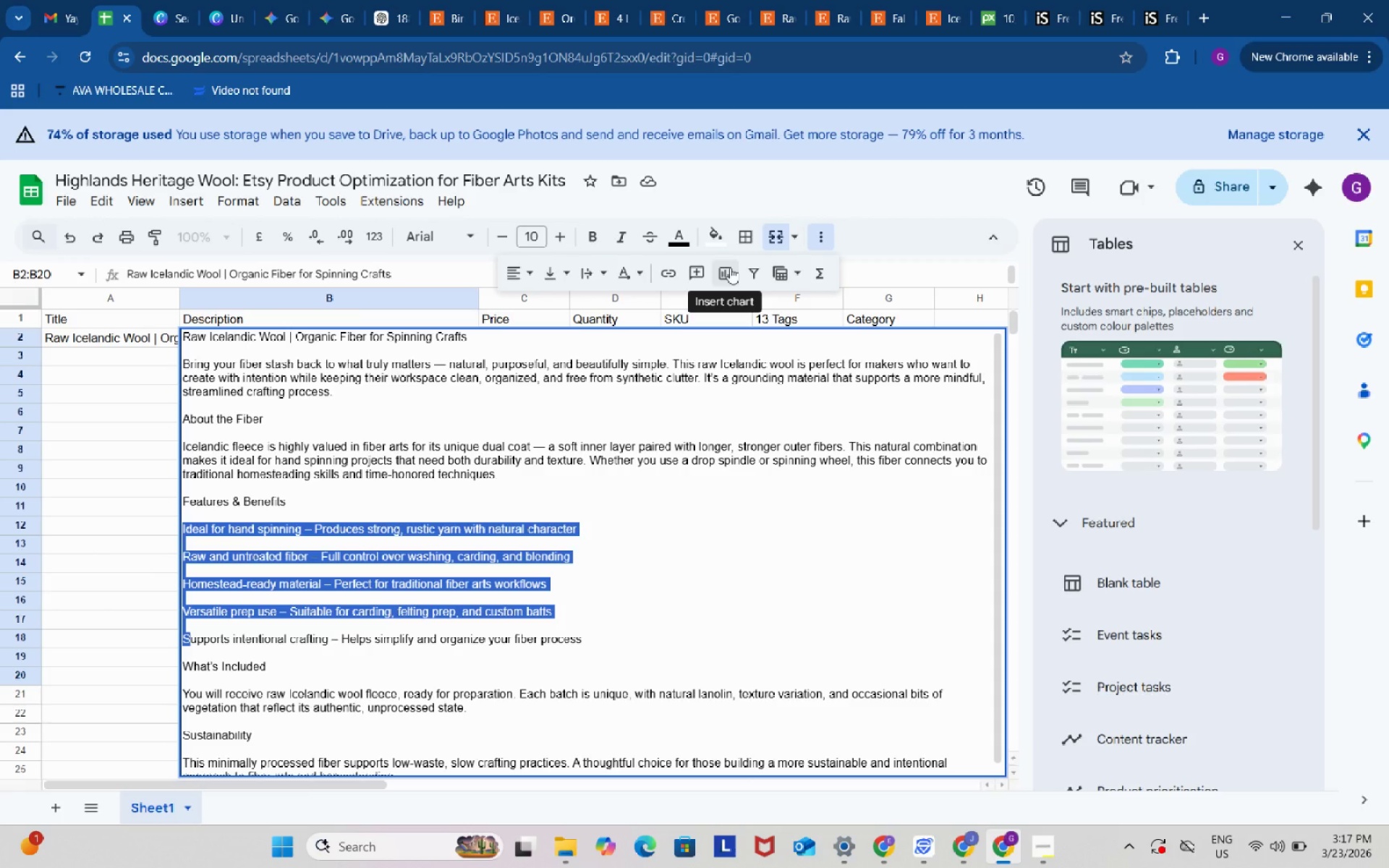 
left_click([944, 0])
 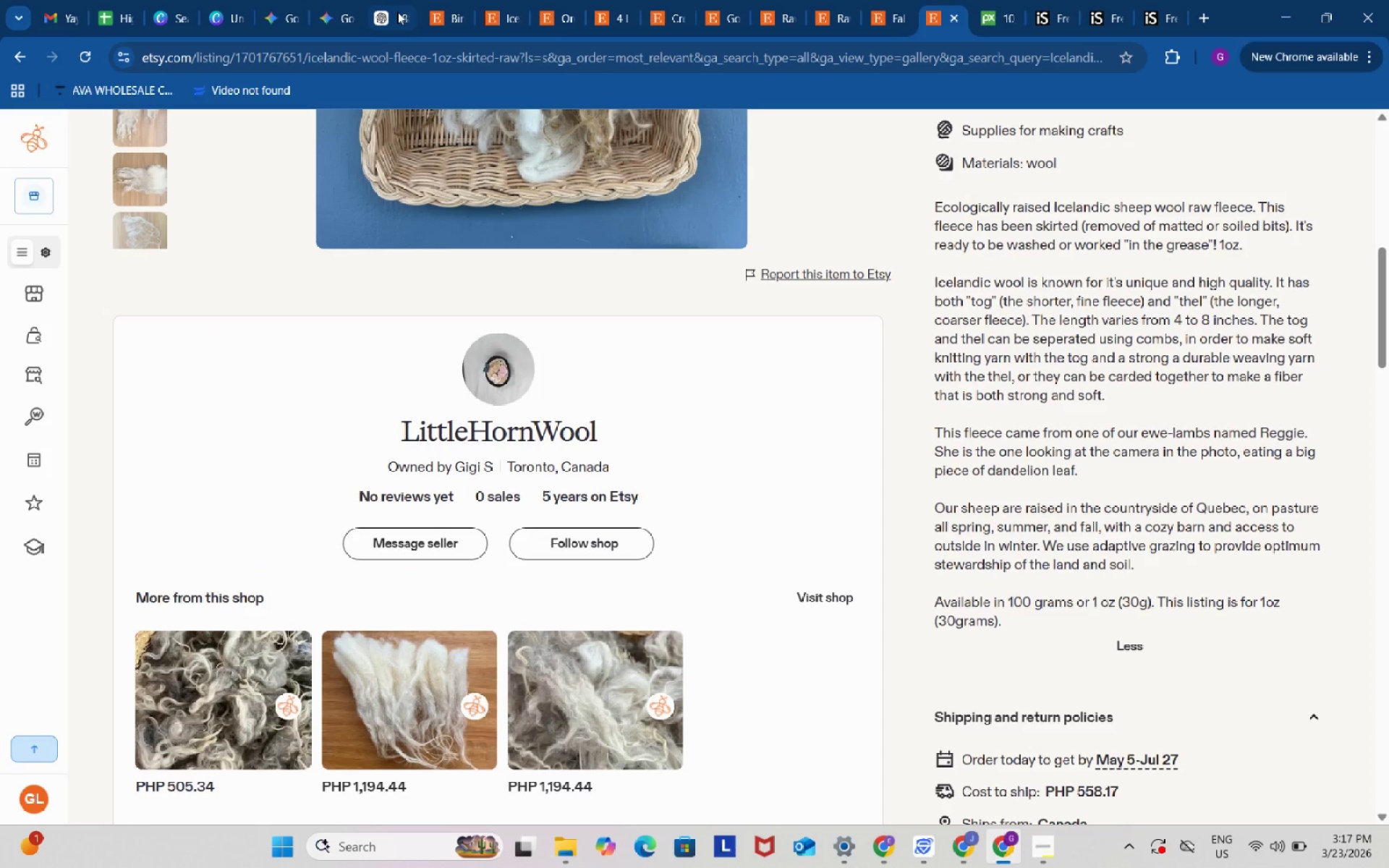 
left_click([397, 12])
 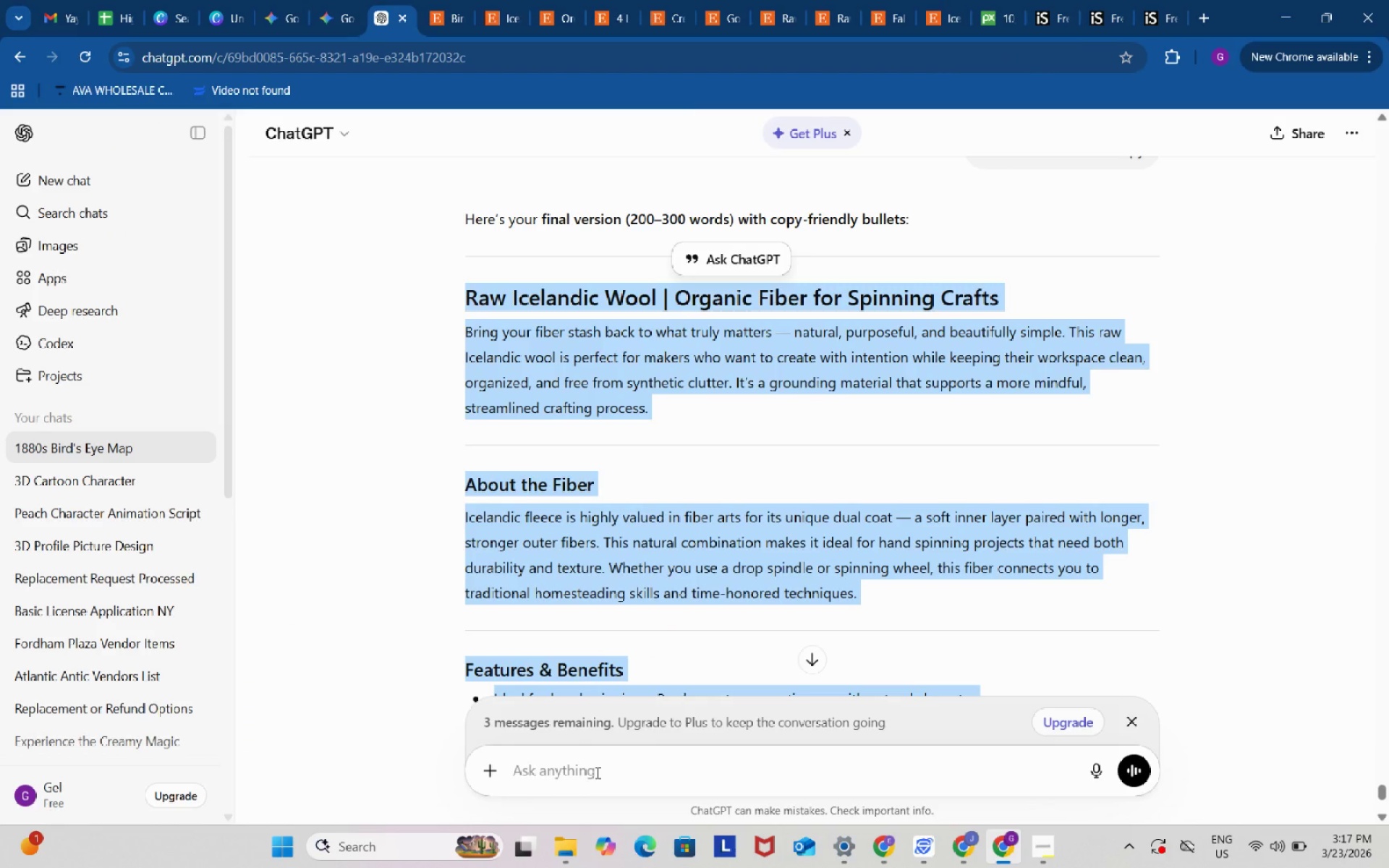 
left_click([596, 773])
 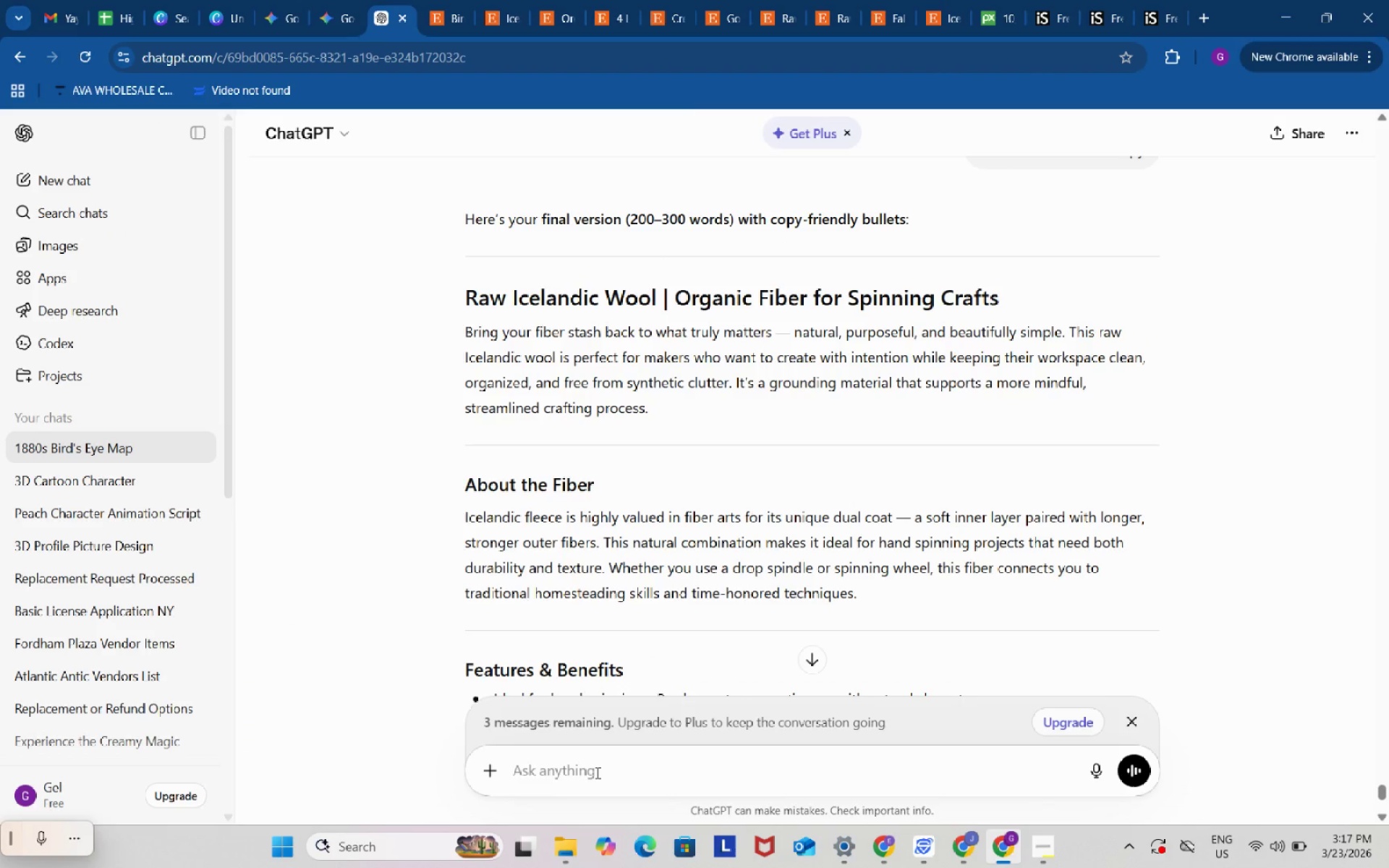 
type(i can't copy the bullets)
 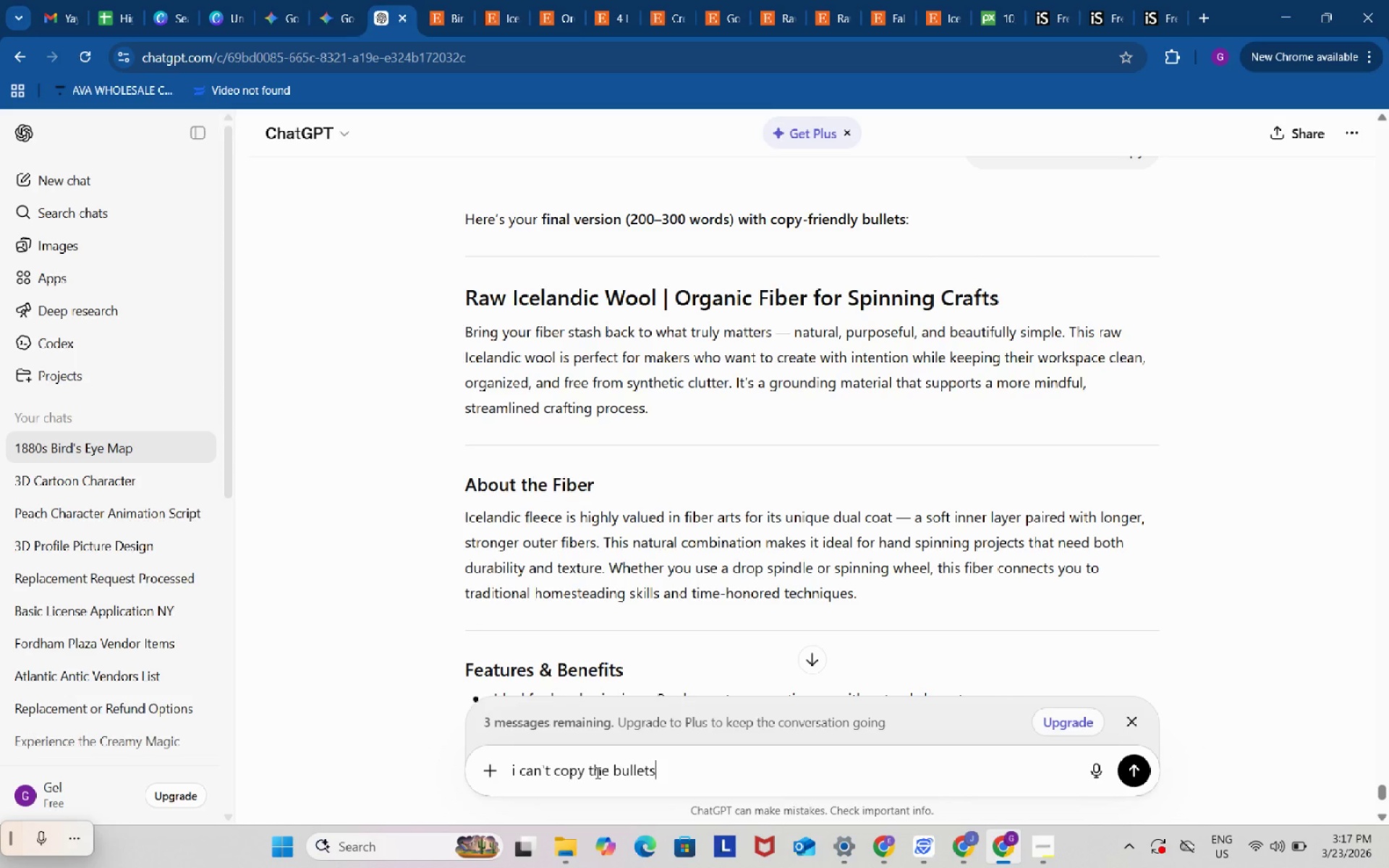 
key(Enter)
 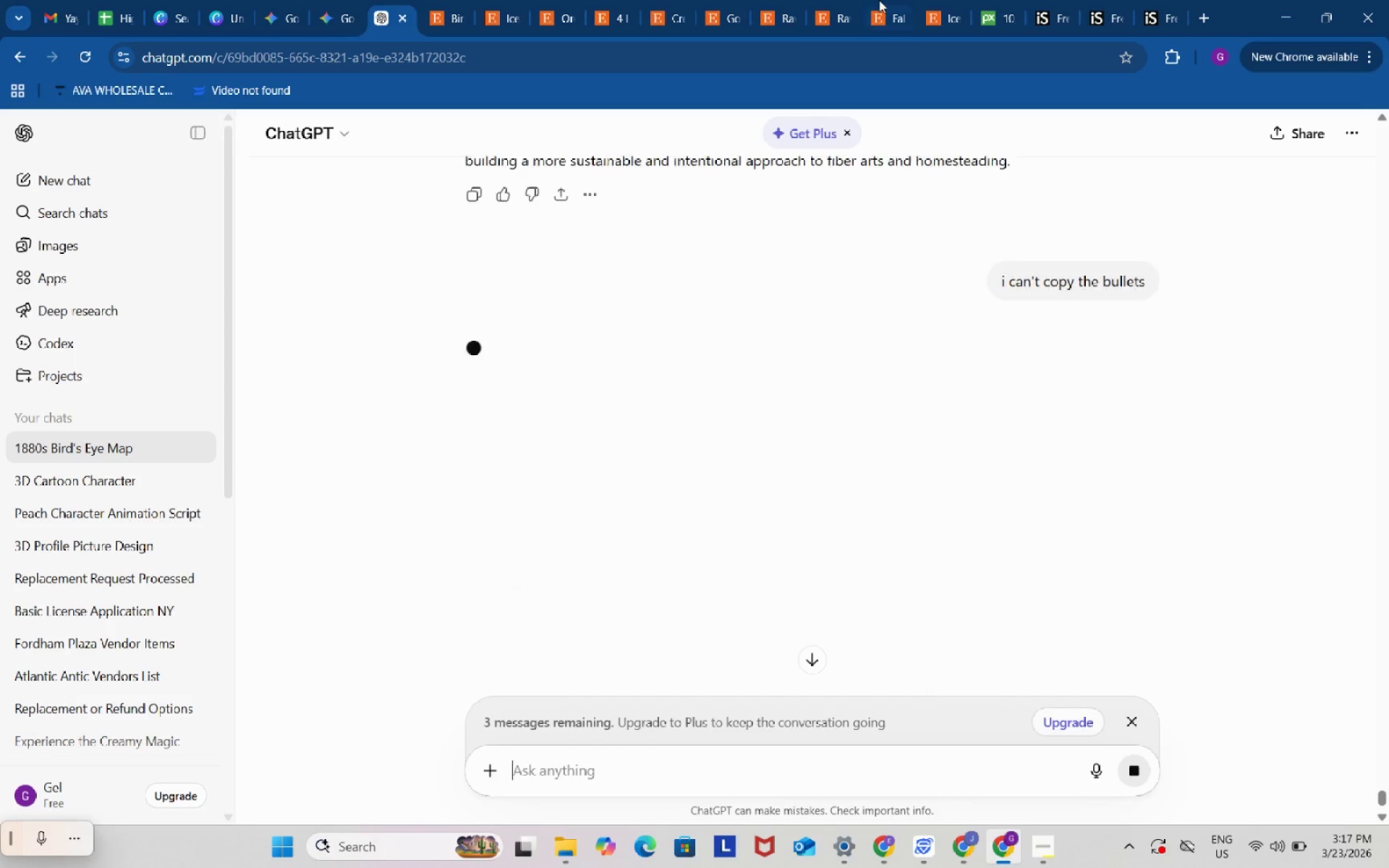 
left_click([879, 0])
 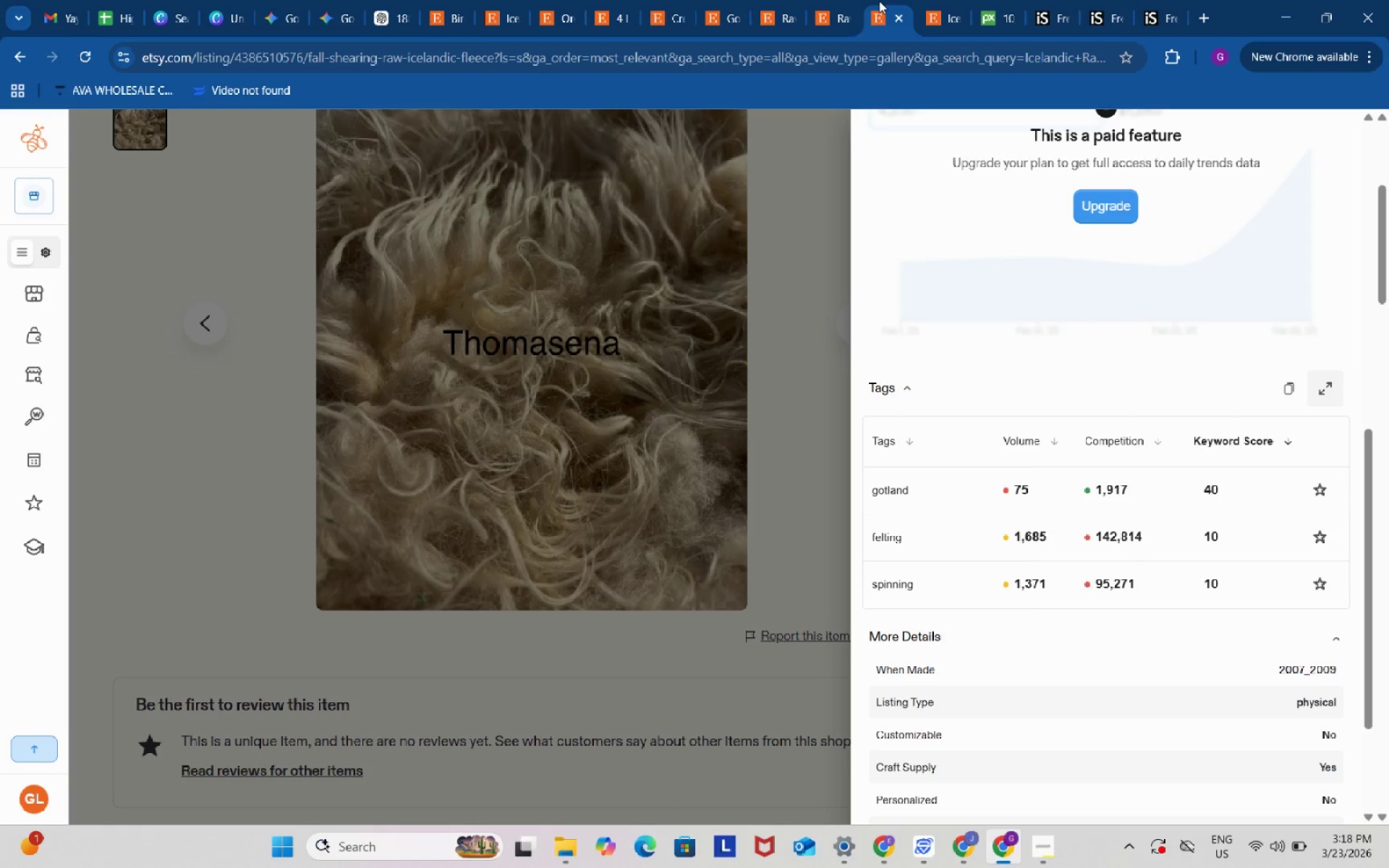 
wait(43.13)
 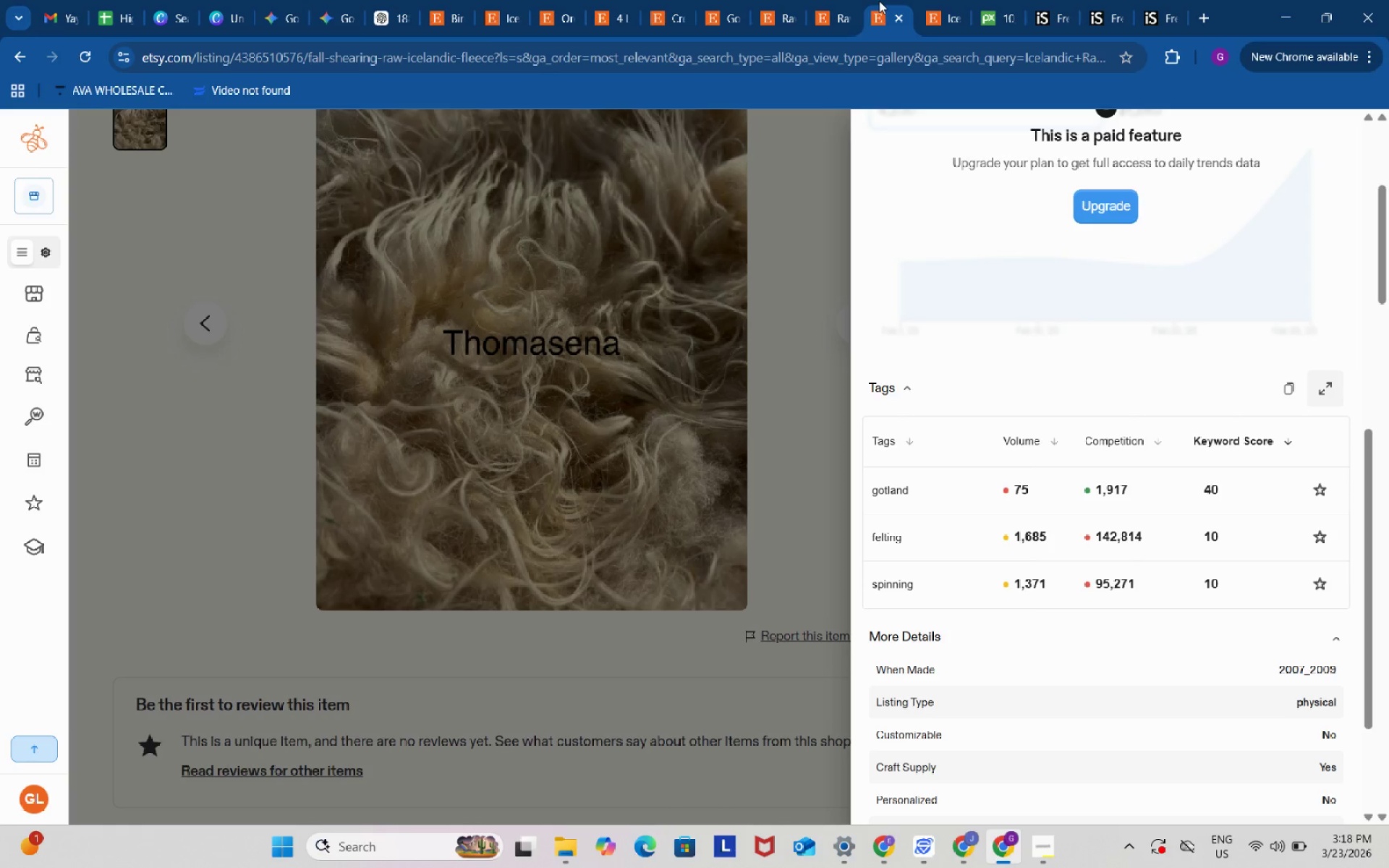 
scroll: coordinate [899, 342], scroll_direction: down, amount: 3.0
 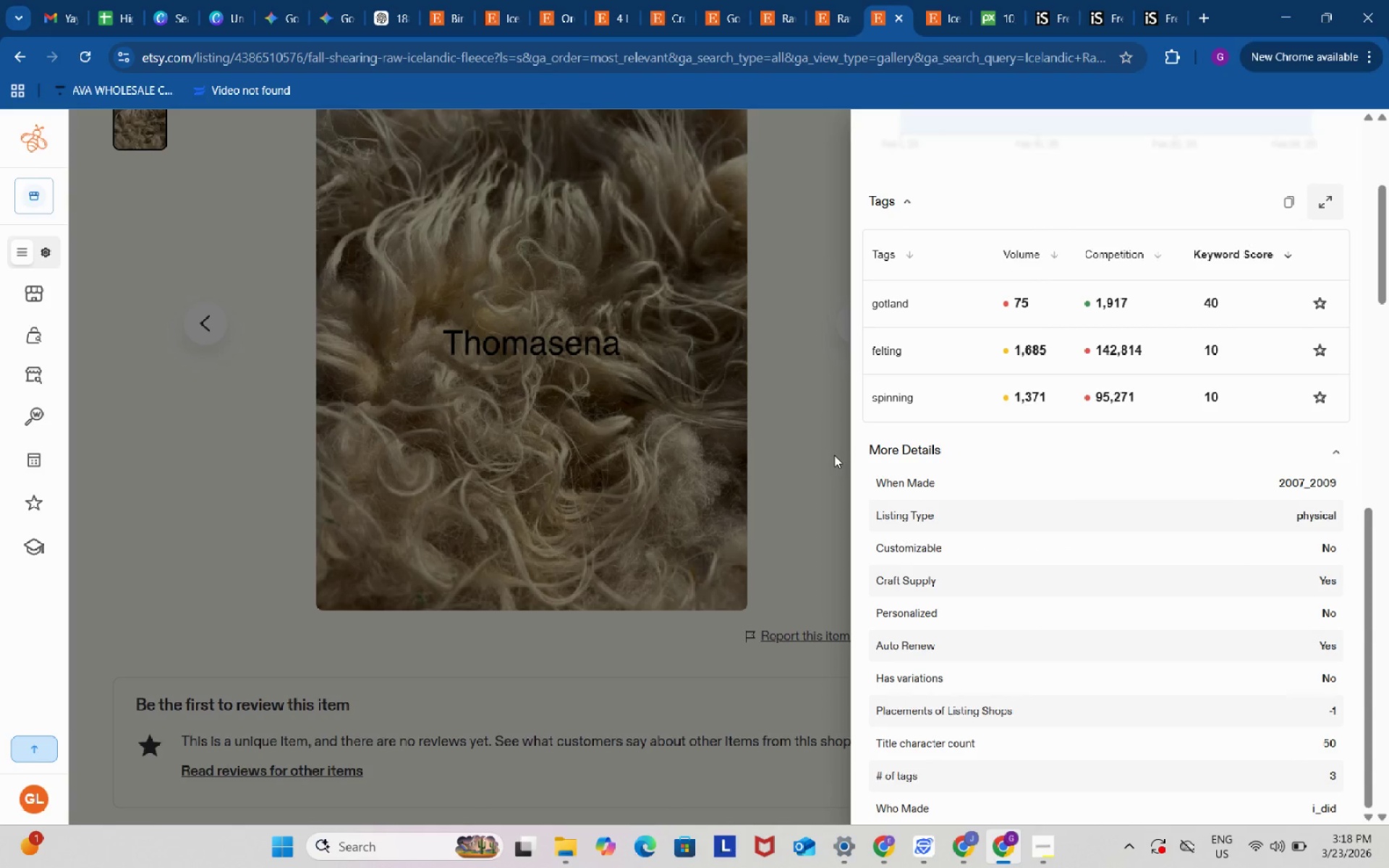 
left_click([834, 455])
 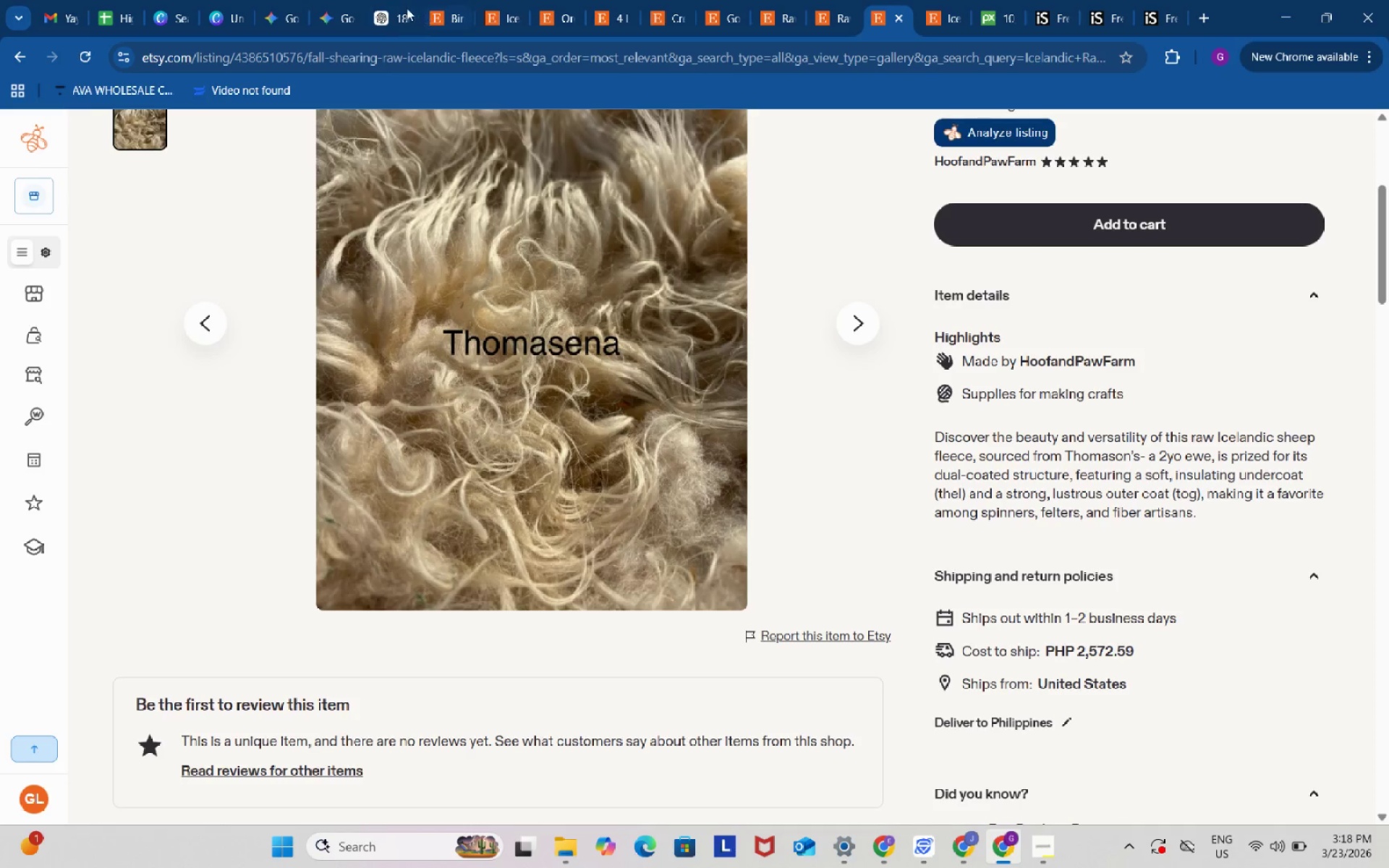 
left_click([396, 4])
 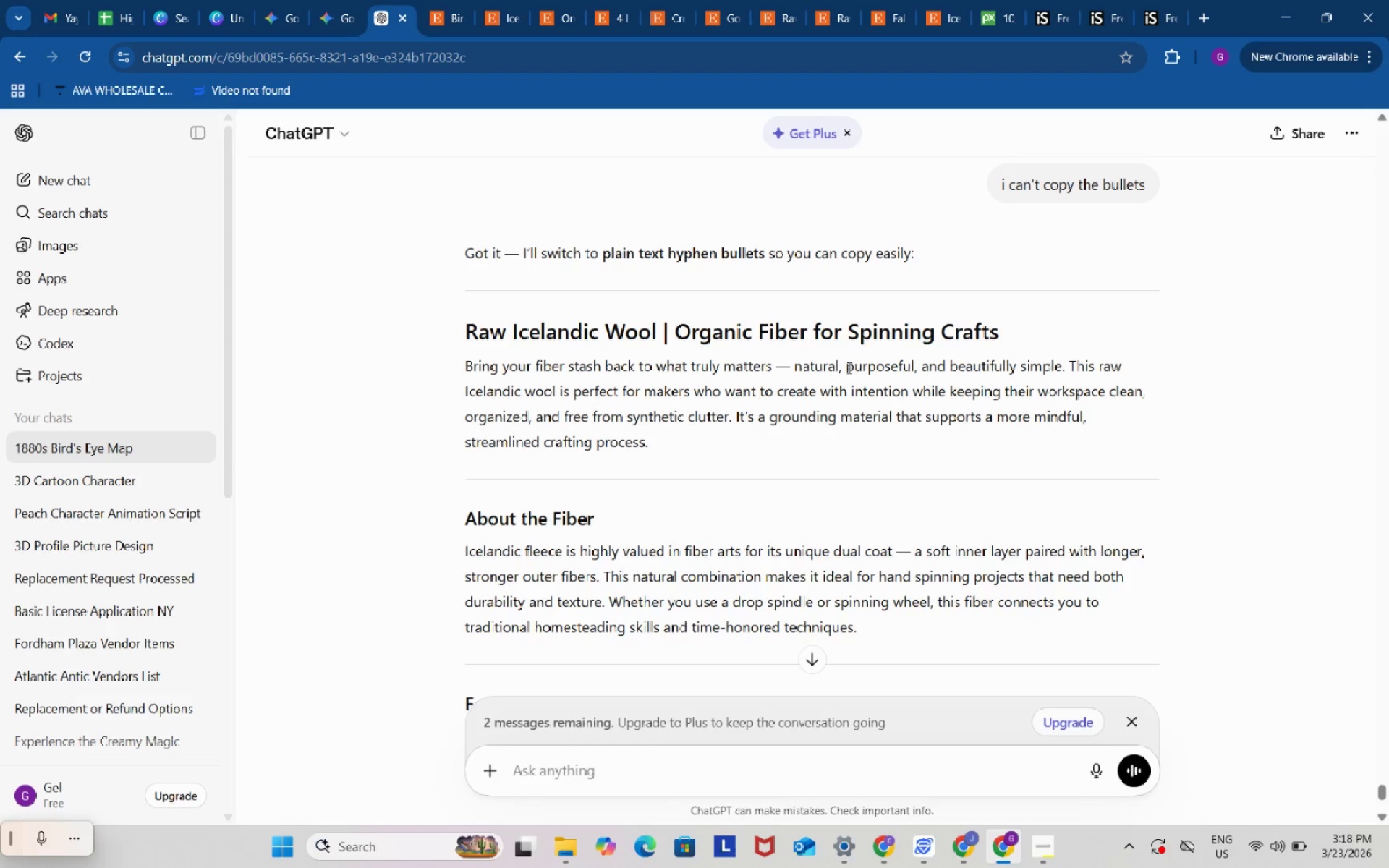 
scroll: coordinate [820, 362], scroll_direction: down, amount: 4.0
 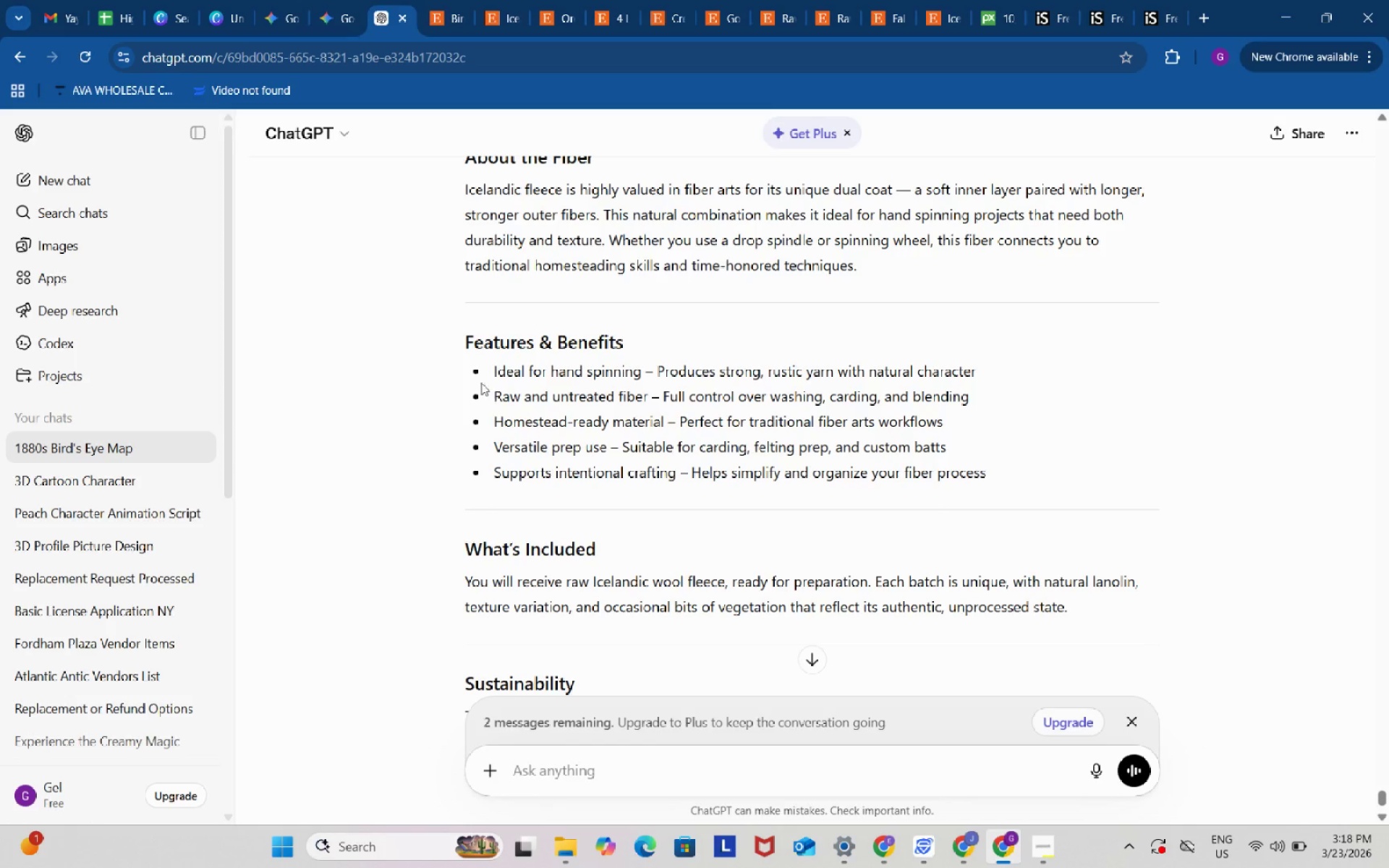 
left_click_drag(start_coordinate=[455, 365], to_coordinate=[517, 382])
 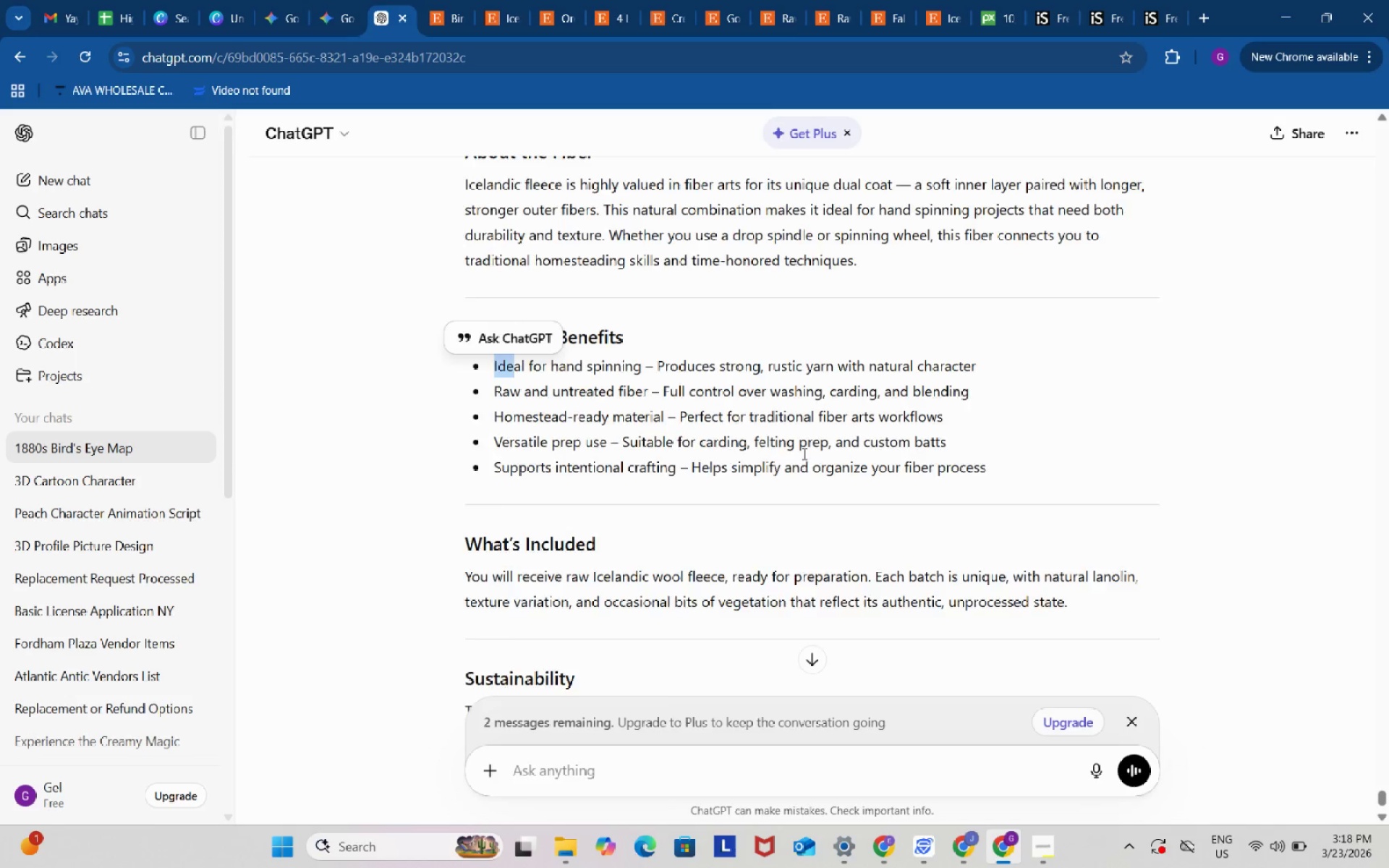 
scroll: coordinate [1039, 619], scroll_direction: down, amount: 5.0
 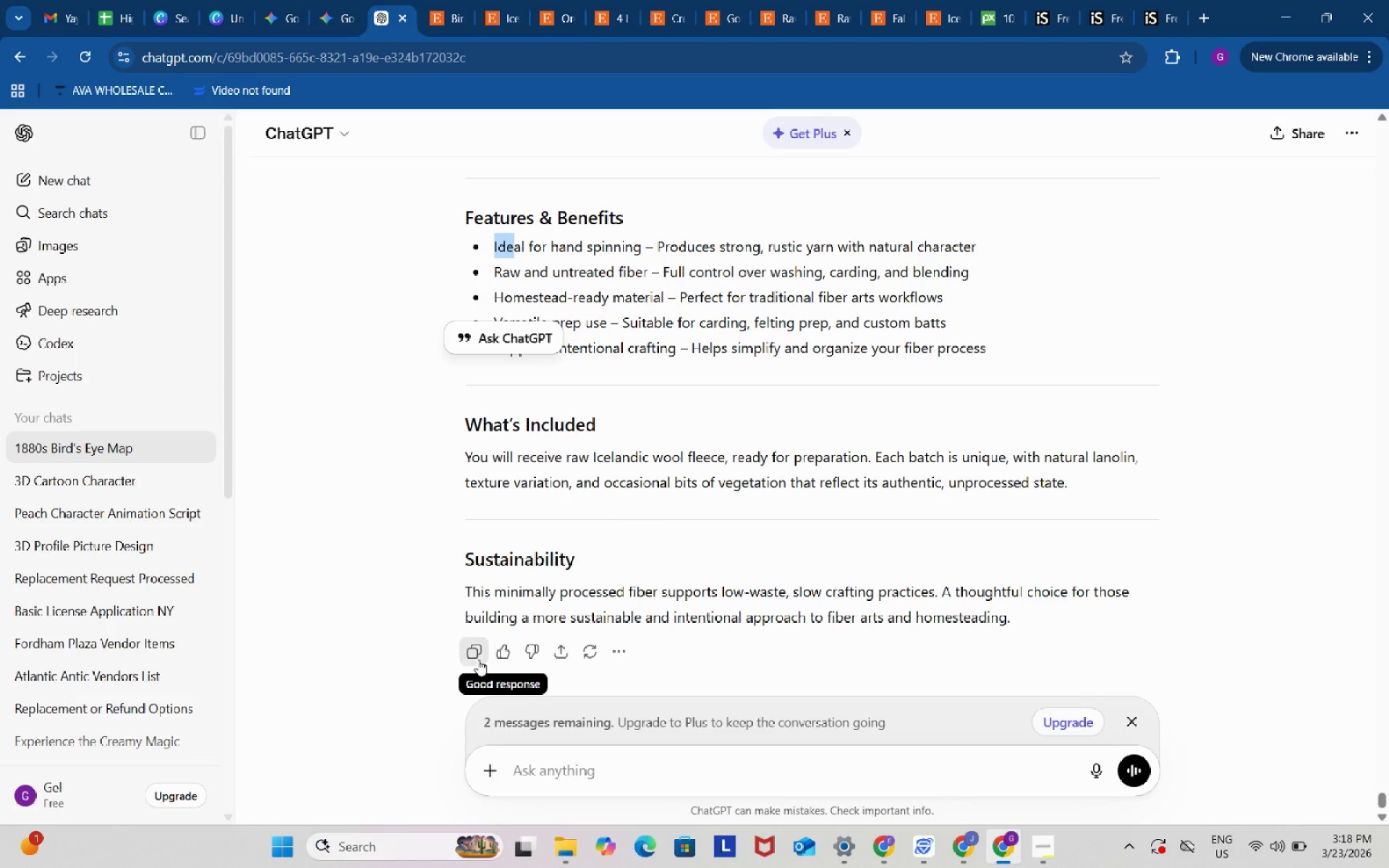 
left_click([473, 655])
 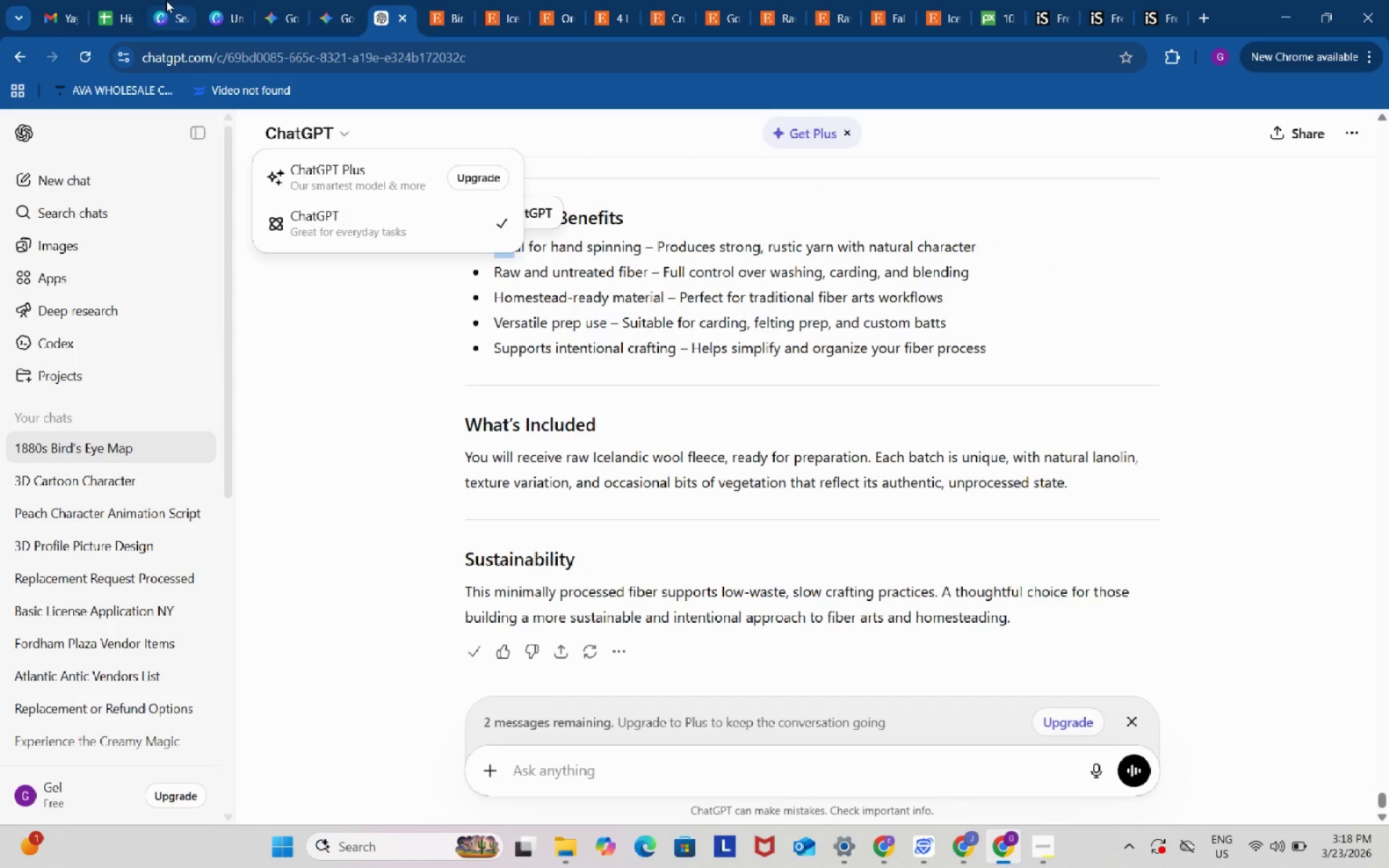 
left_click([120, 0])
 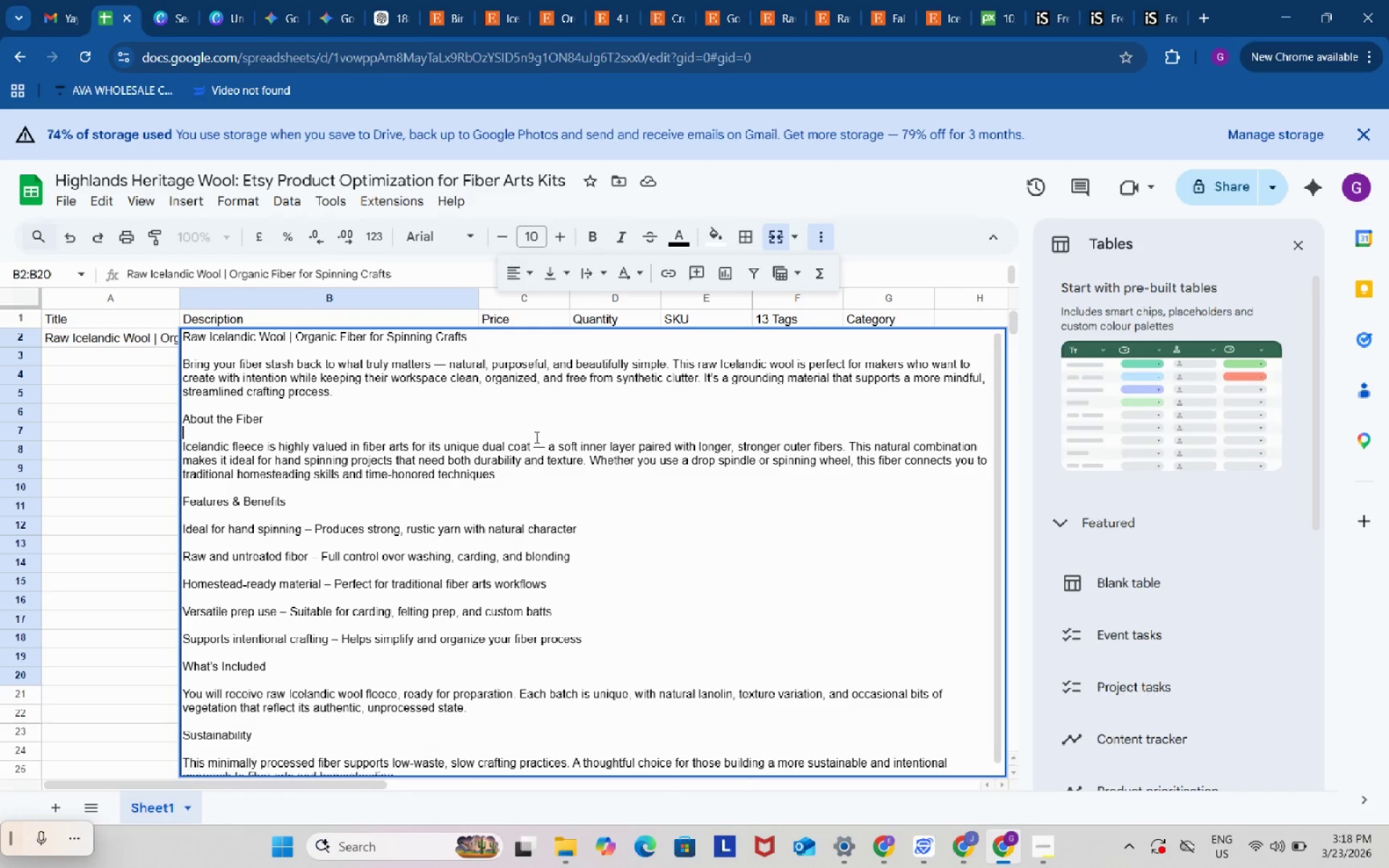 
double_click([535, 437])
 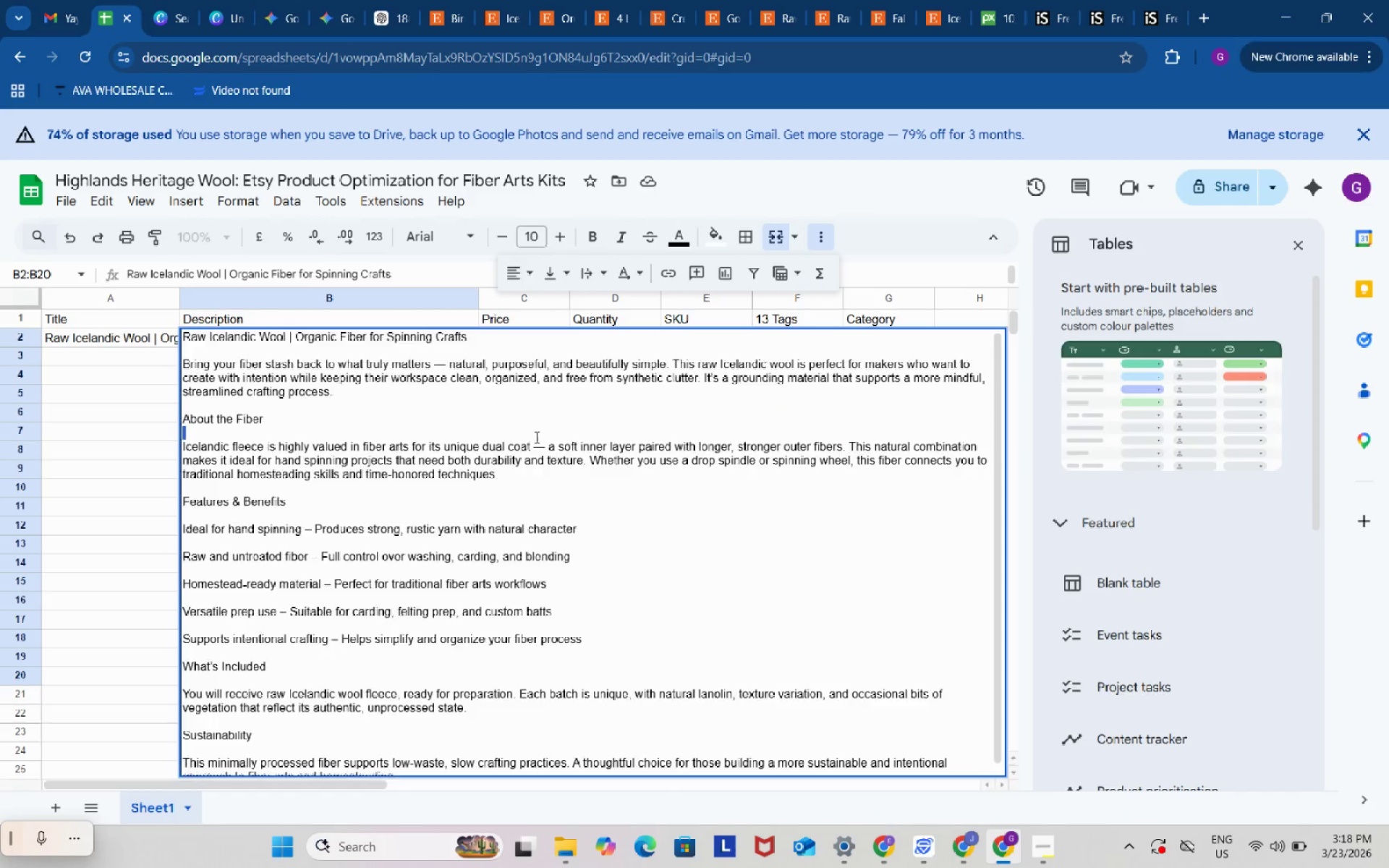 
key(Control+ControlLeft)
 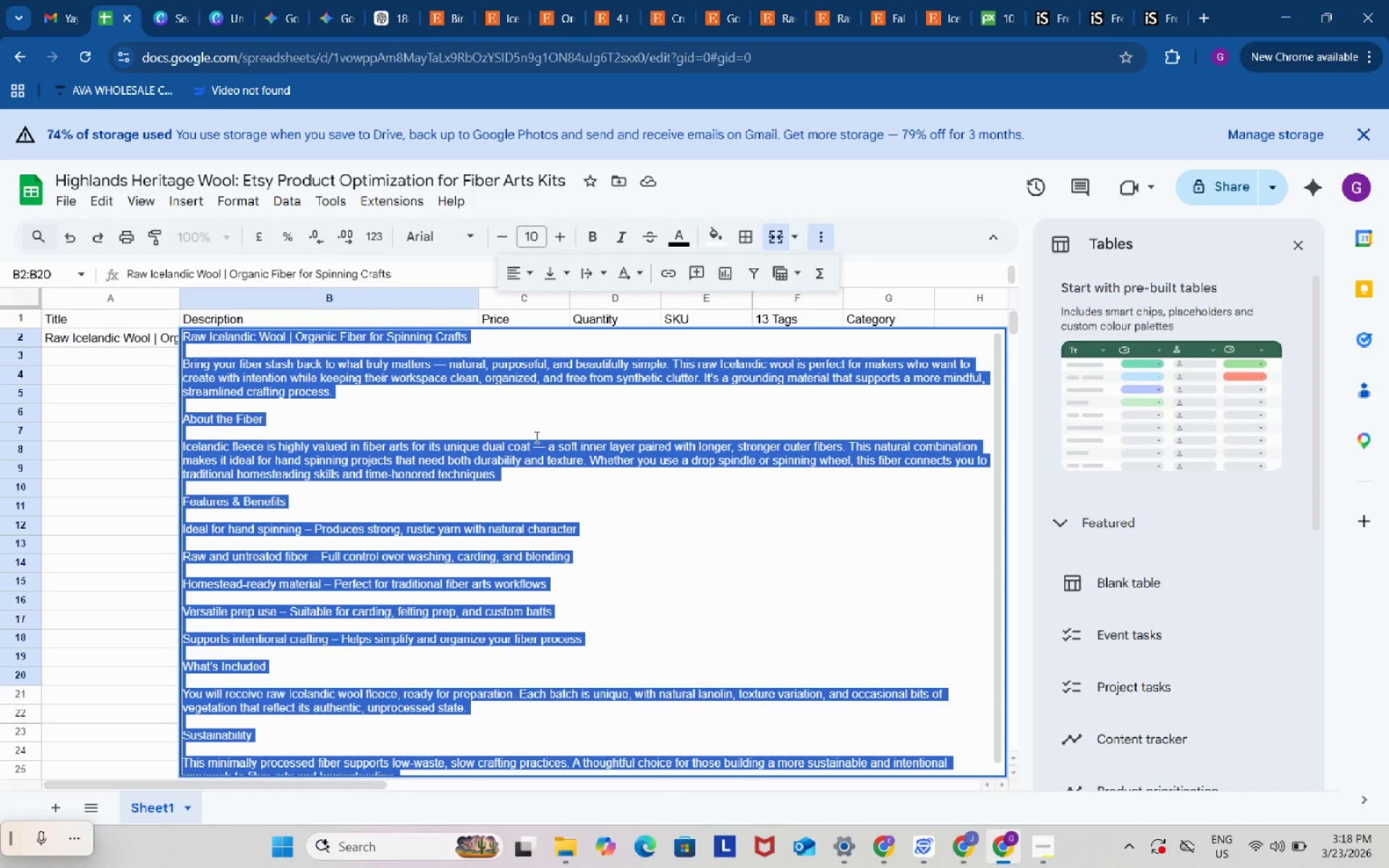 
key(Control+A)
 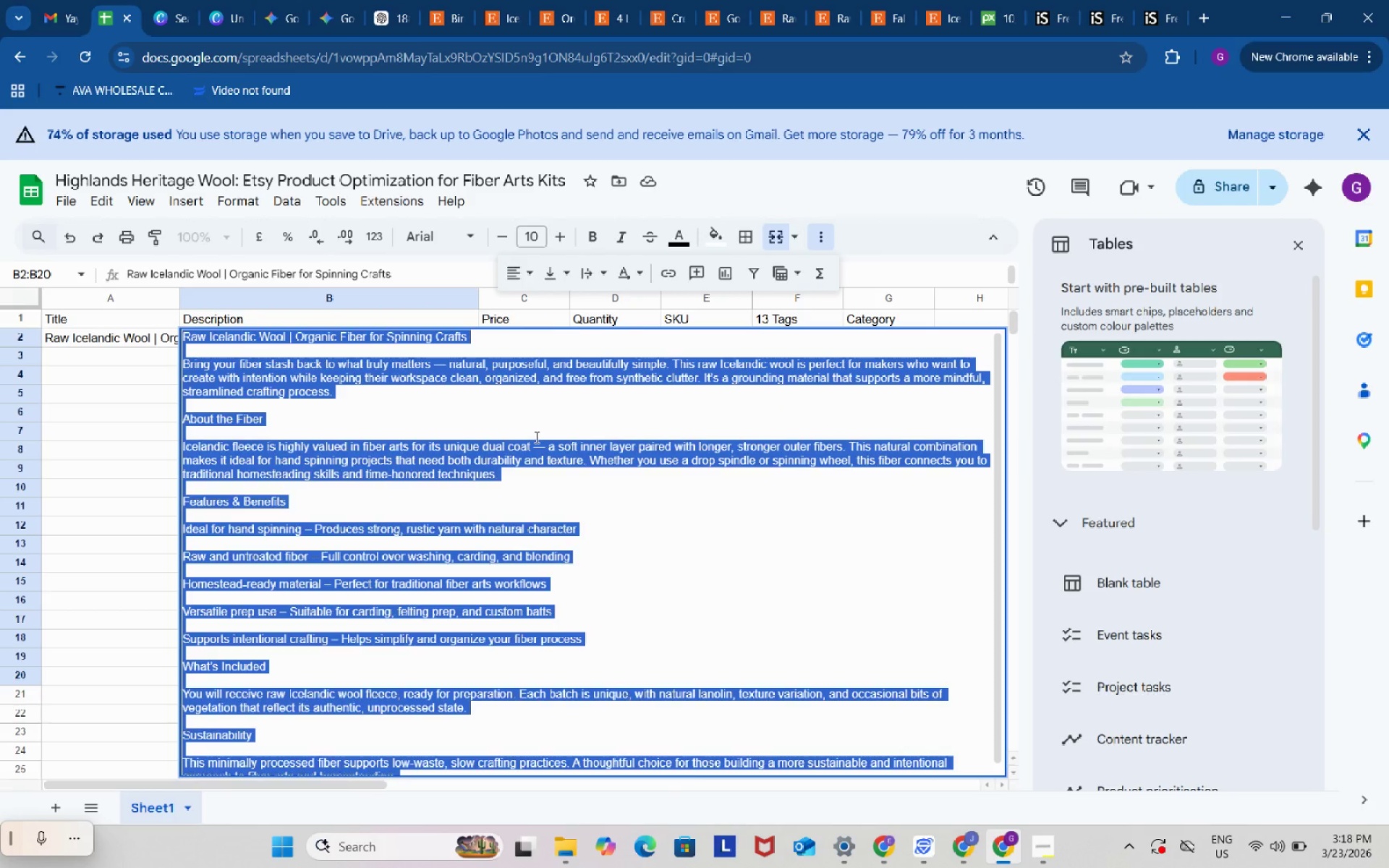 
key(Control+ControlLeft)
 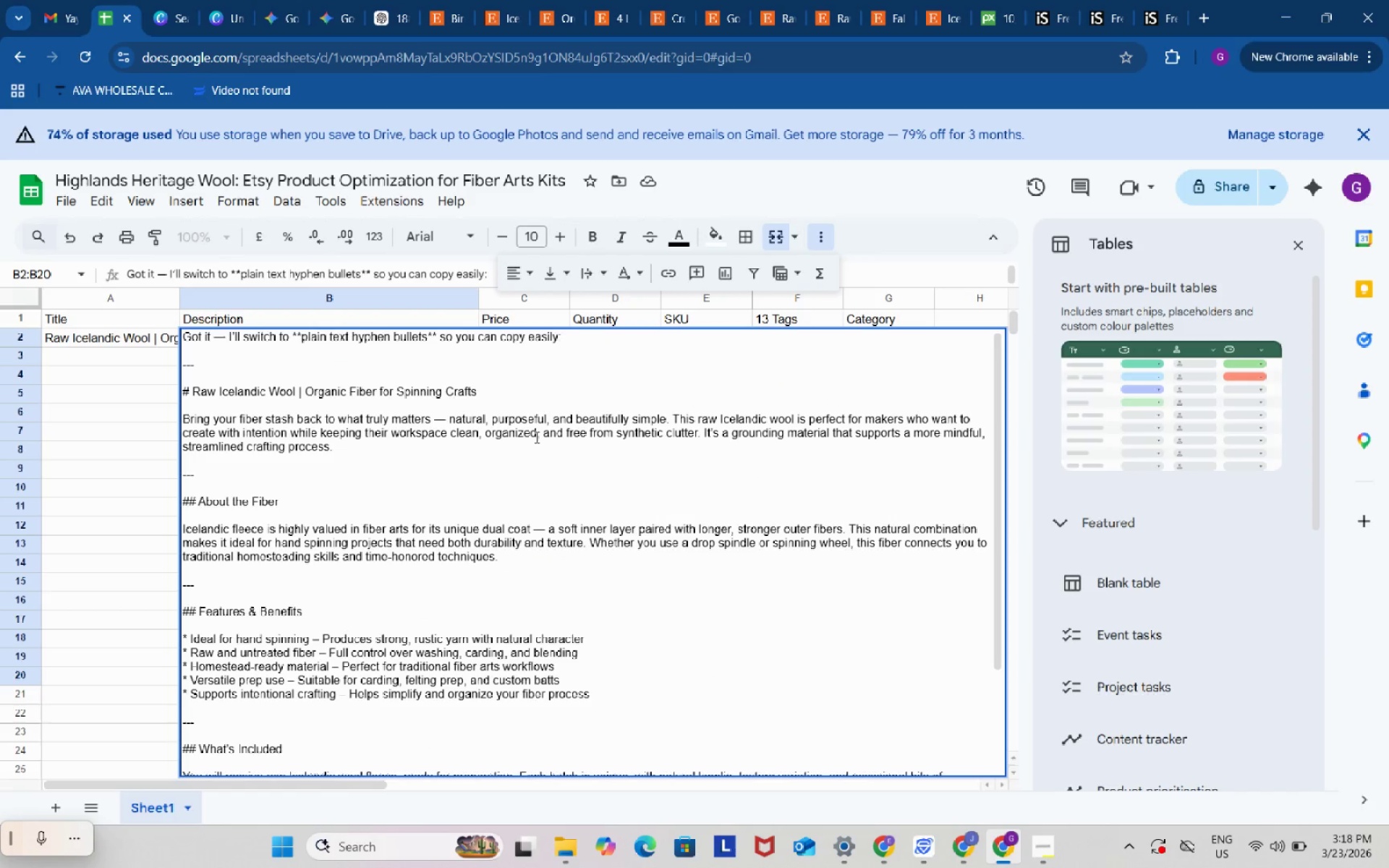 
key(Control+V)
 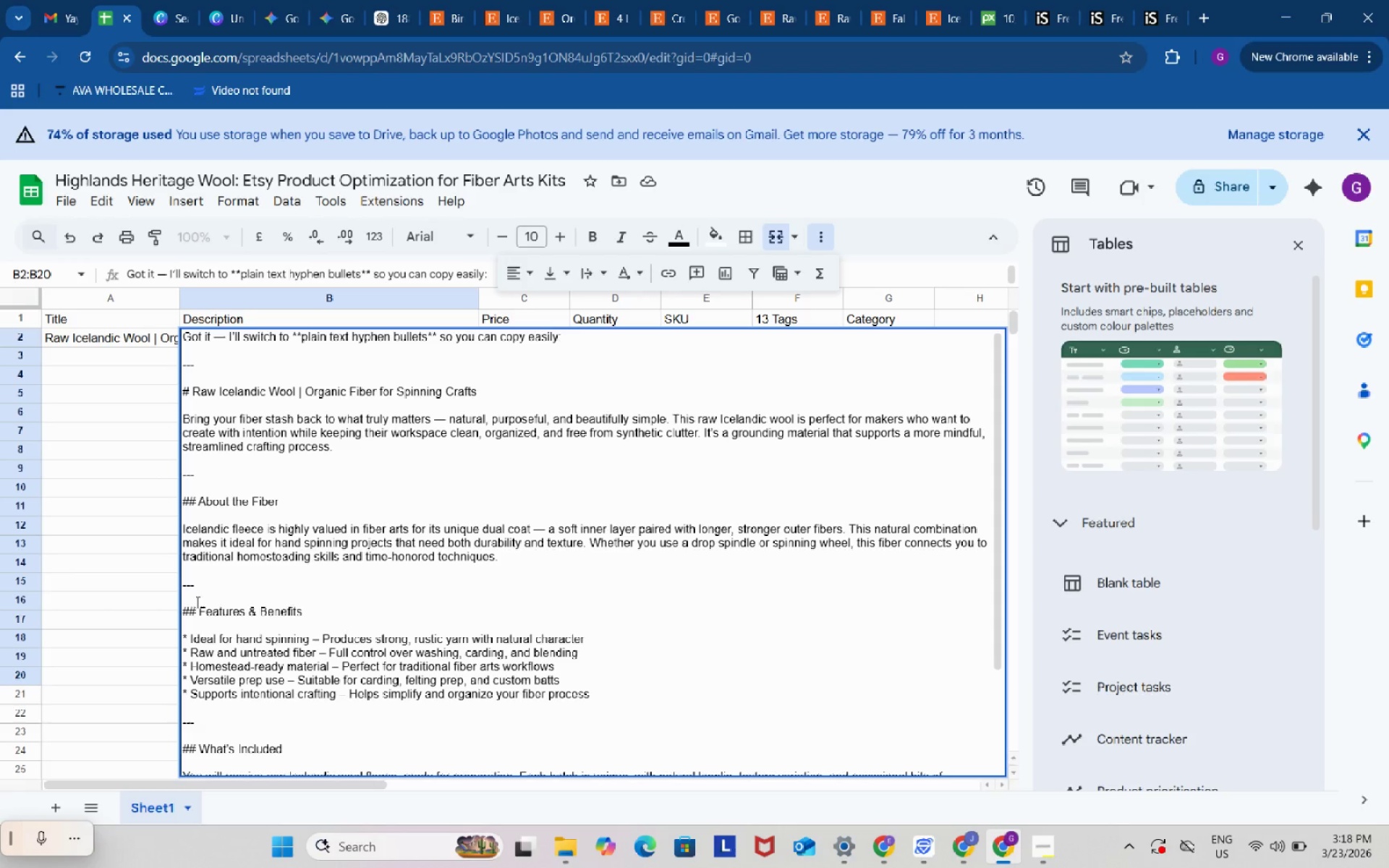 
left_click([200, 603])
 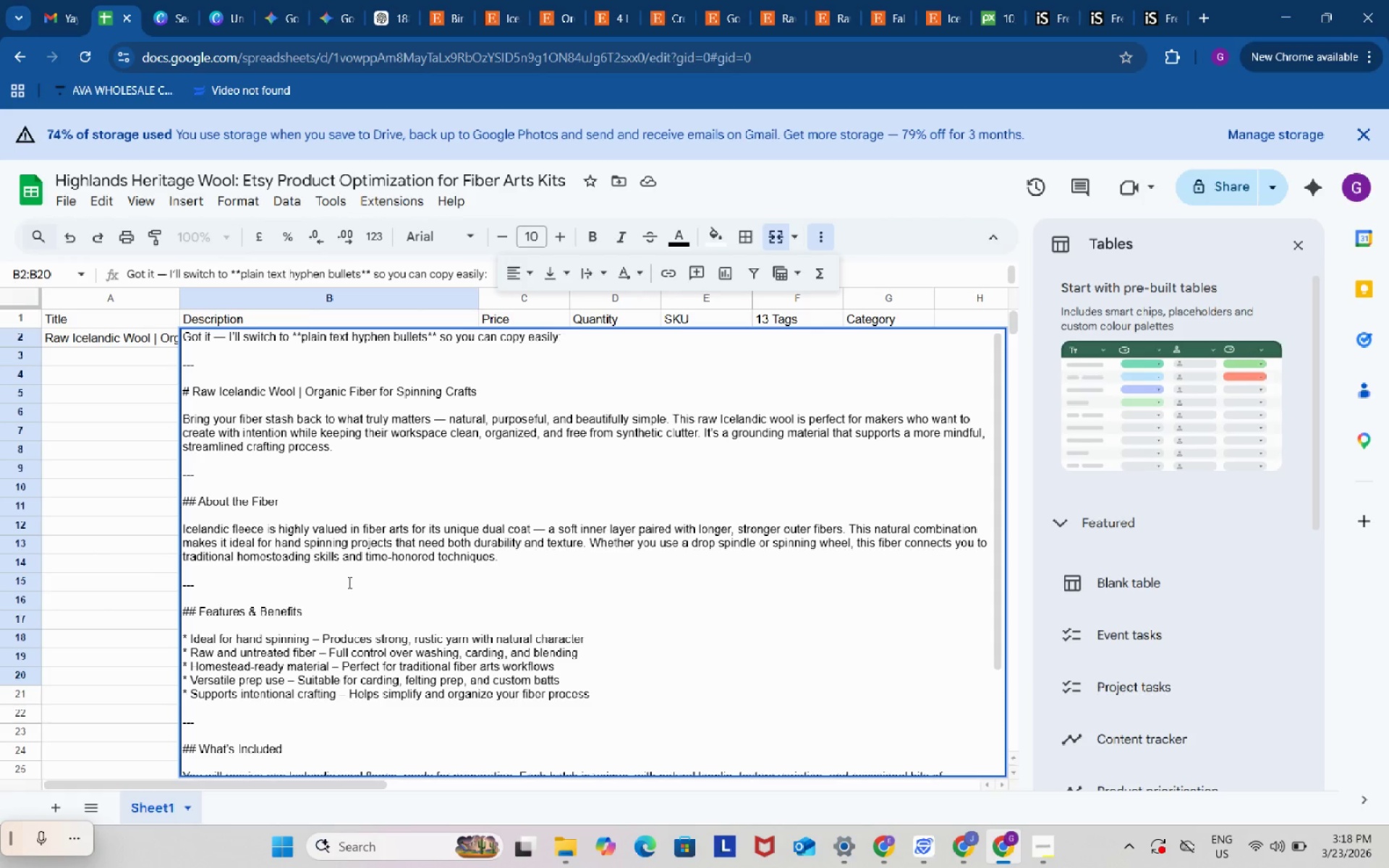 
scroll: coordinate [352, 557], scroll_direction: down, amount: 4.0
 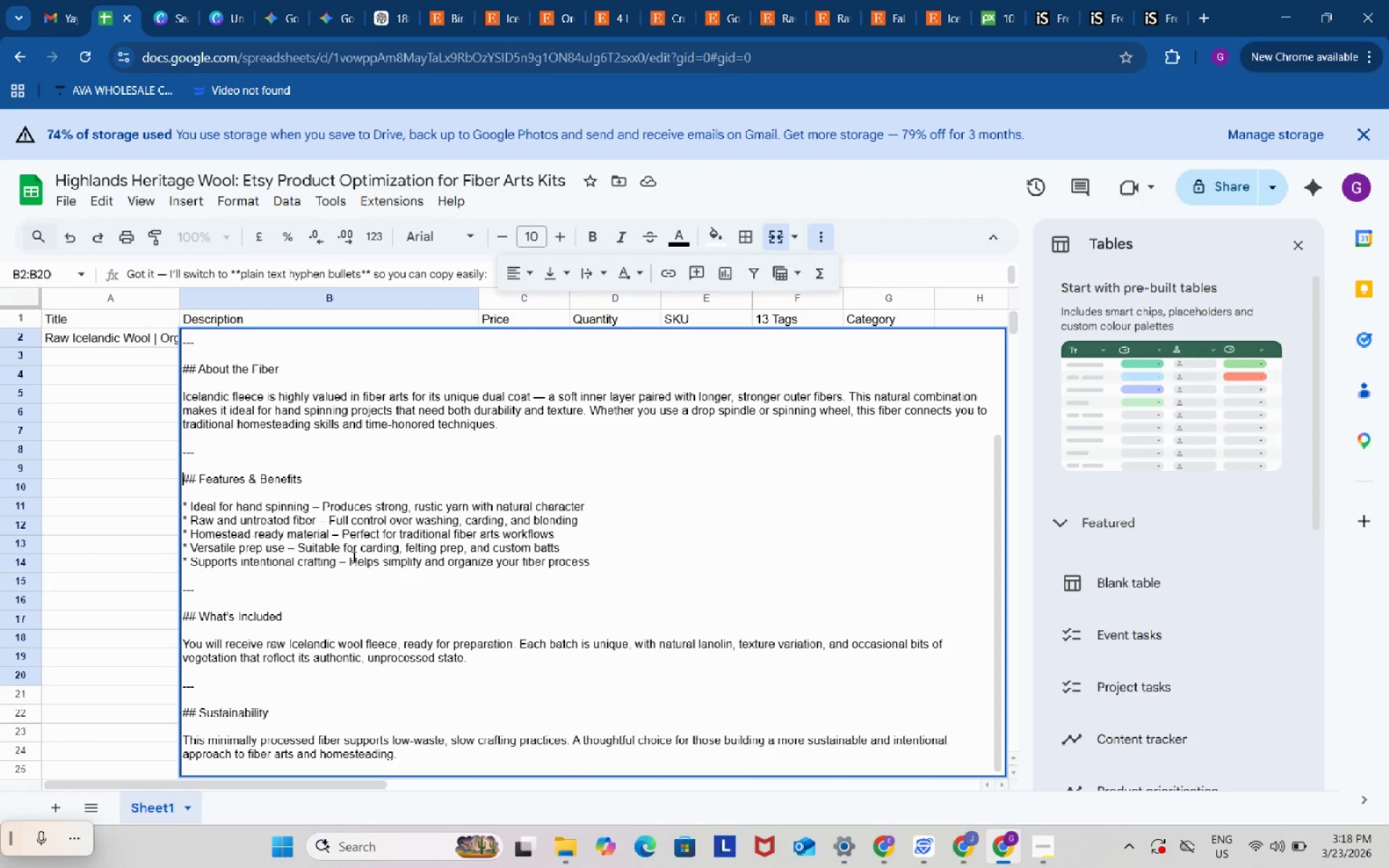 
key(Control+Z)
 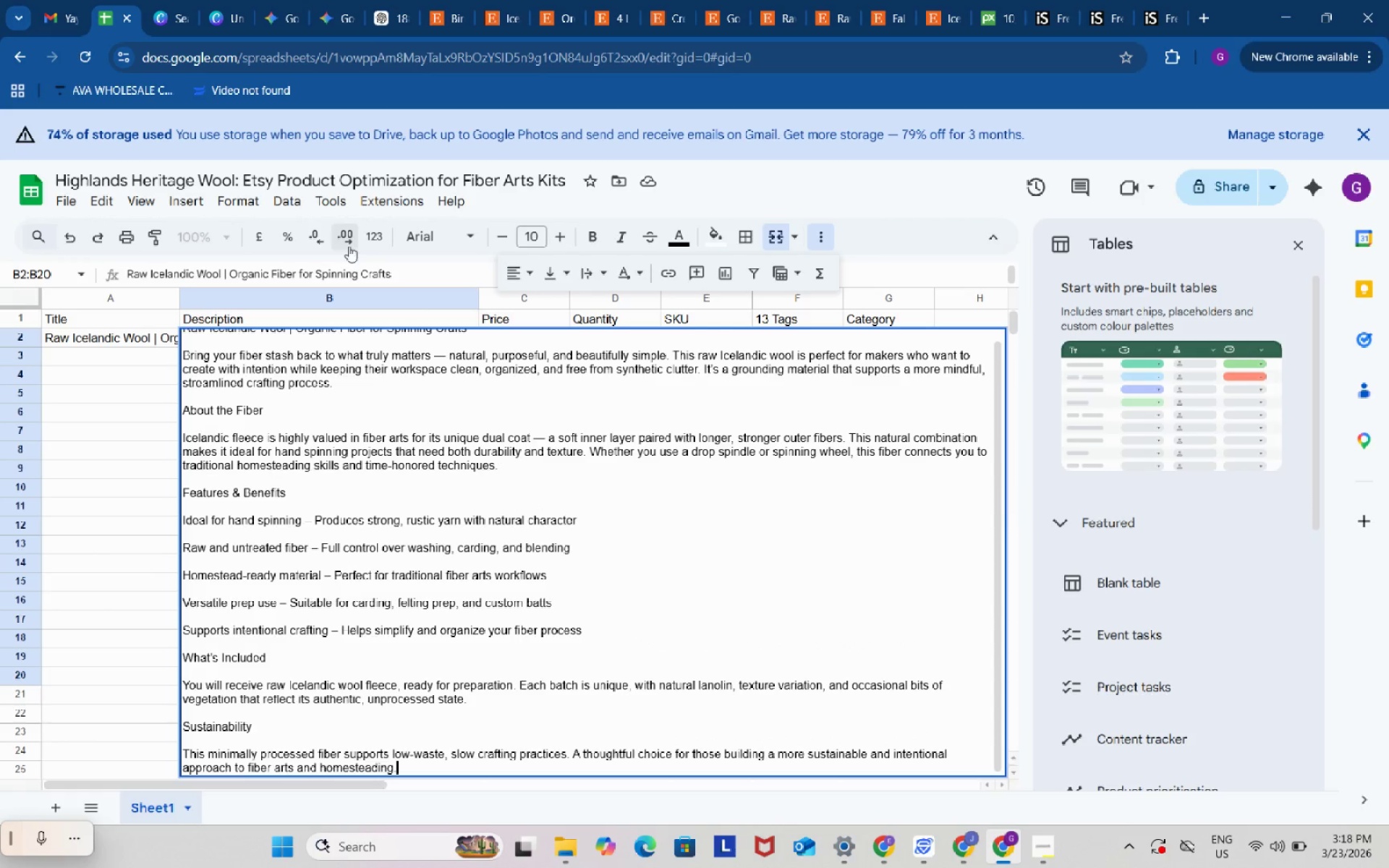 
left_click([450, 231])
 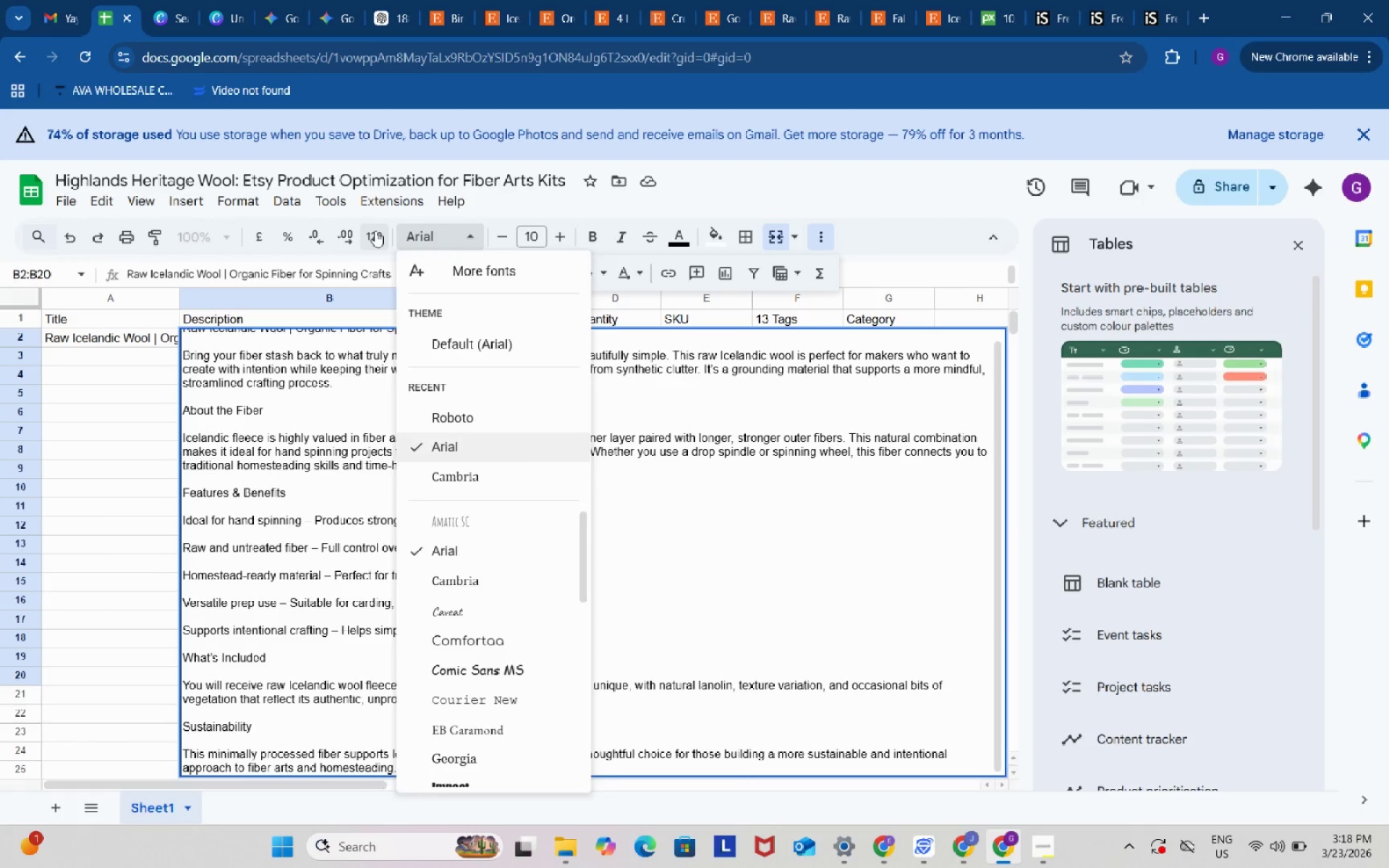 
left_click([375, 231])
 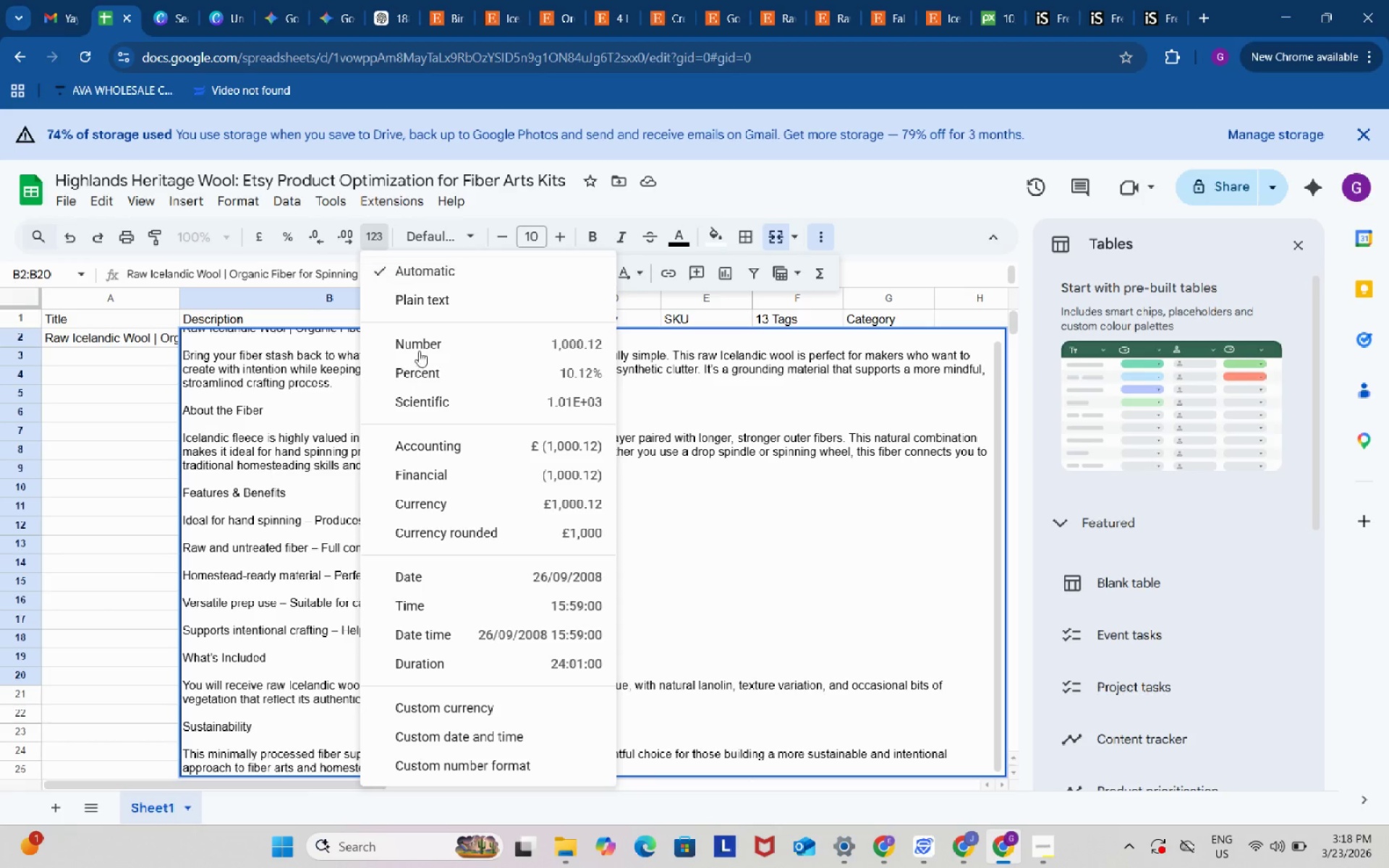 
scroll: coordinate [439, 427], scroll_direction: down, amount: 2.0
 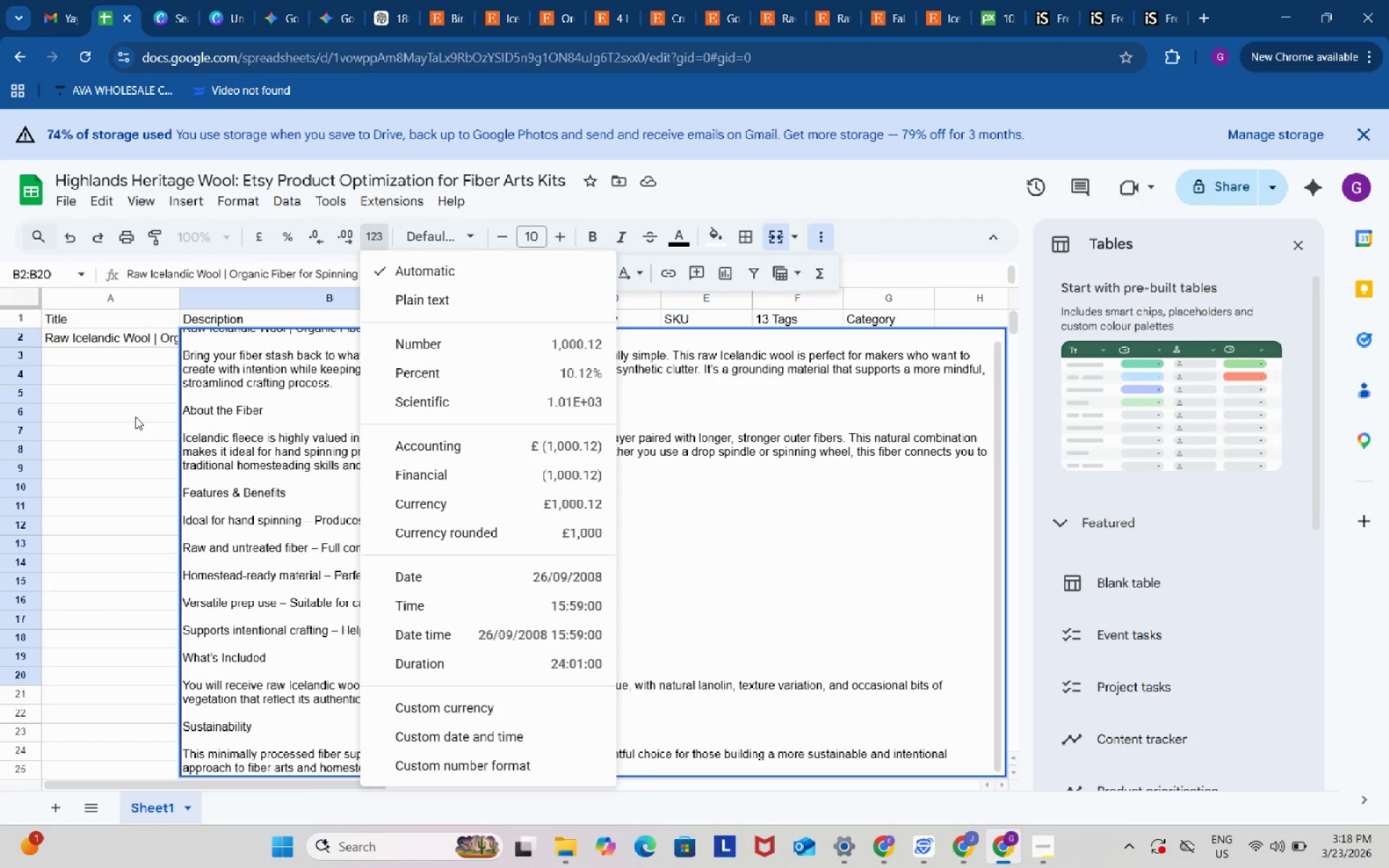 
left_click([135, 417])
 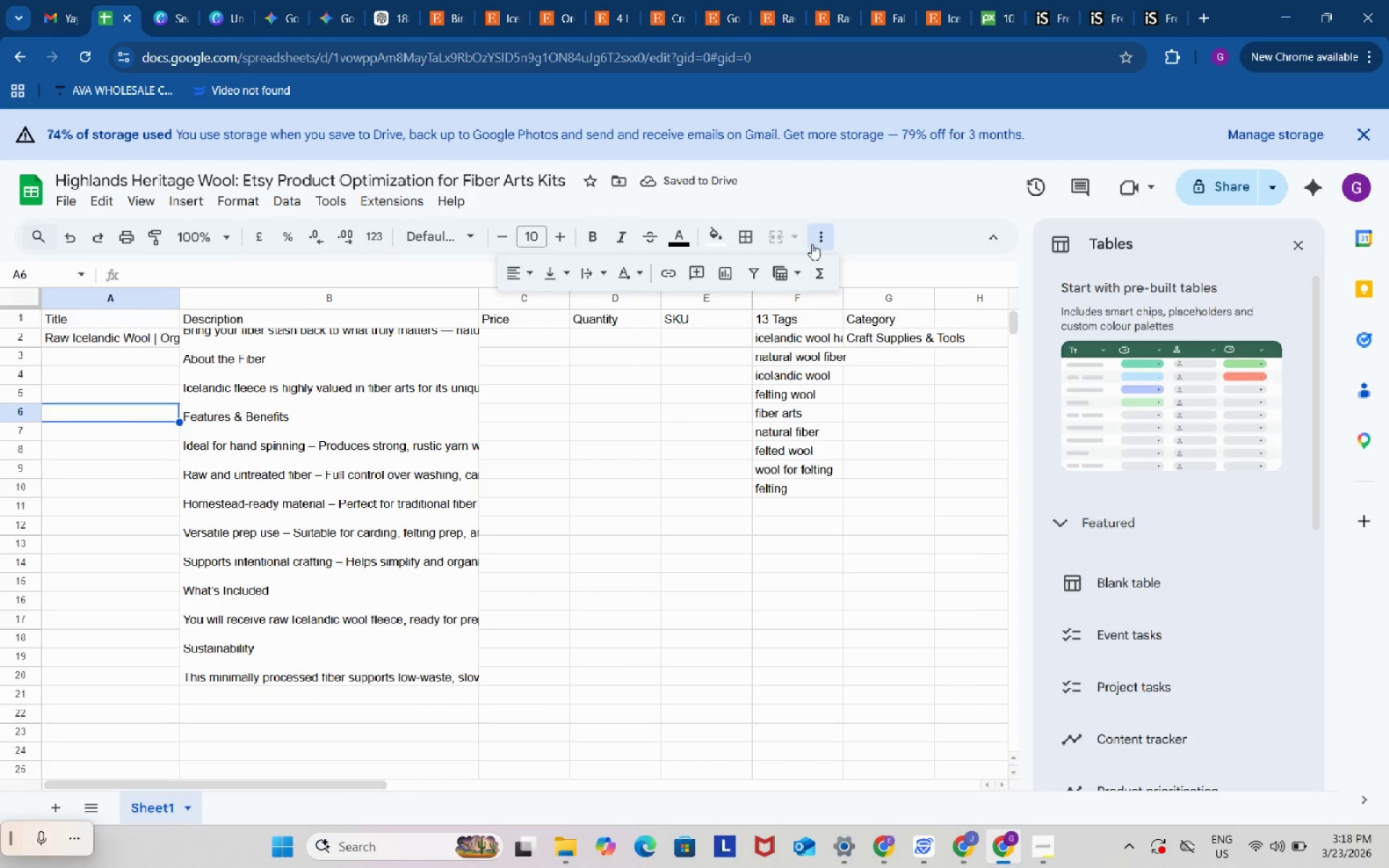 
left_click([822, 233])
 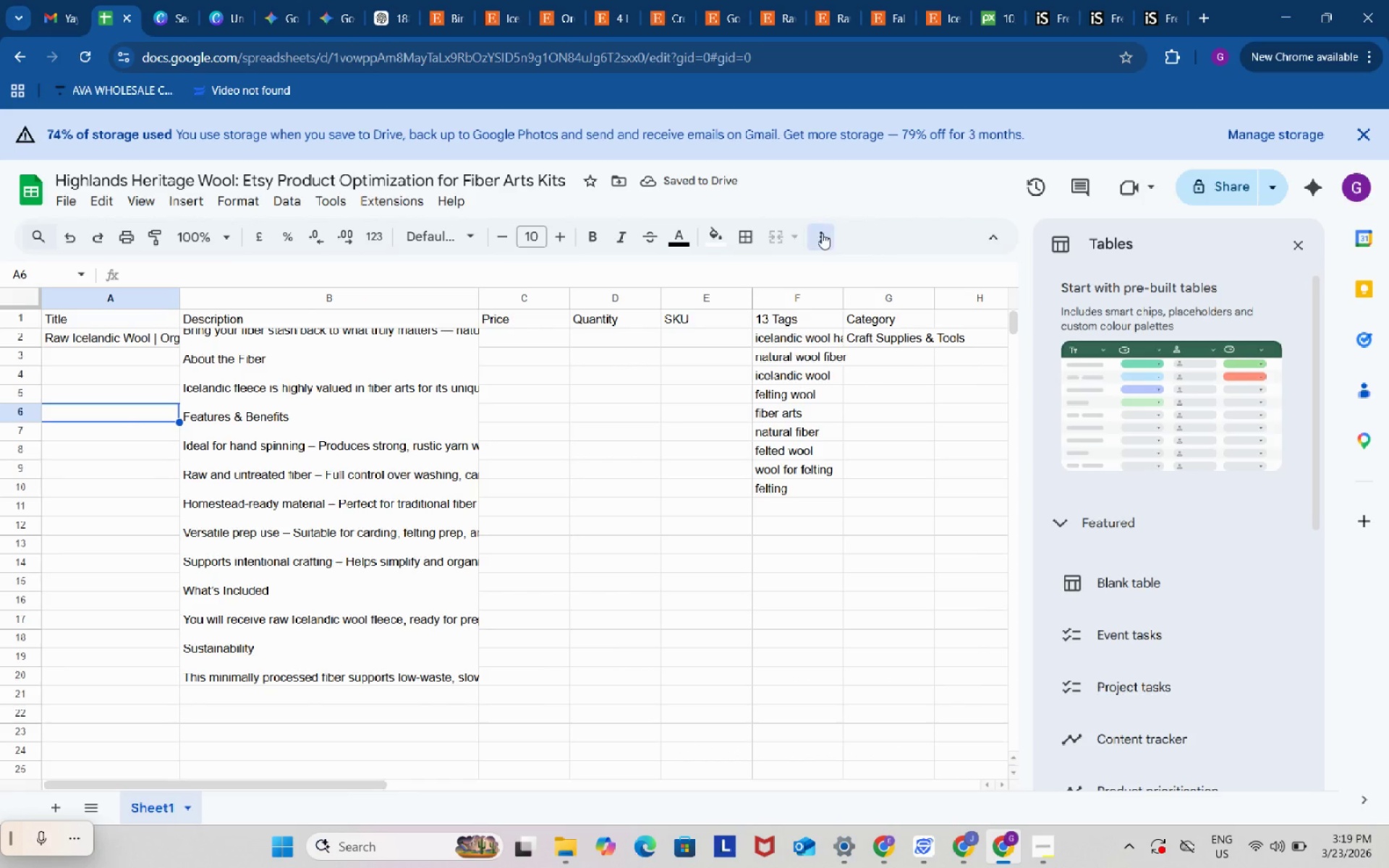 
left_click([822, 233])
 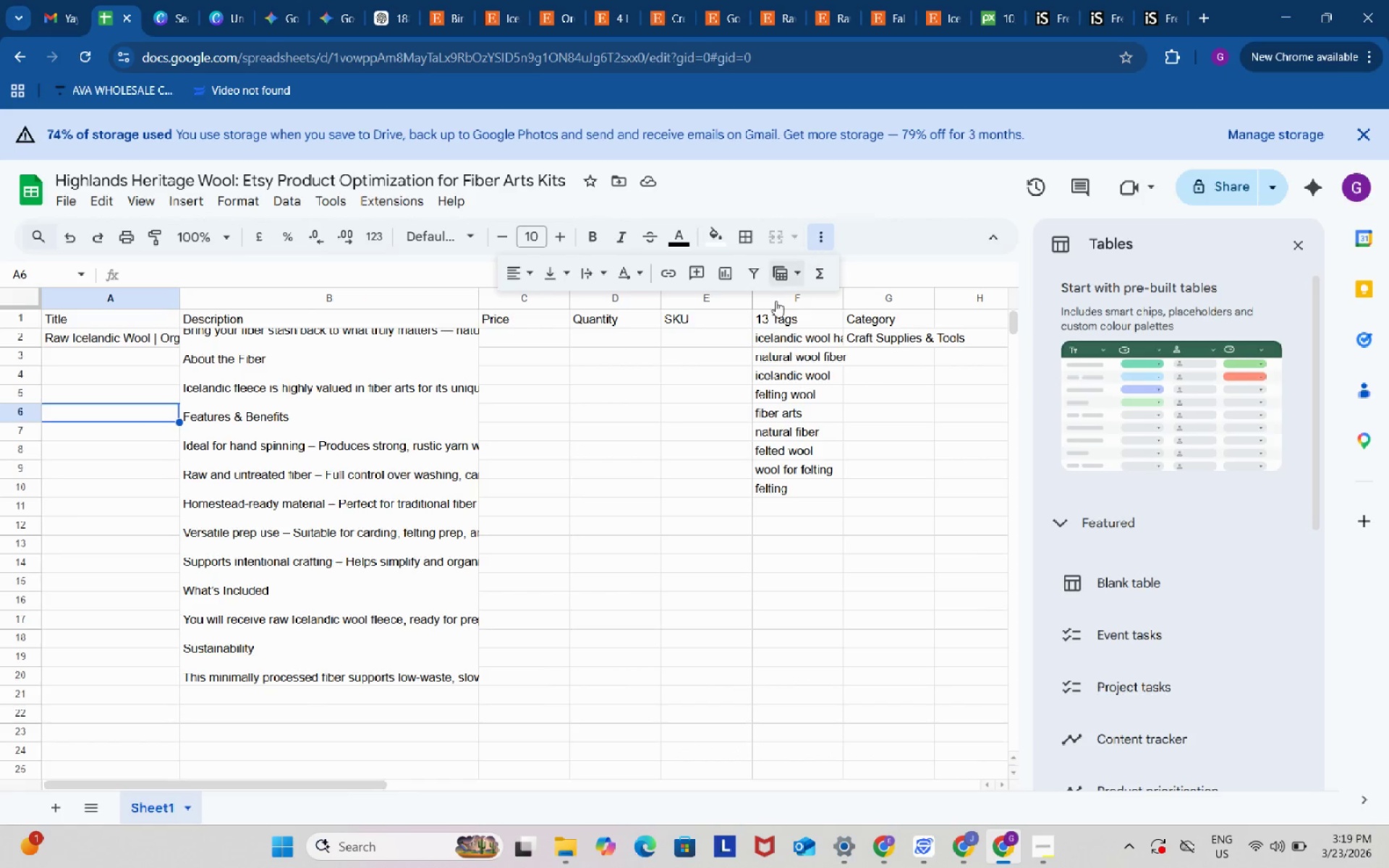 
left_click([645, 586])
 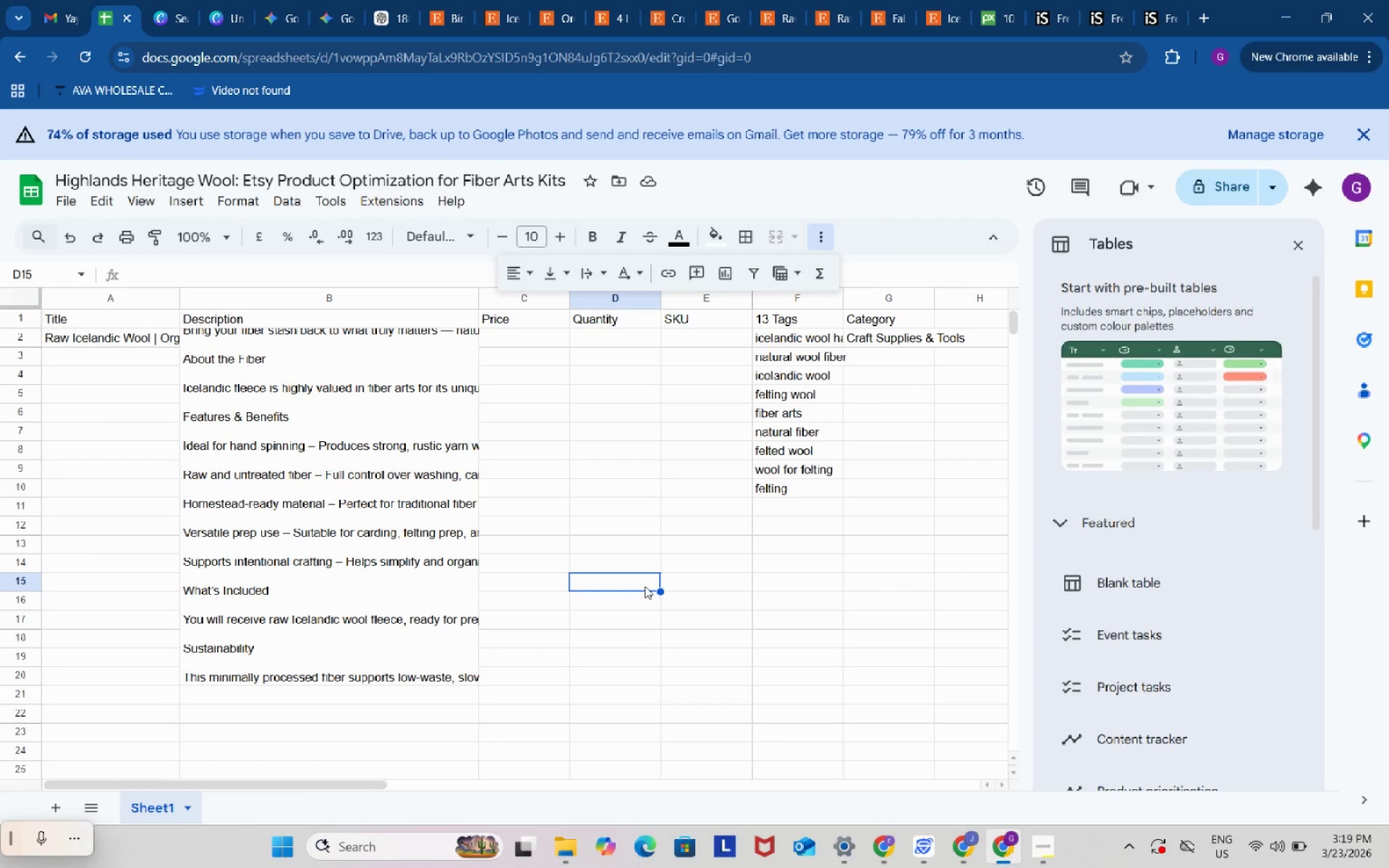 
wait(11.78)
 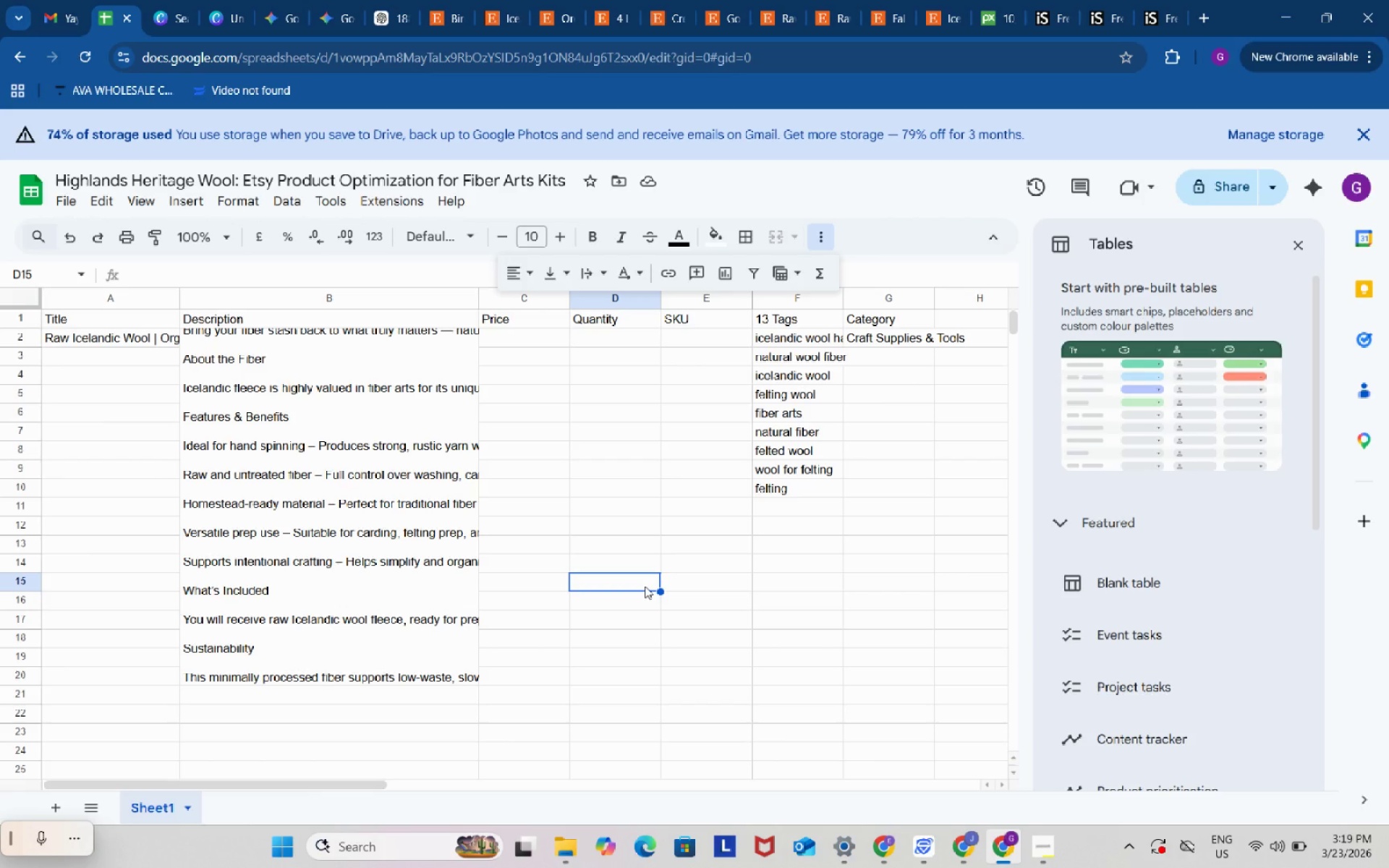 
left_click([605, 0])
 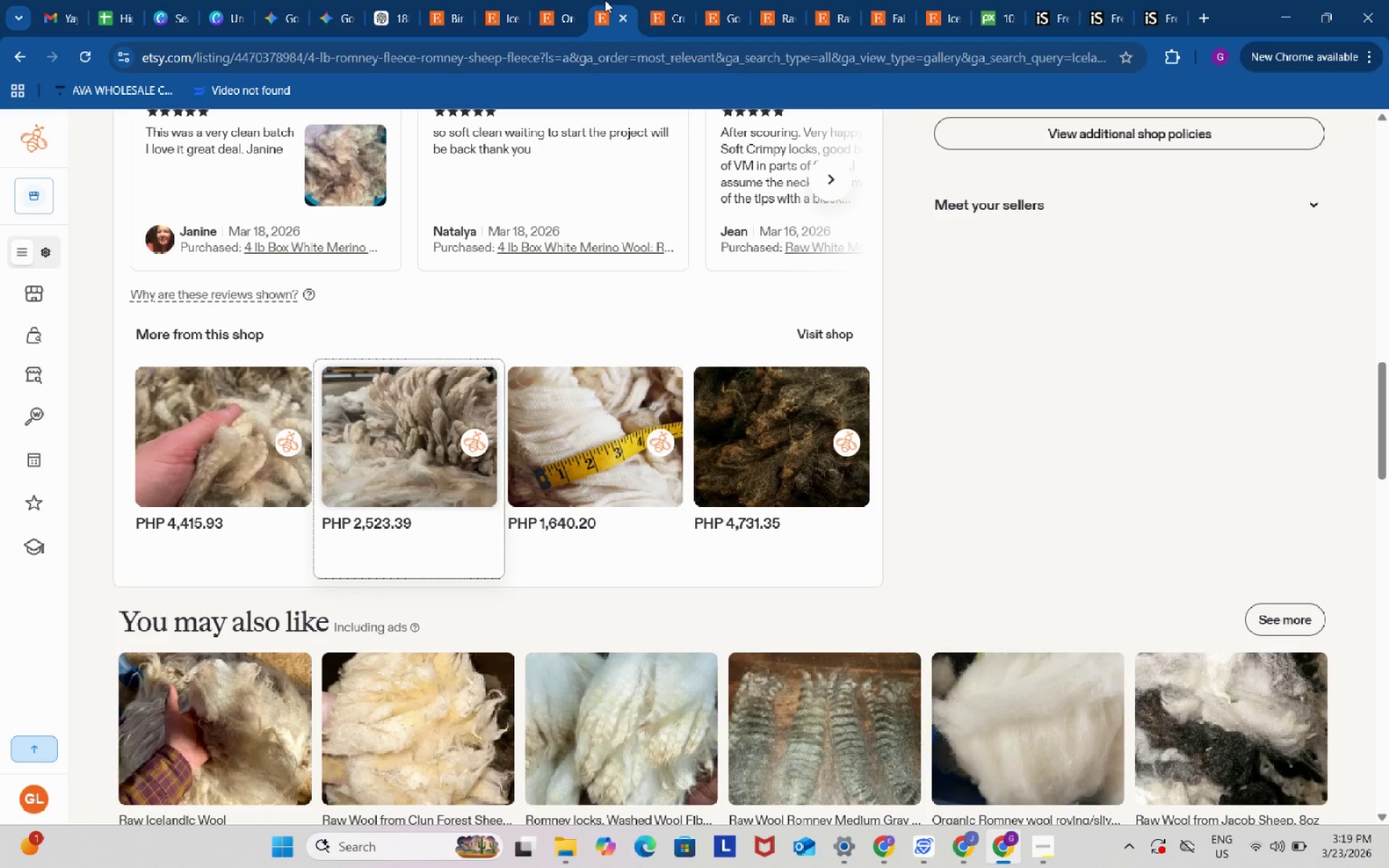 
wait(31.14)
 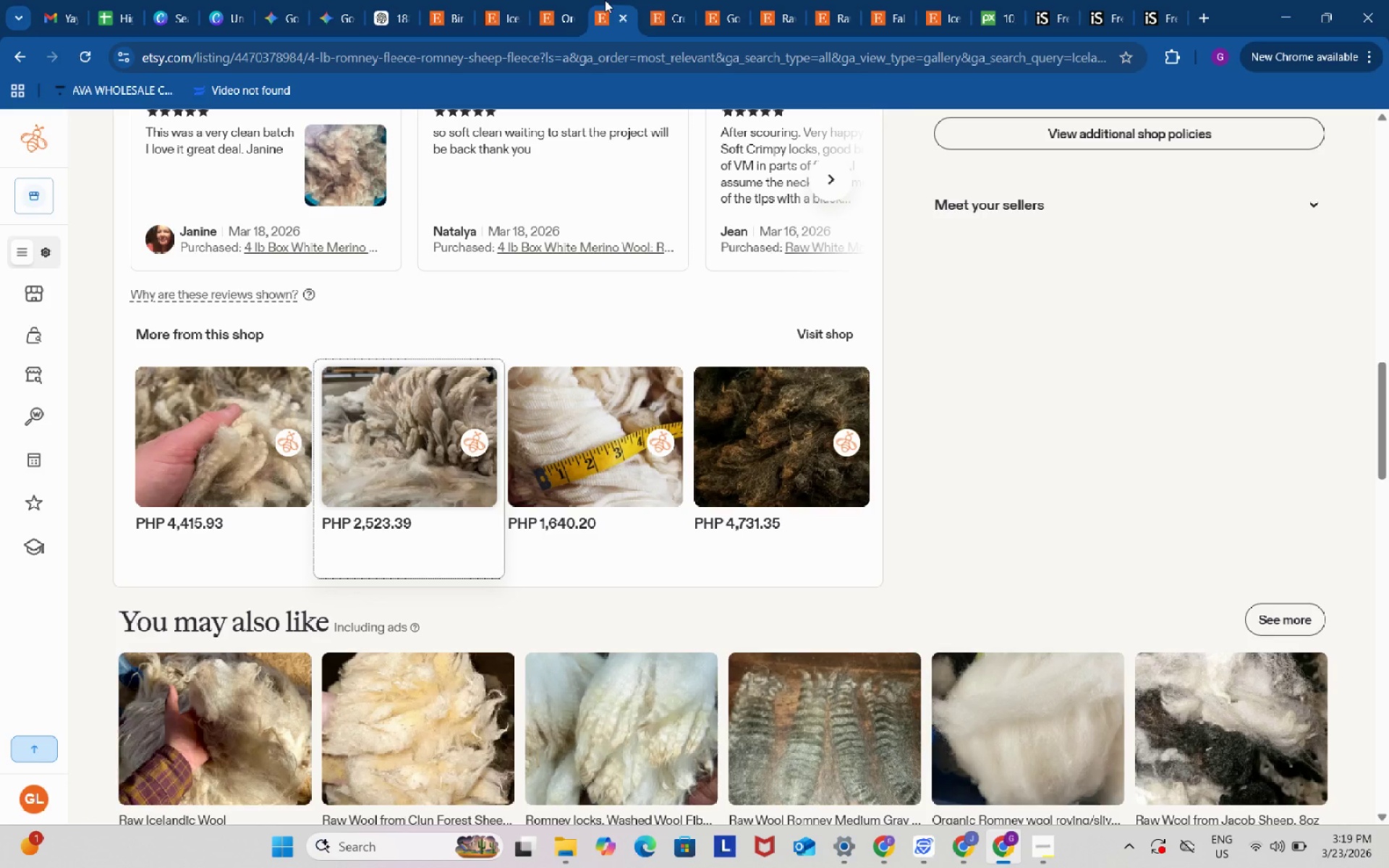 
scroll: coordinate [1104, 488], scroll_direction: up, amount: 2.0
 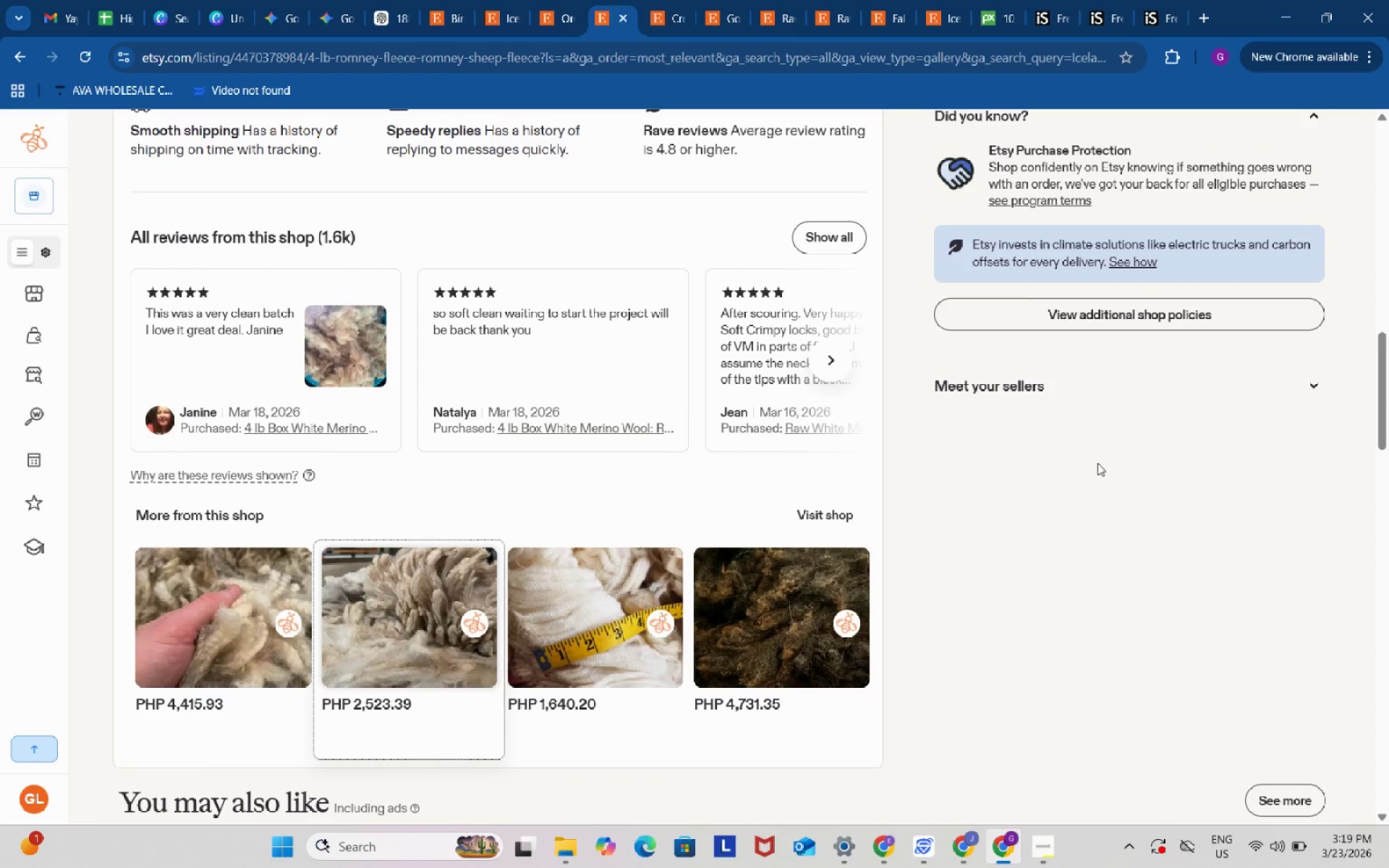 
wait(13.5)
 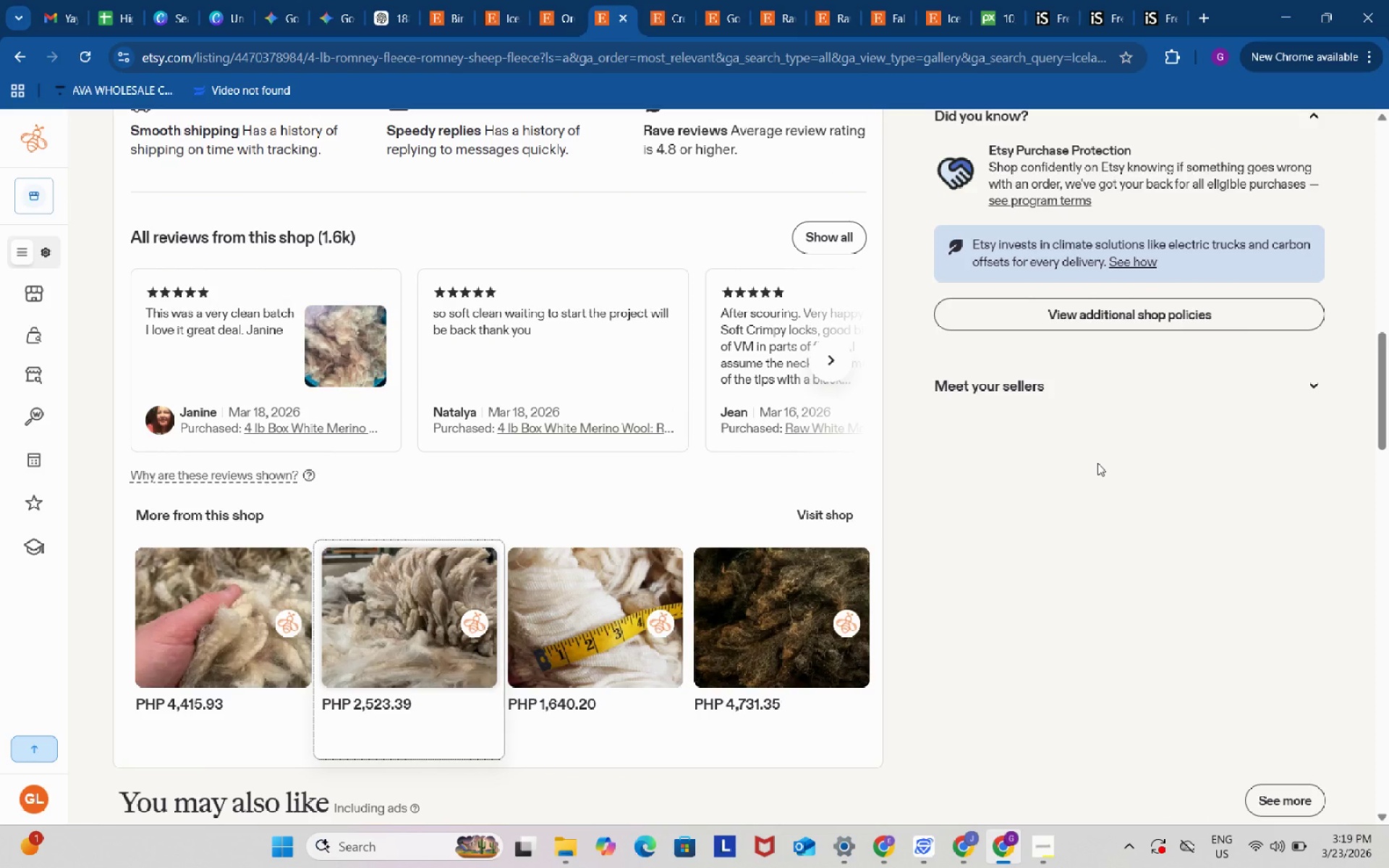 
left_click([69, 0])
 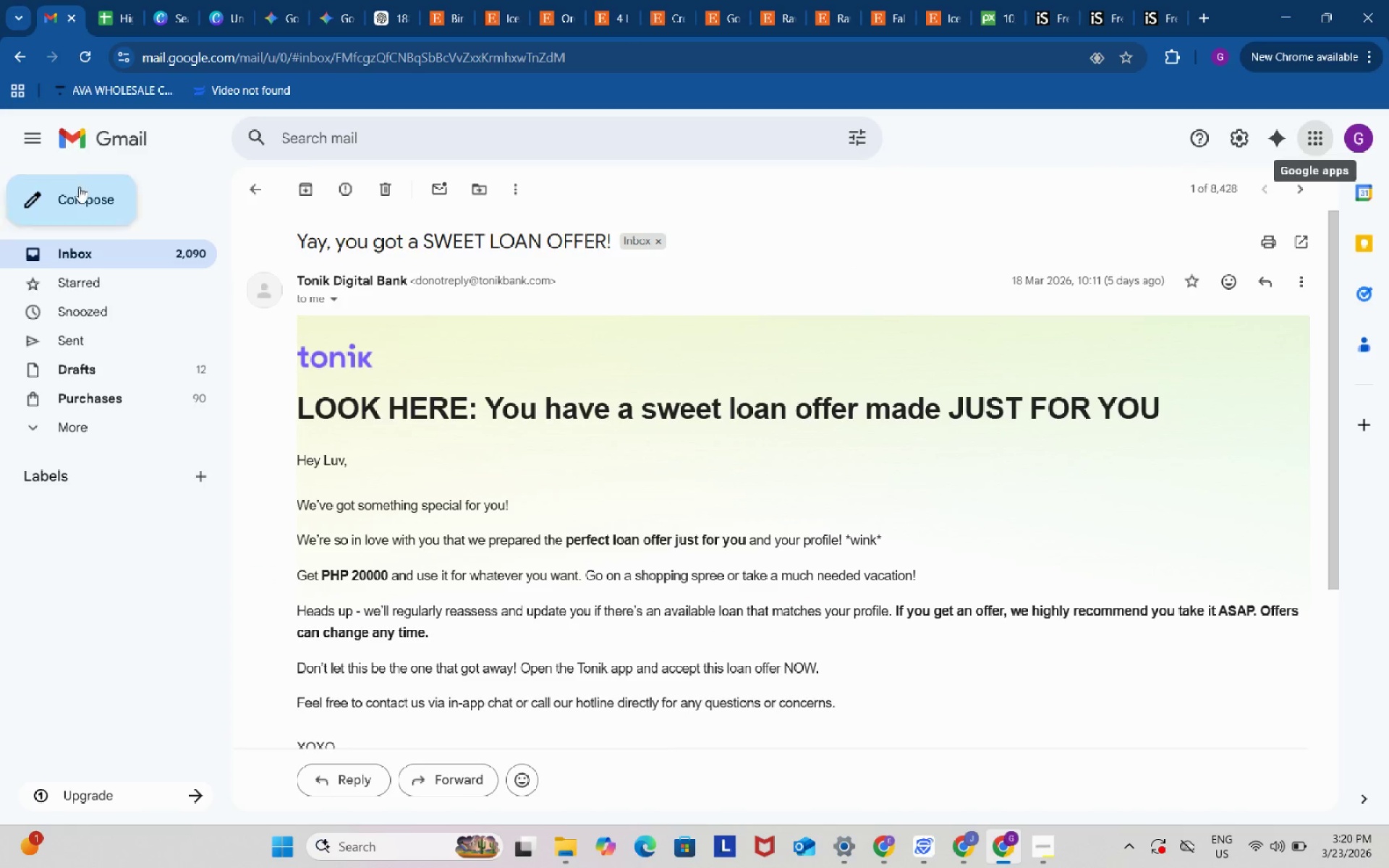 
left_click([78, 190])
 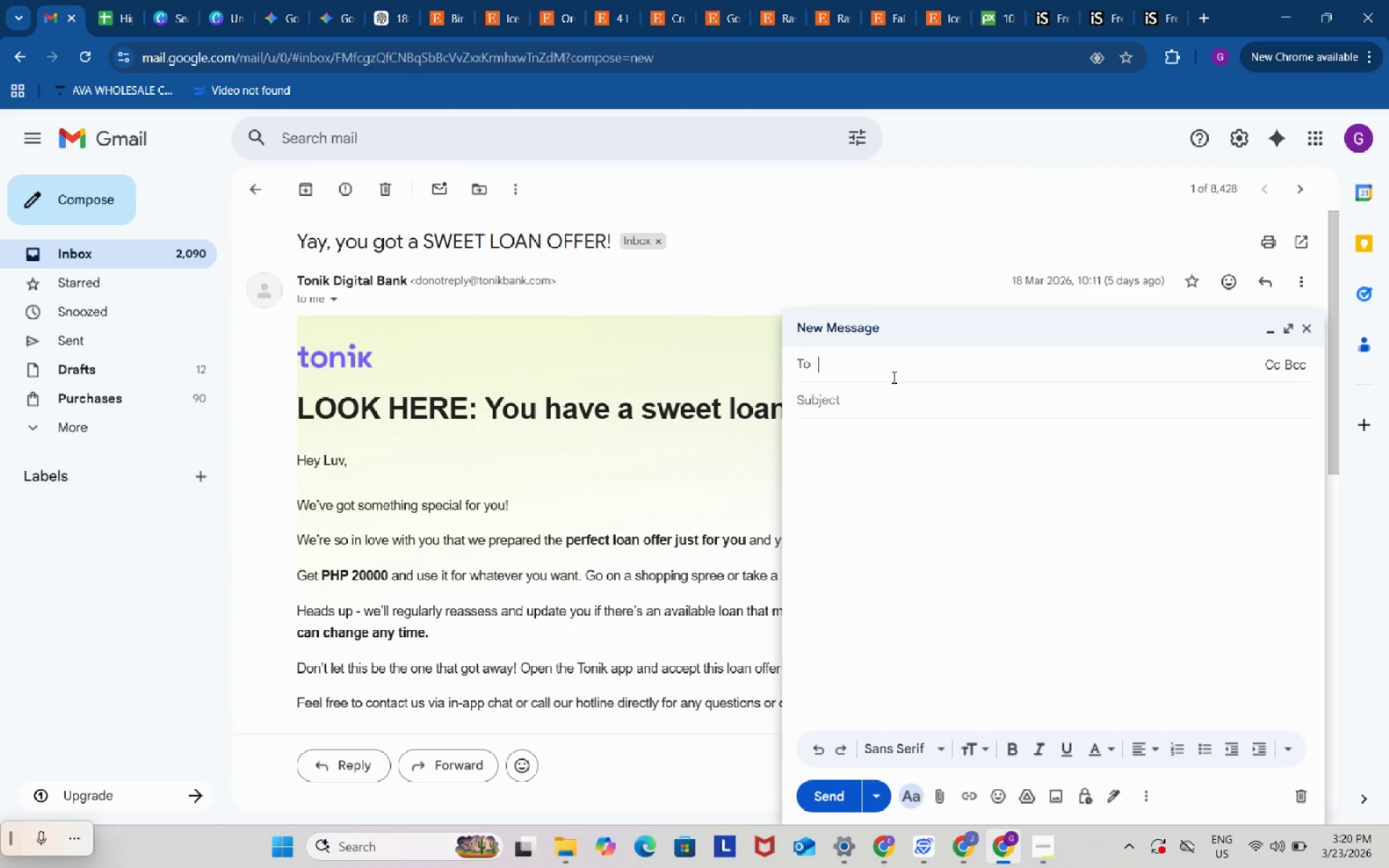 
left_click([875, 380])
 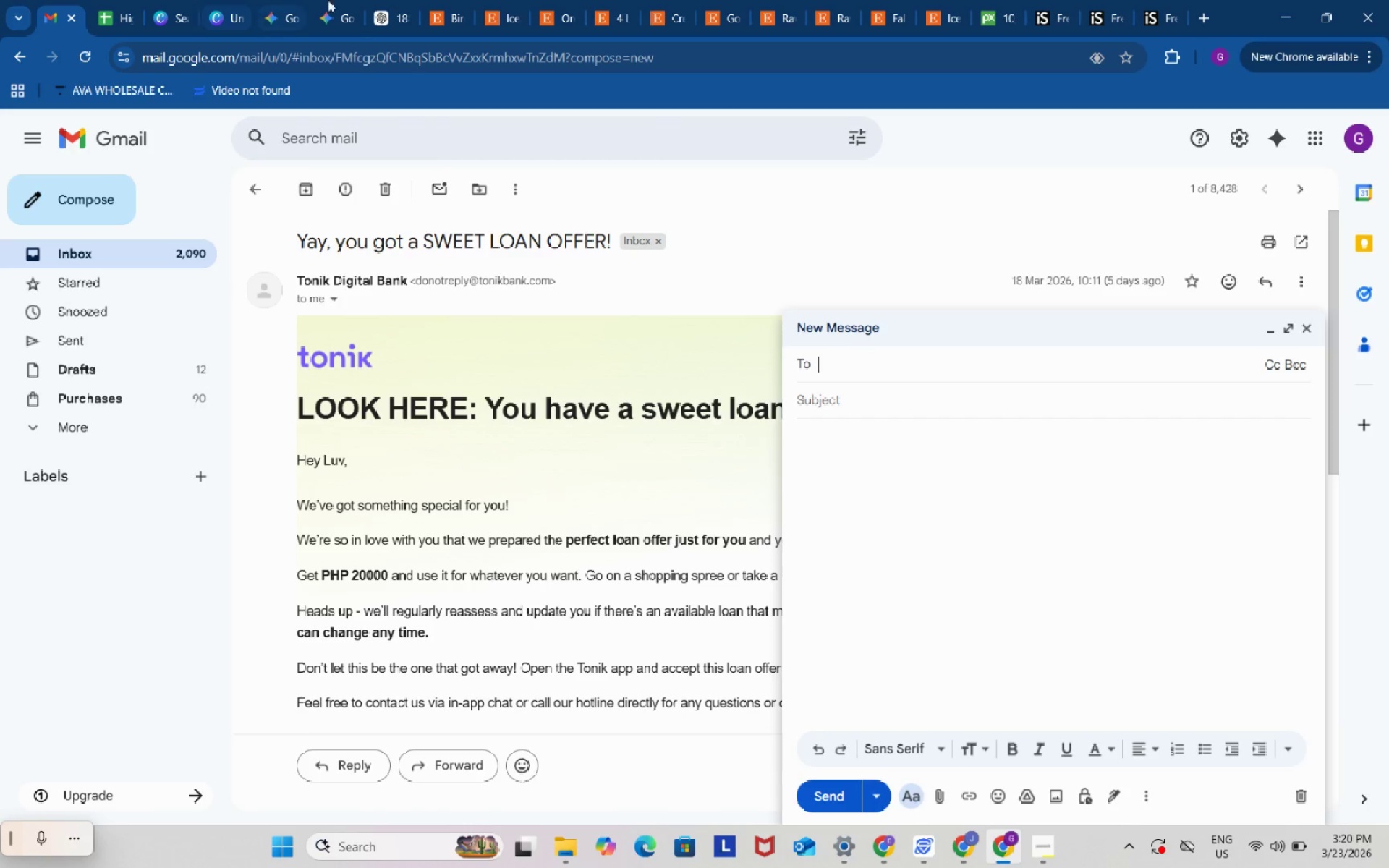 
left_click([386, 7])
 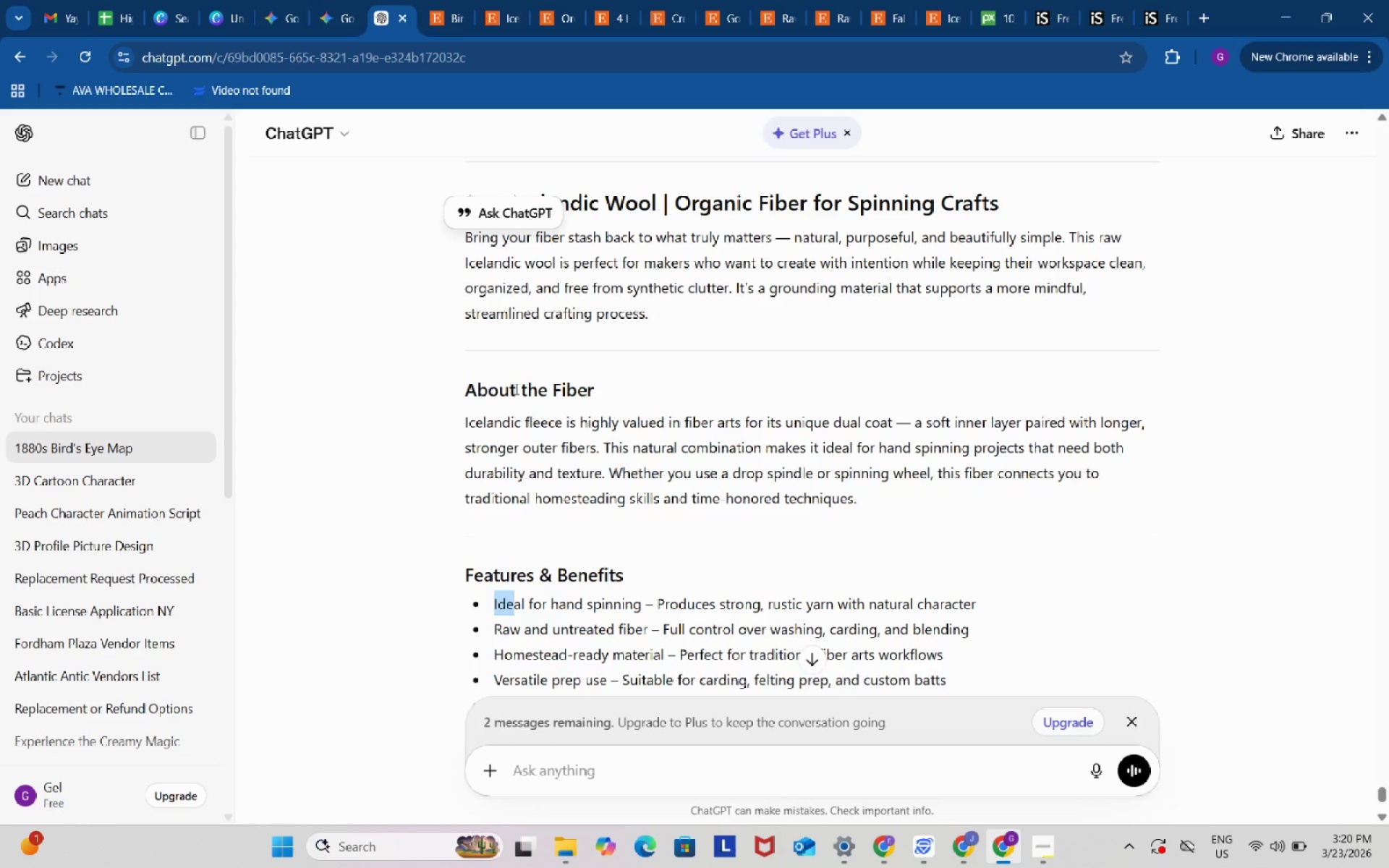 
scroll: coordinate [515, 387], scroll_direction: up, amount: 1.0
 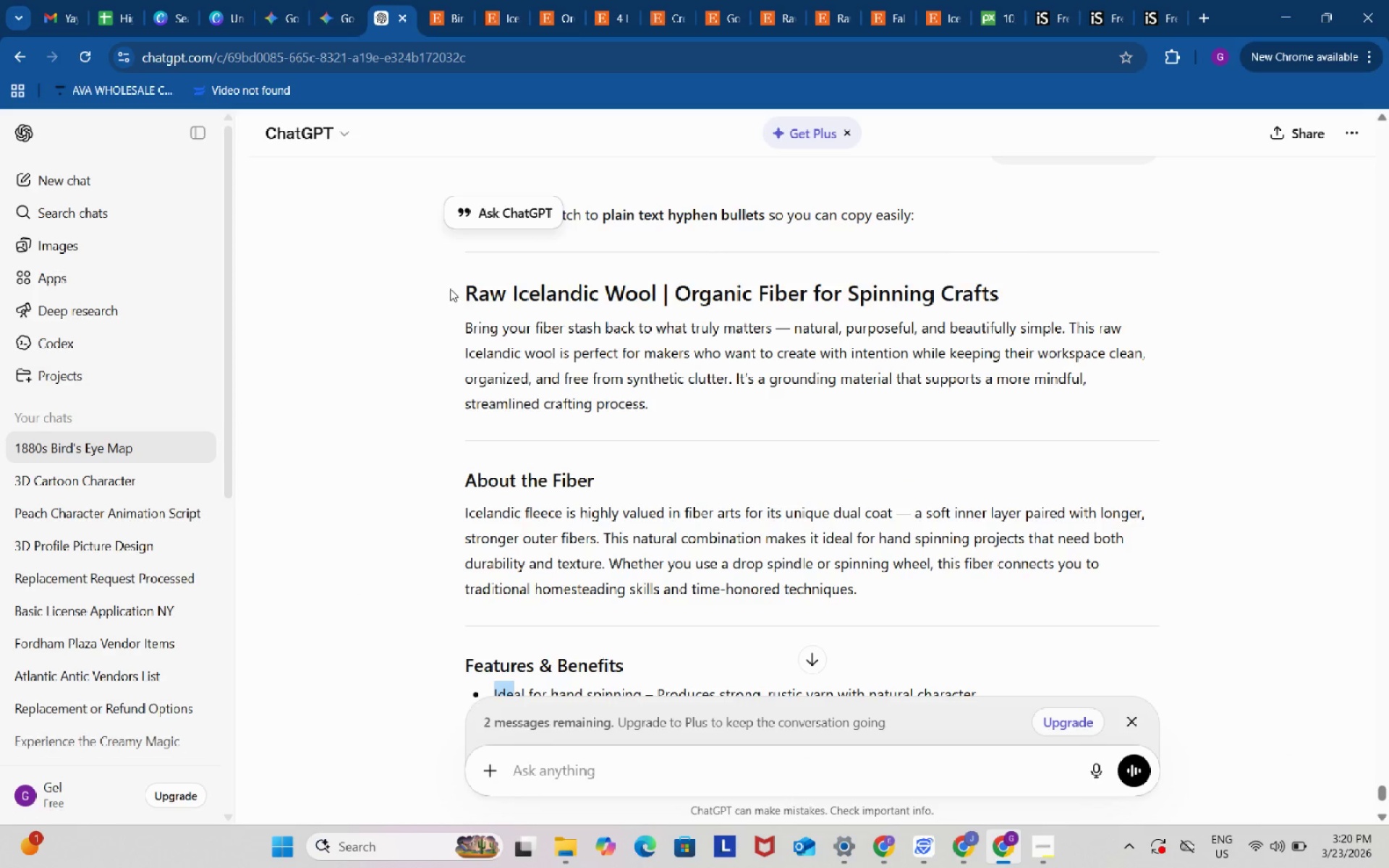 
left_click([450, 289])
 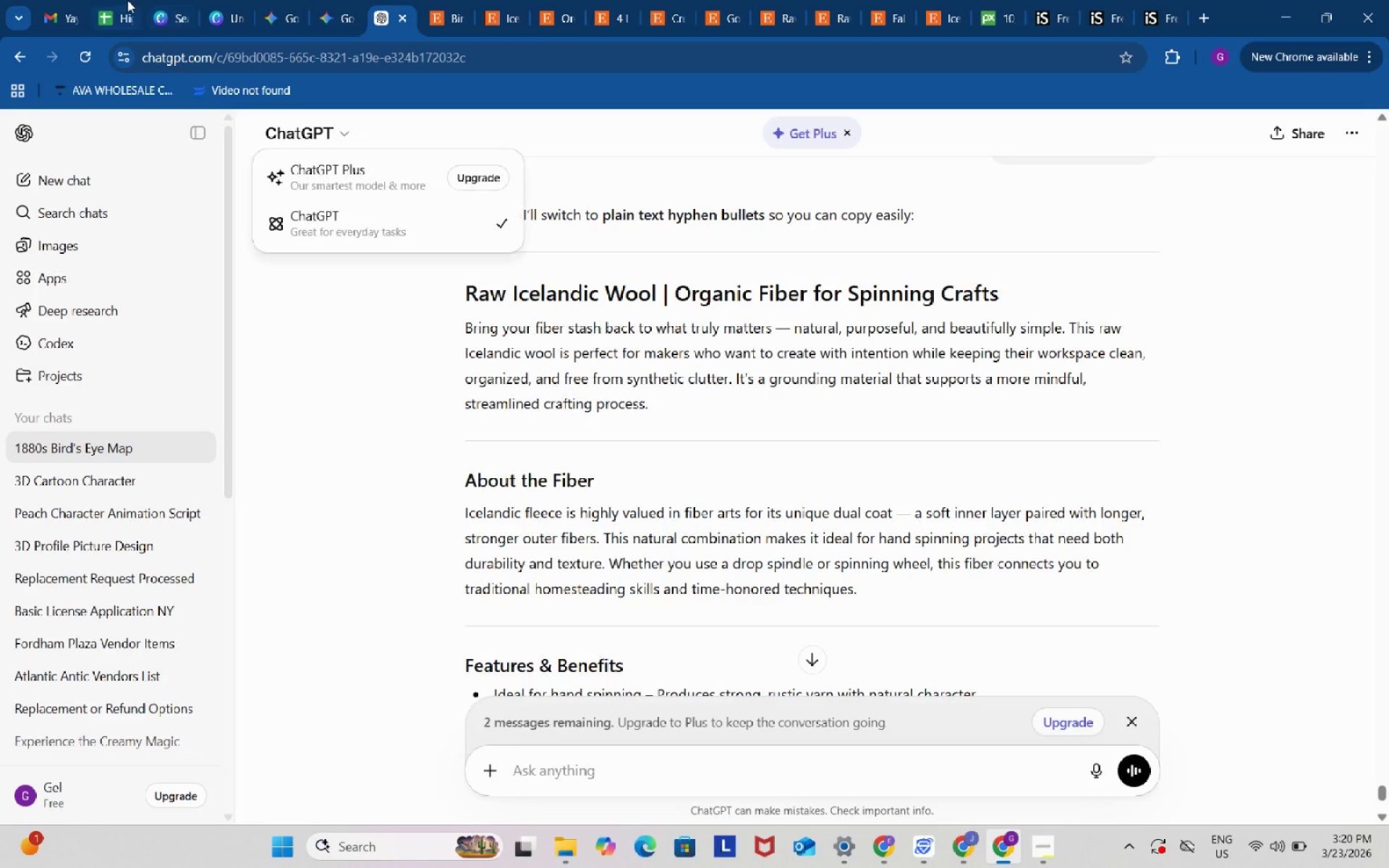 
left_click_drag(start_coordinate=[127, 0], to_coordinate=[127, 4])
 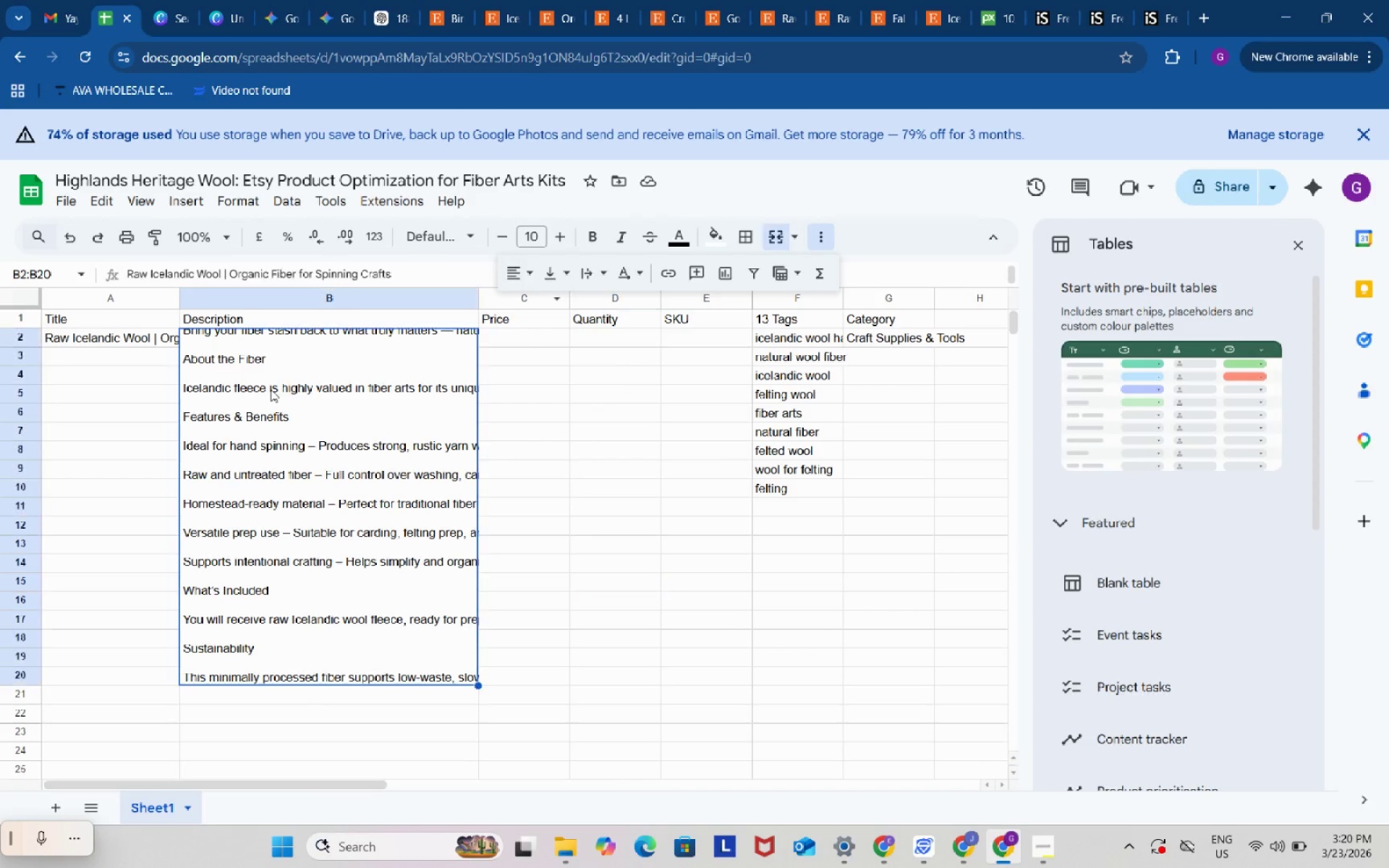 
double_click([271, 389])
 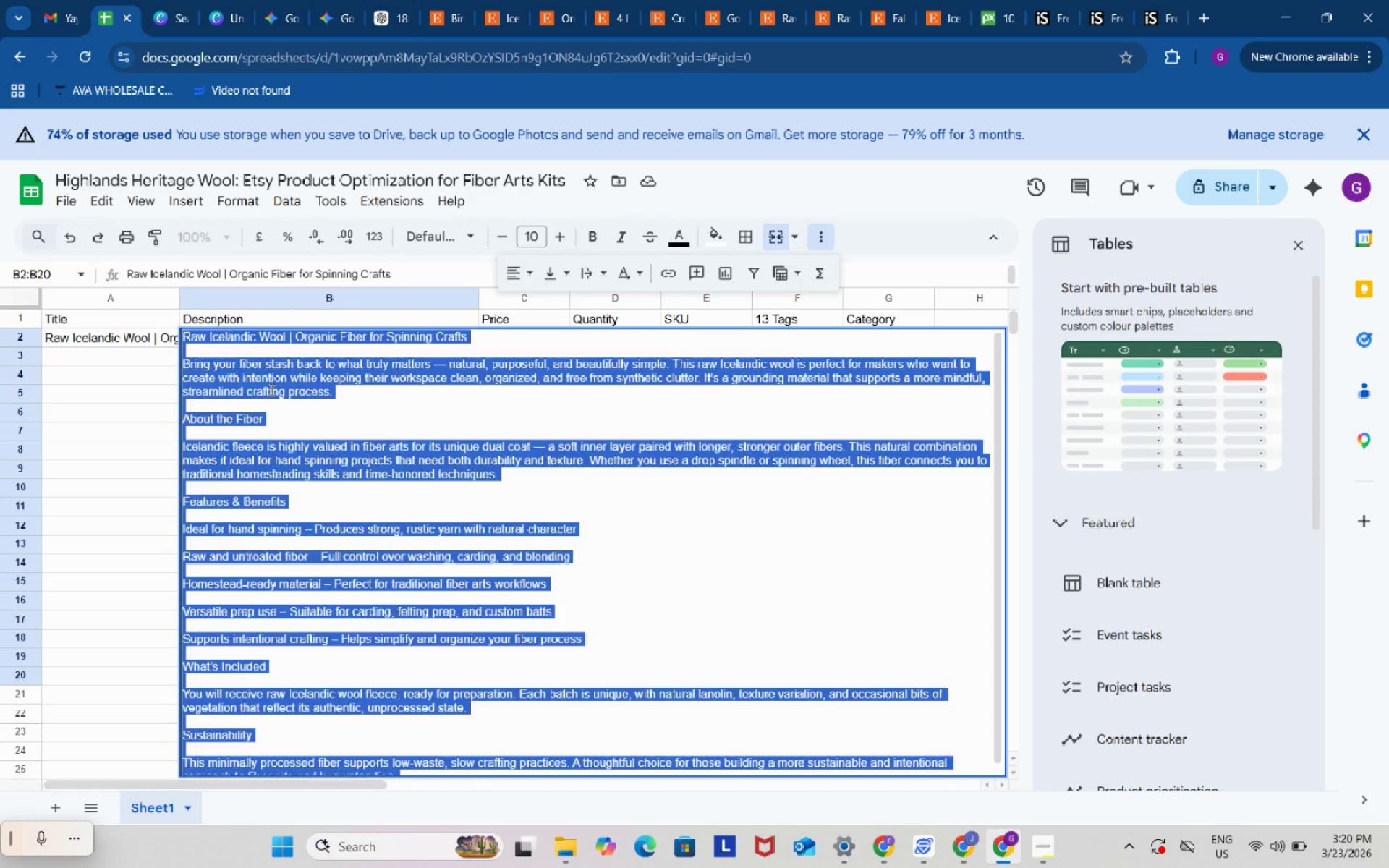 
key(Control+ControlLeft)
 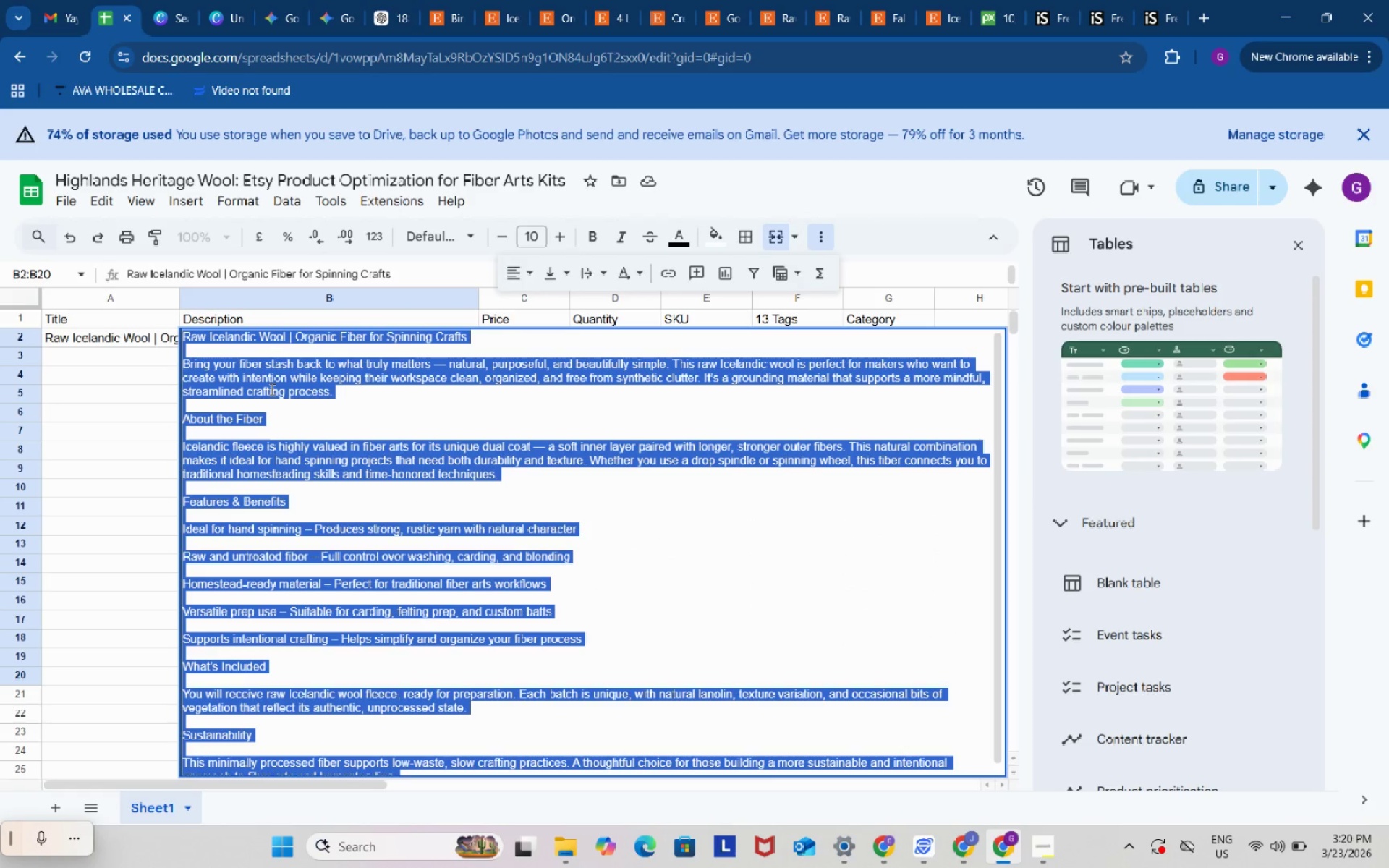 
key(Control+A)
 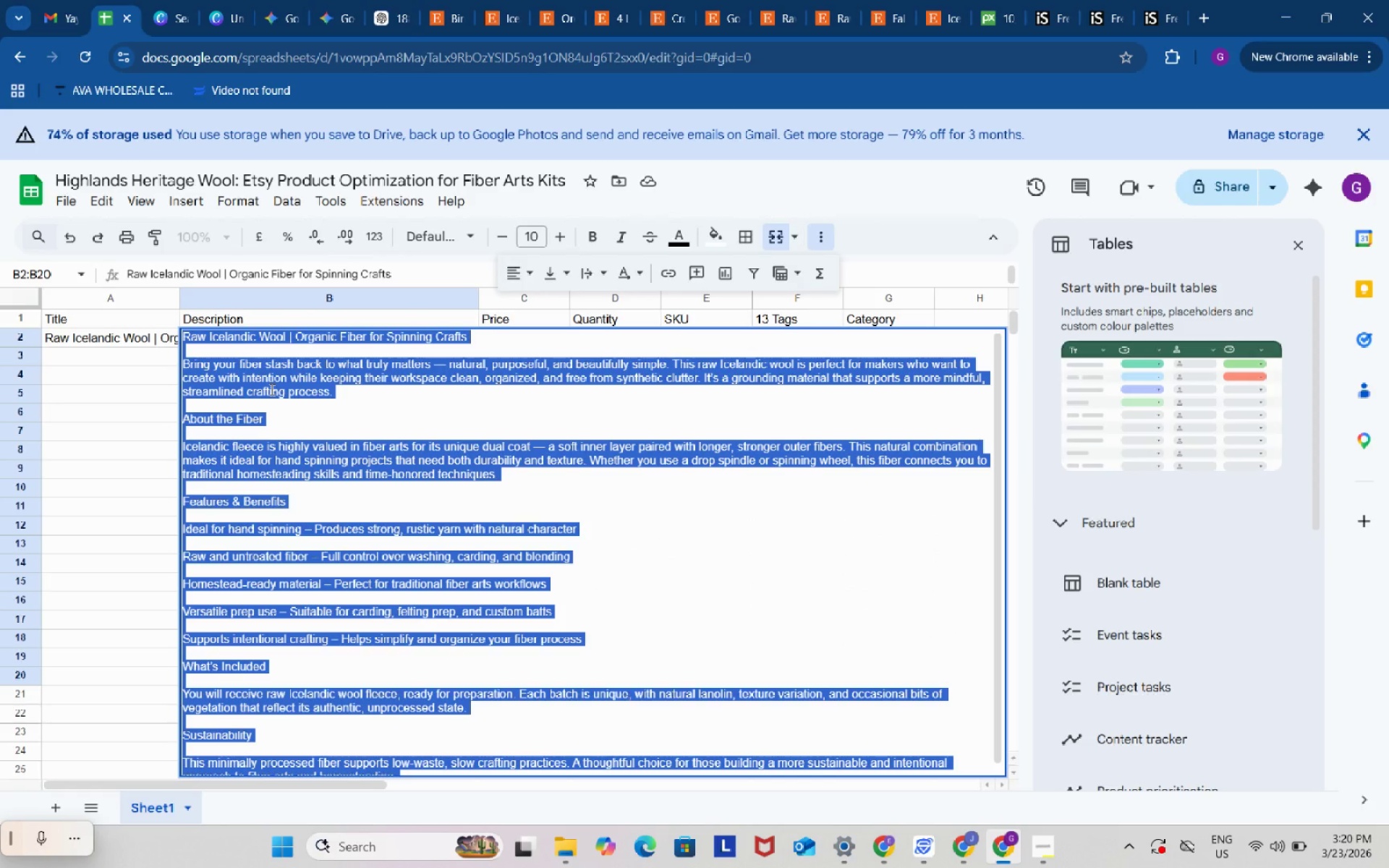 
key(Control+C)
 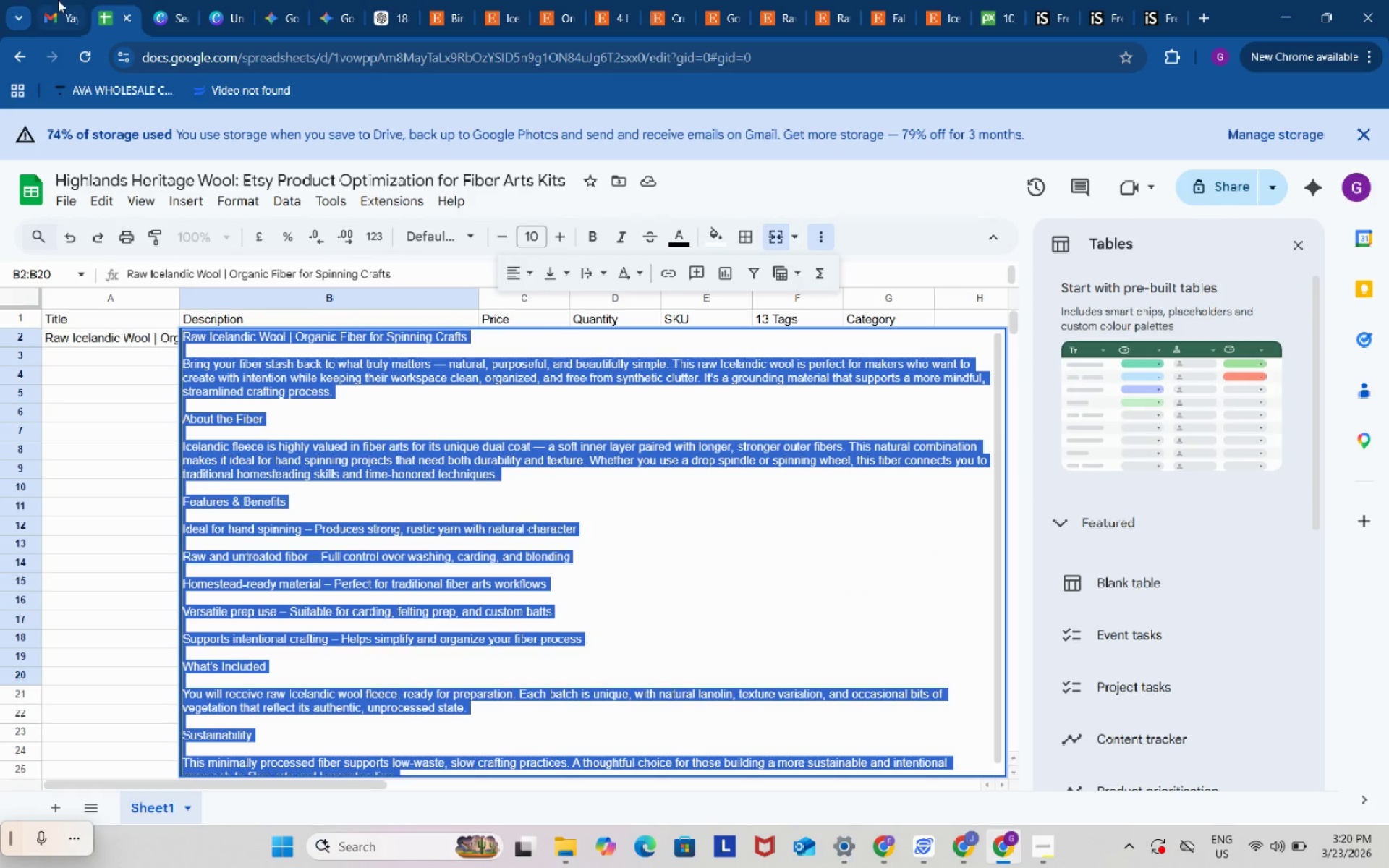 
left_click([58, 0])
 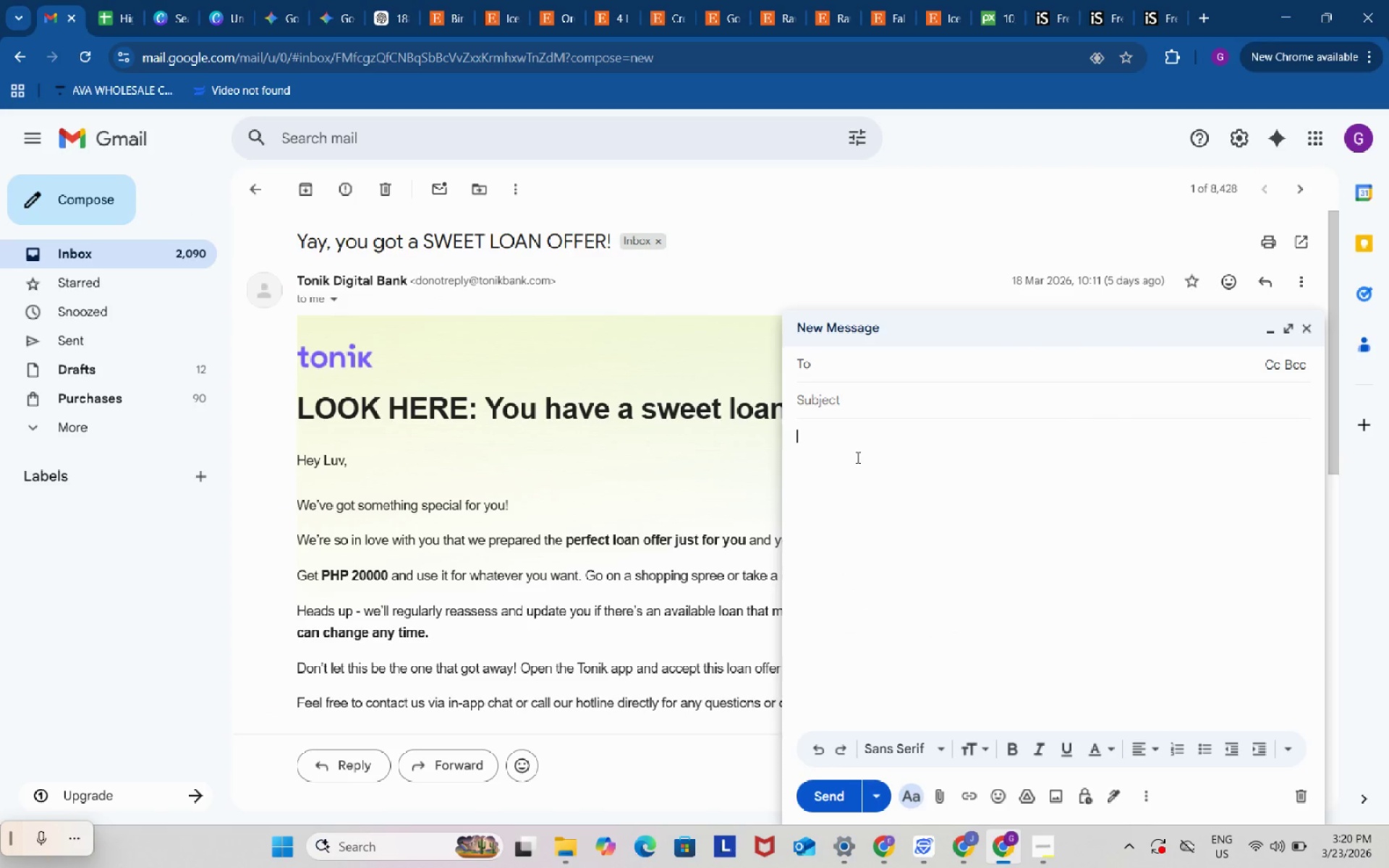 
key(Control+ControlLeft)
 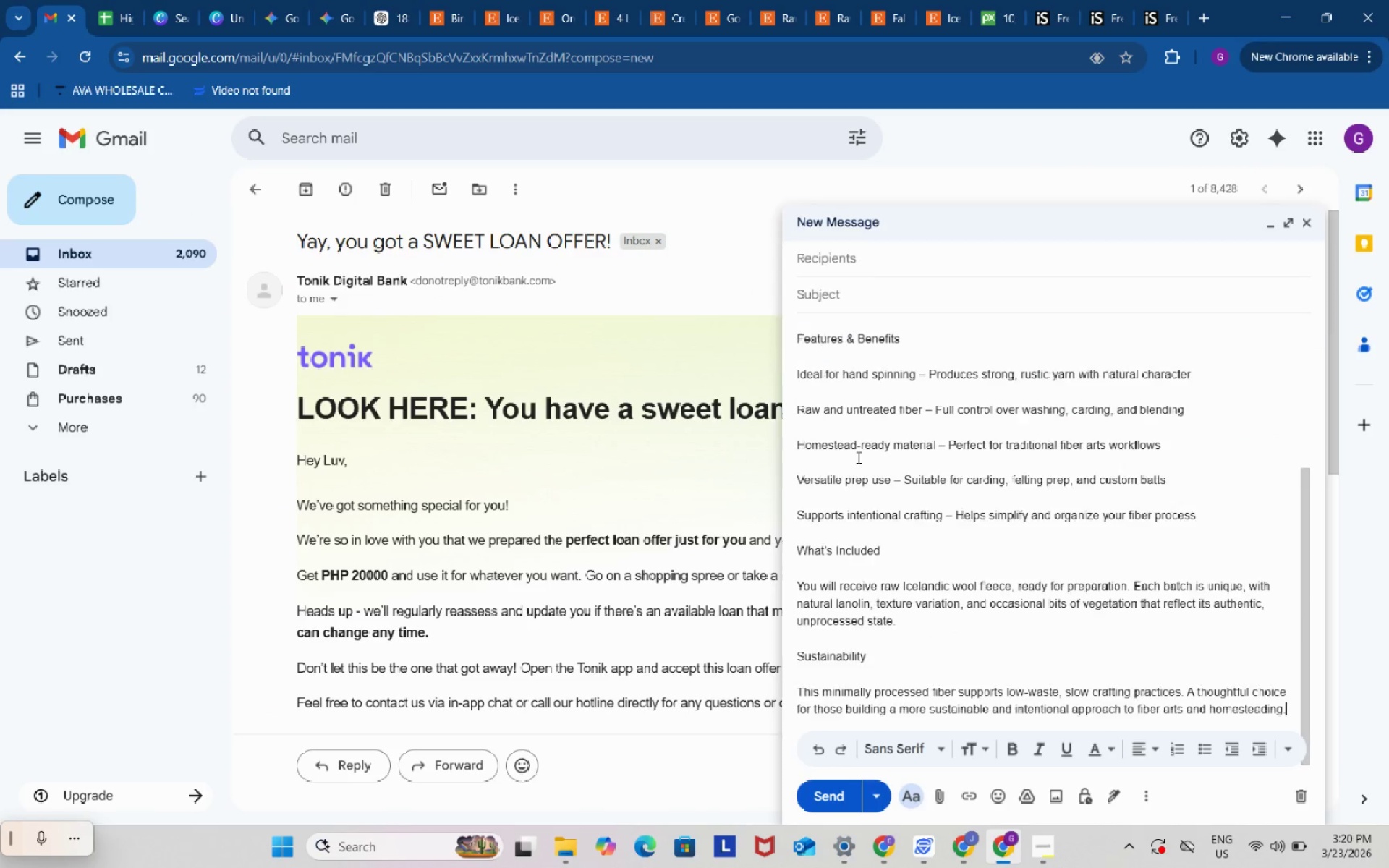 
key(Control+V)
 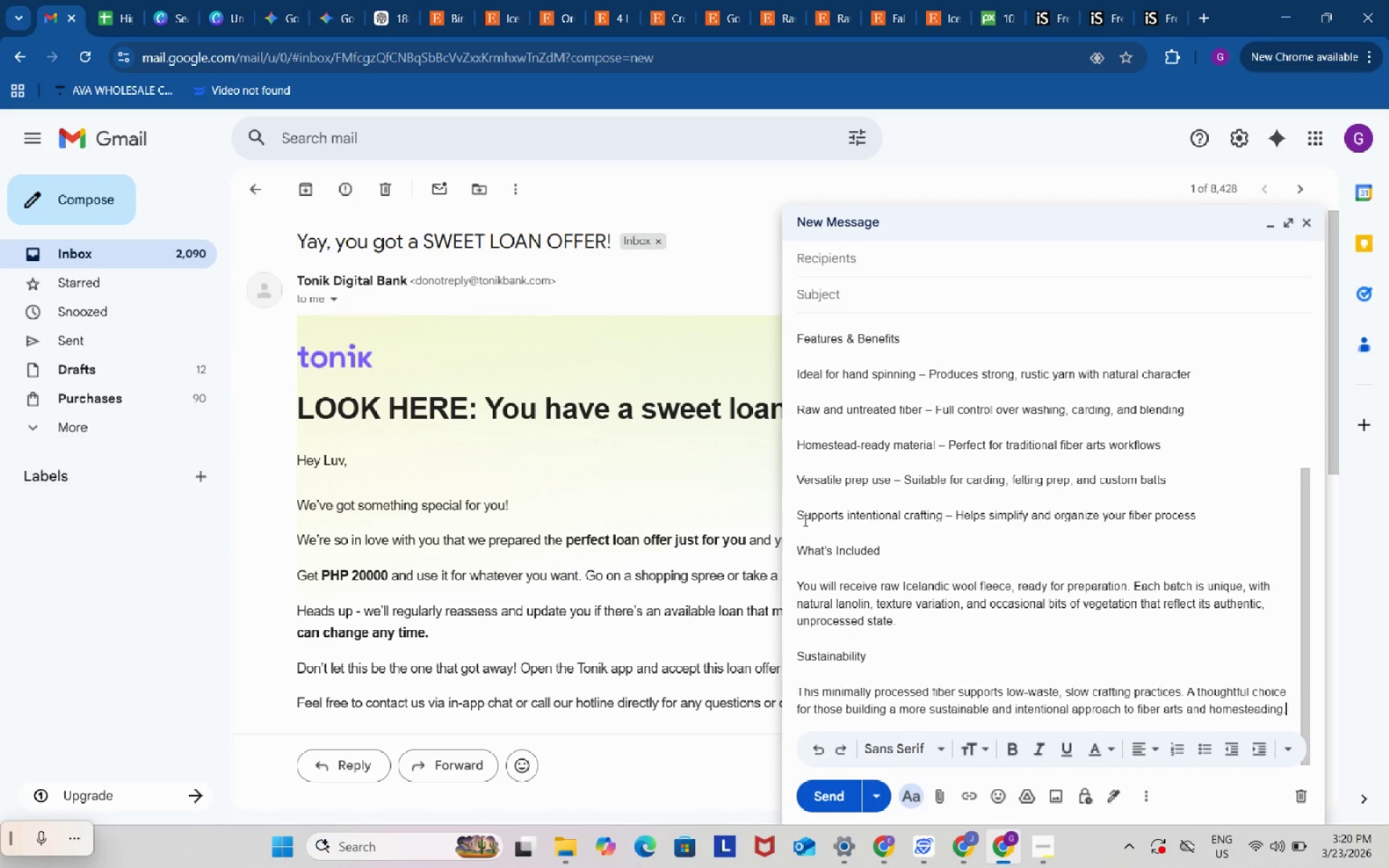 
left_click_drag(start_coordinate=[804, 520], to_coordinate=[771, 371])
 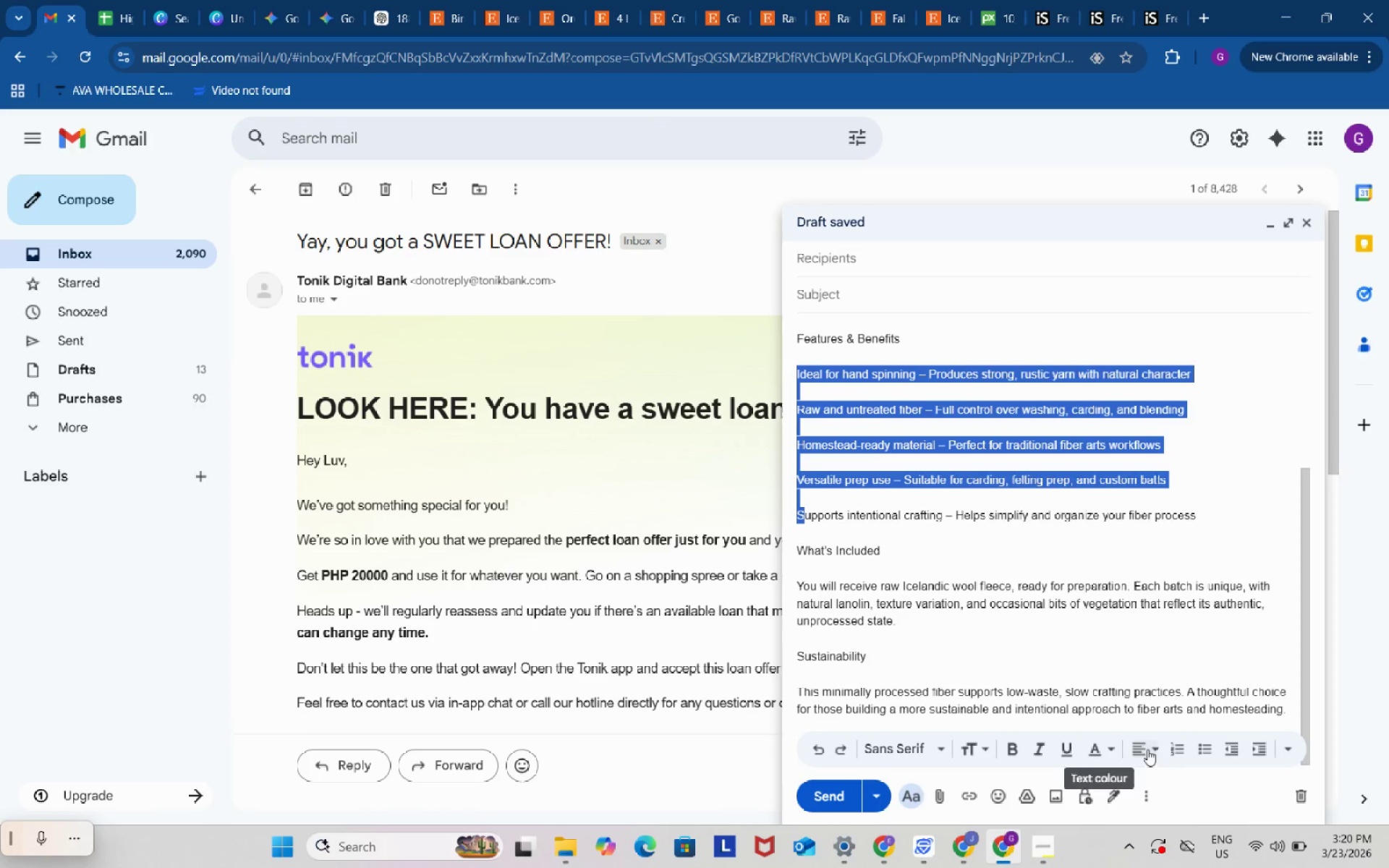 
left_click([1207, 747])
 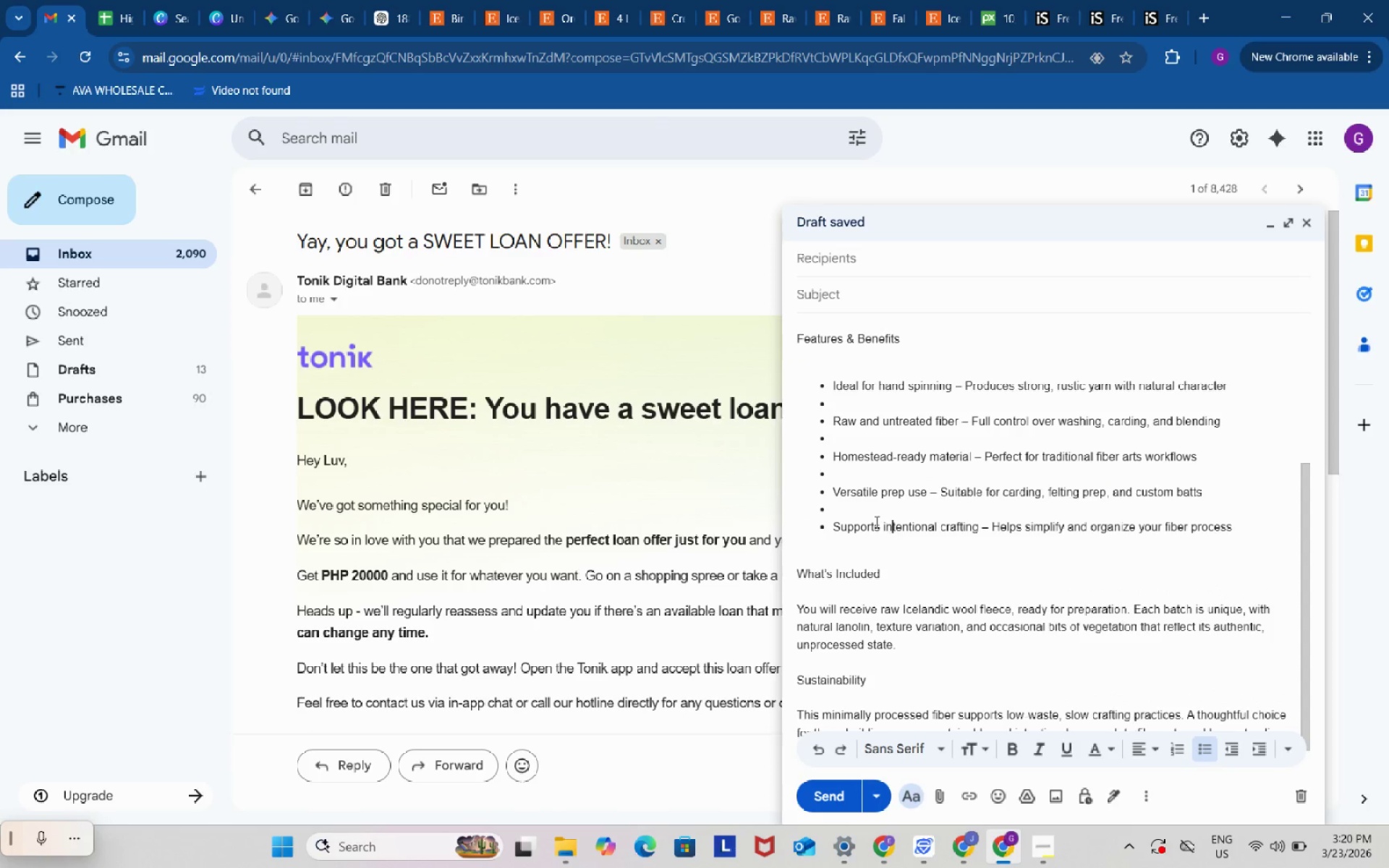 
double_click([872, 519])
 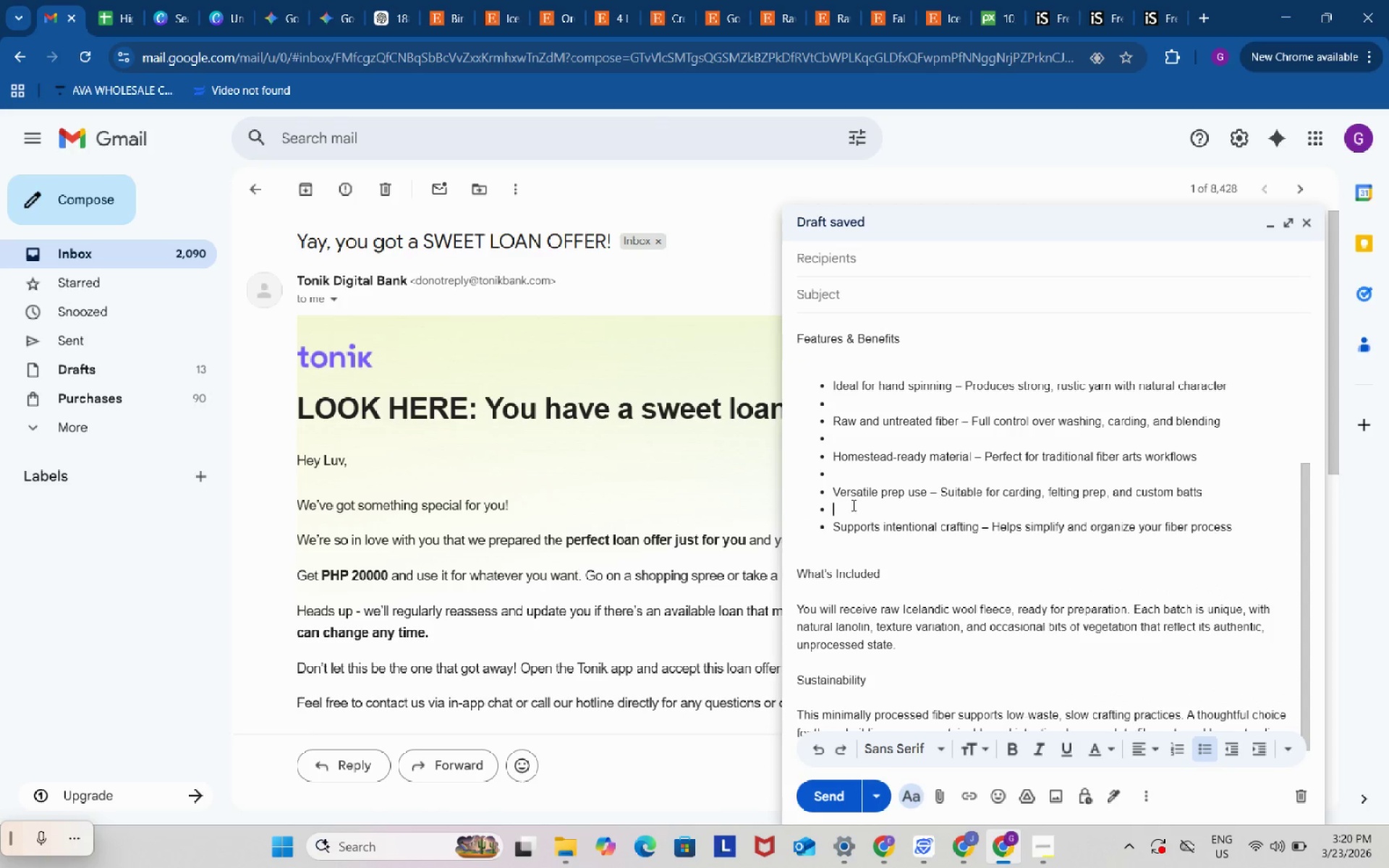 
triple_click([852, 505])
 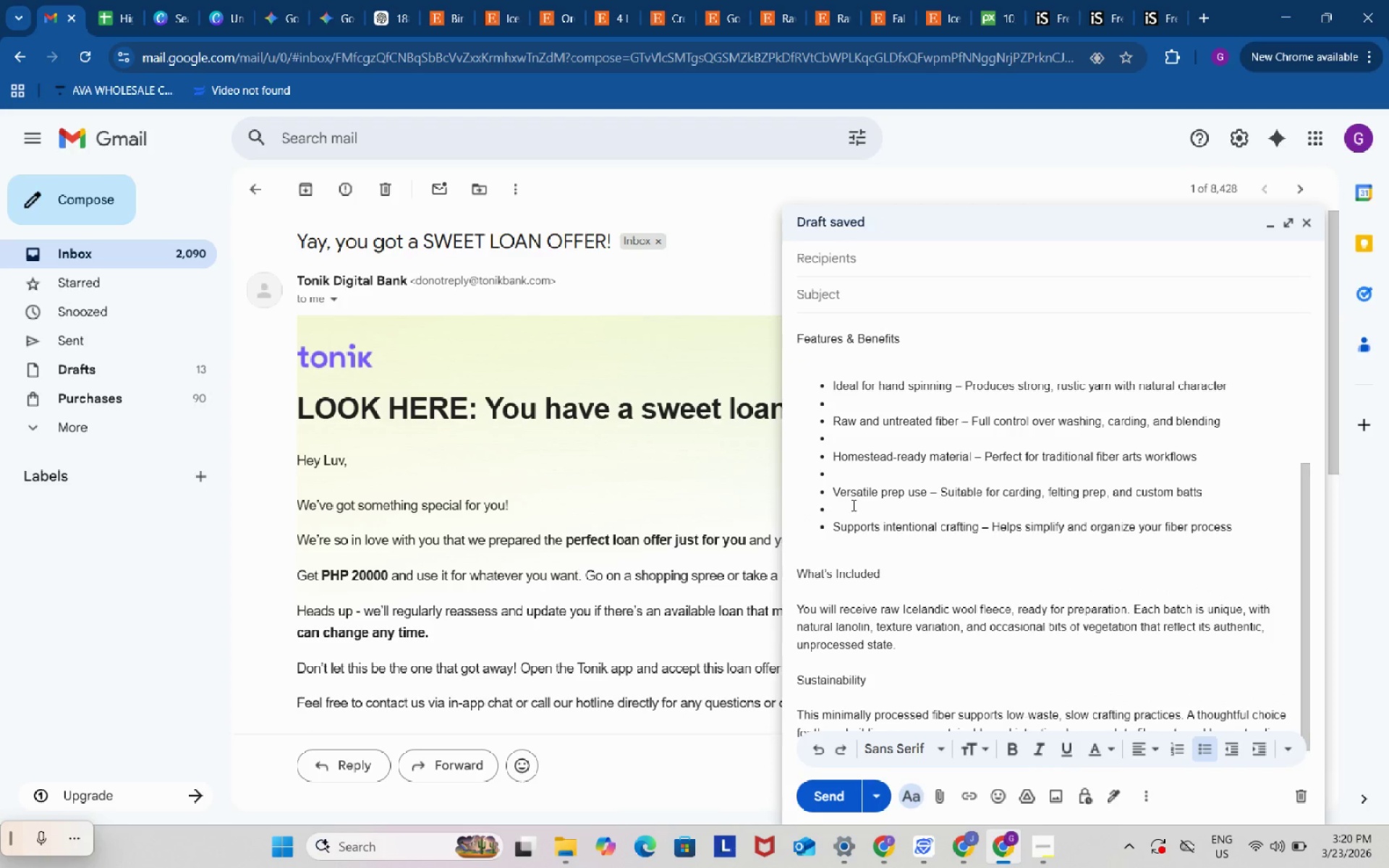 
key(Backspace)
 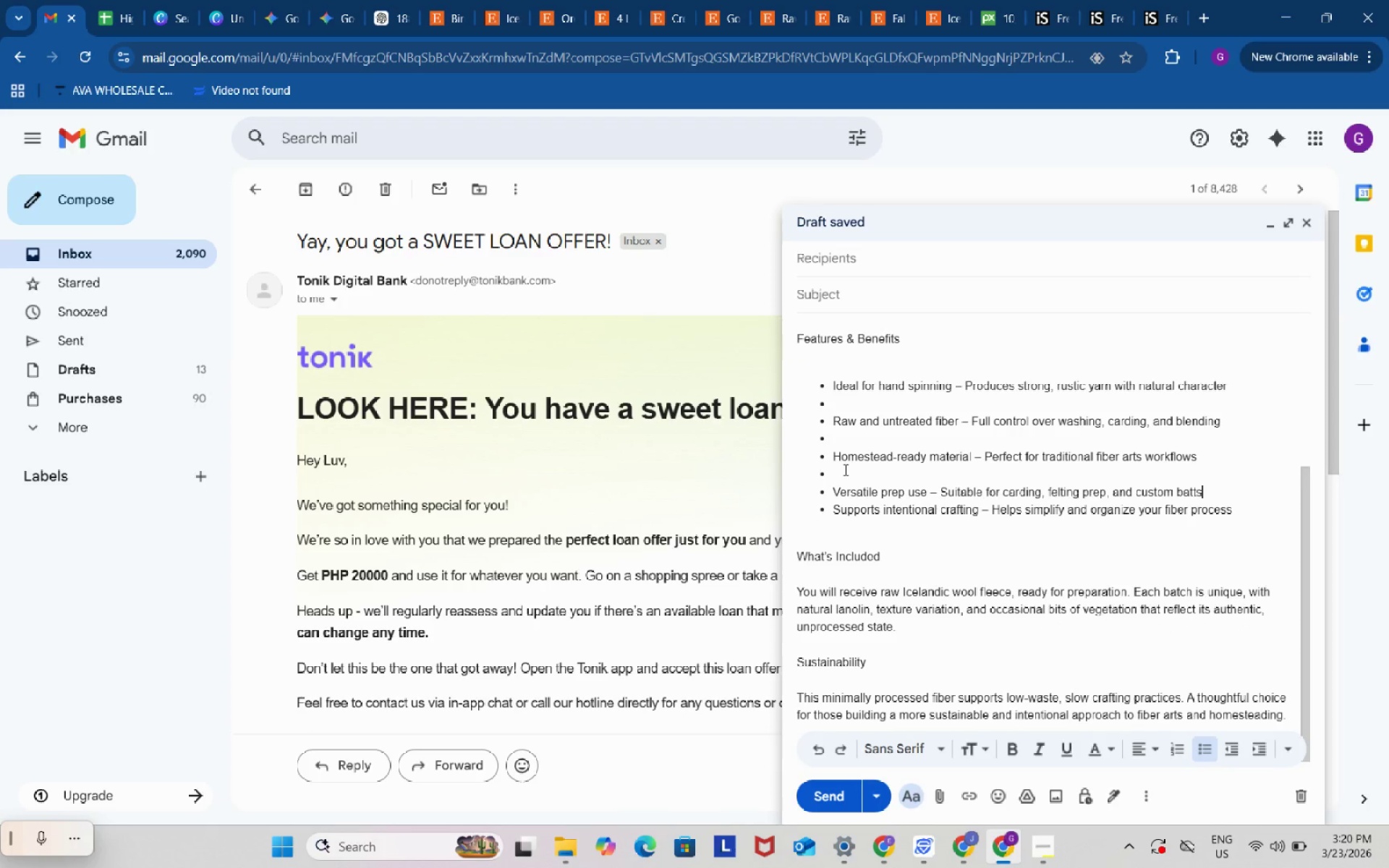 
left_click([844, 469])
 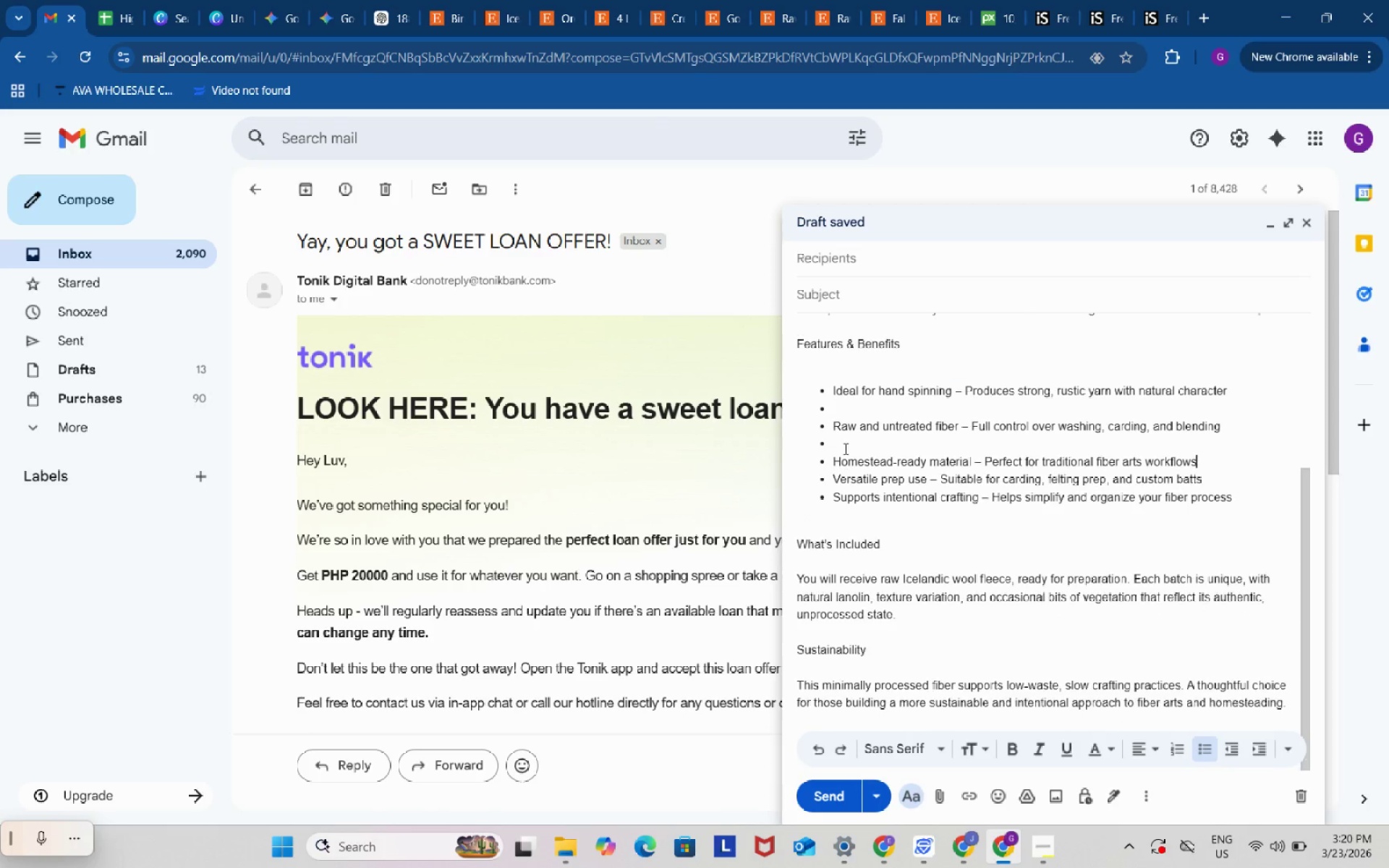 
key(Backspace)
 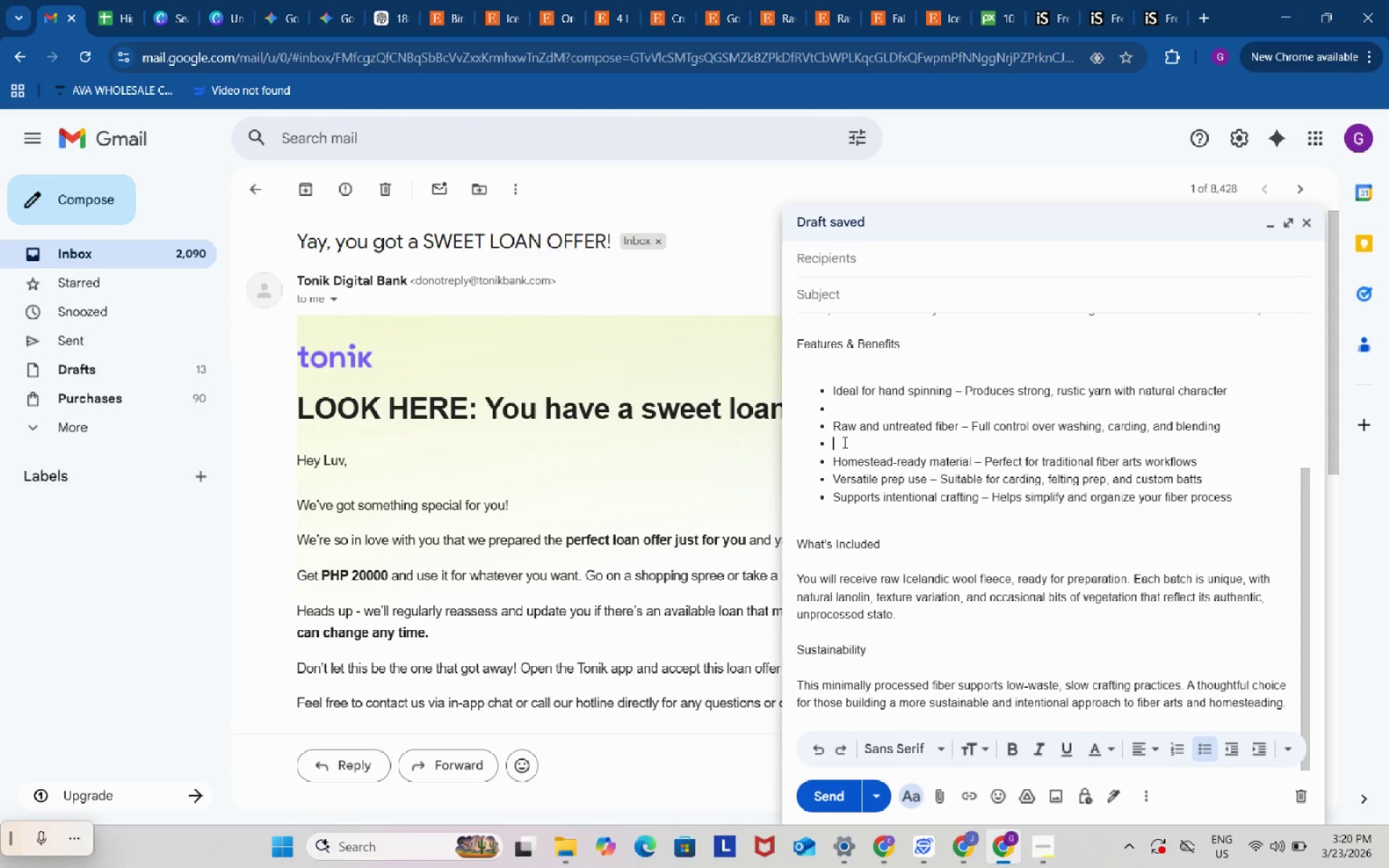 
left_click([844, 442])
 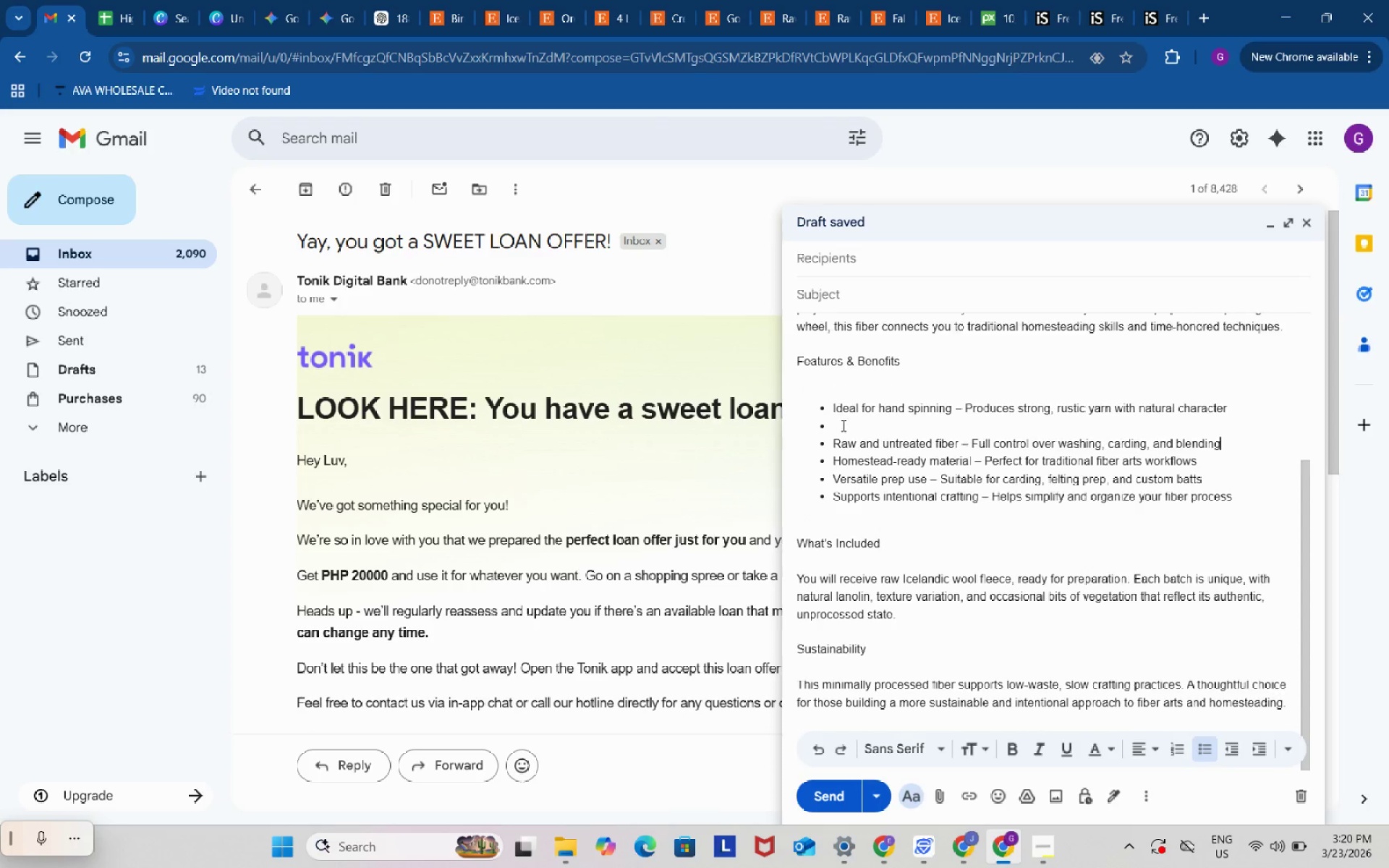 
key(Backspace)
 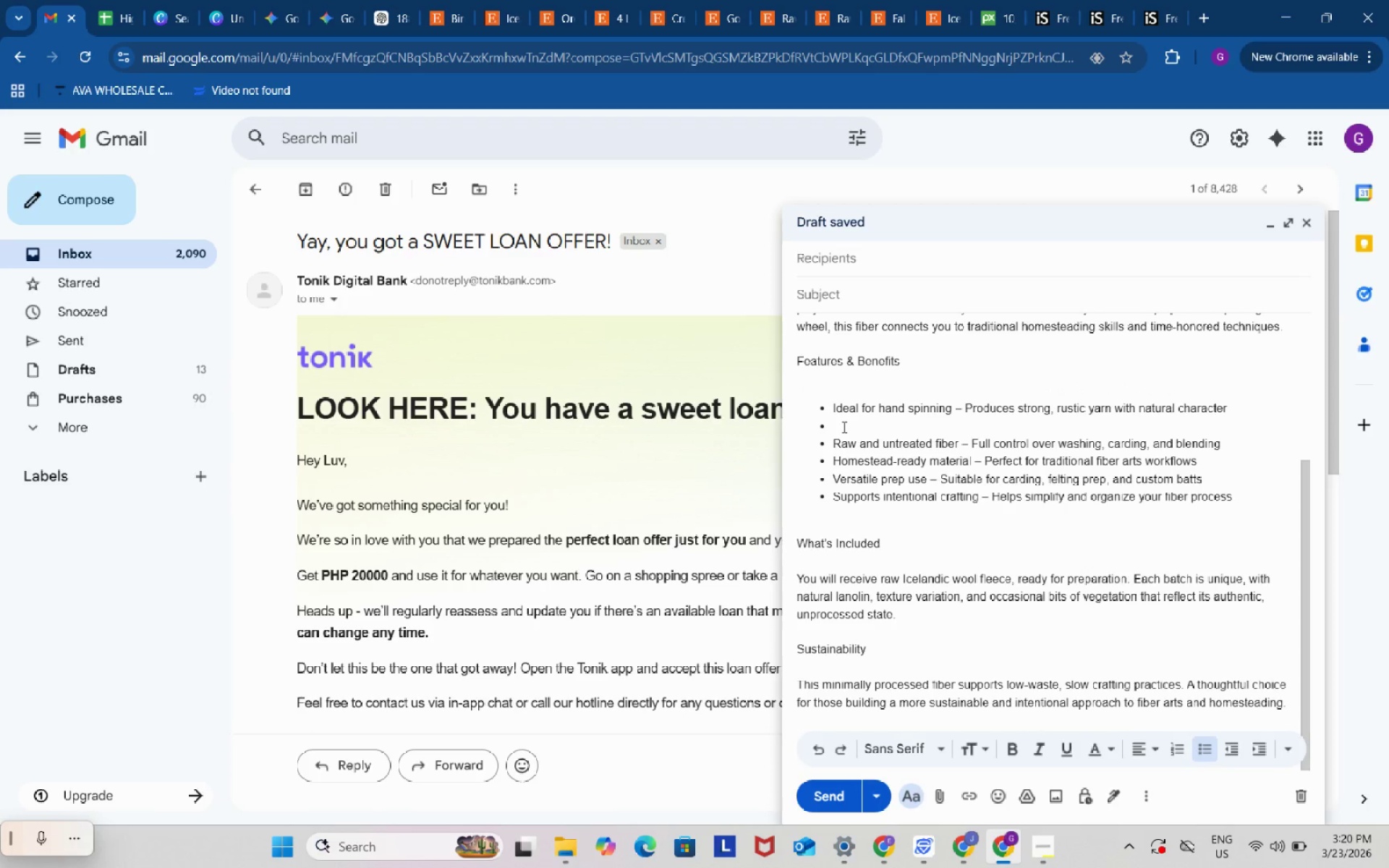 
left_click([843, 427])
 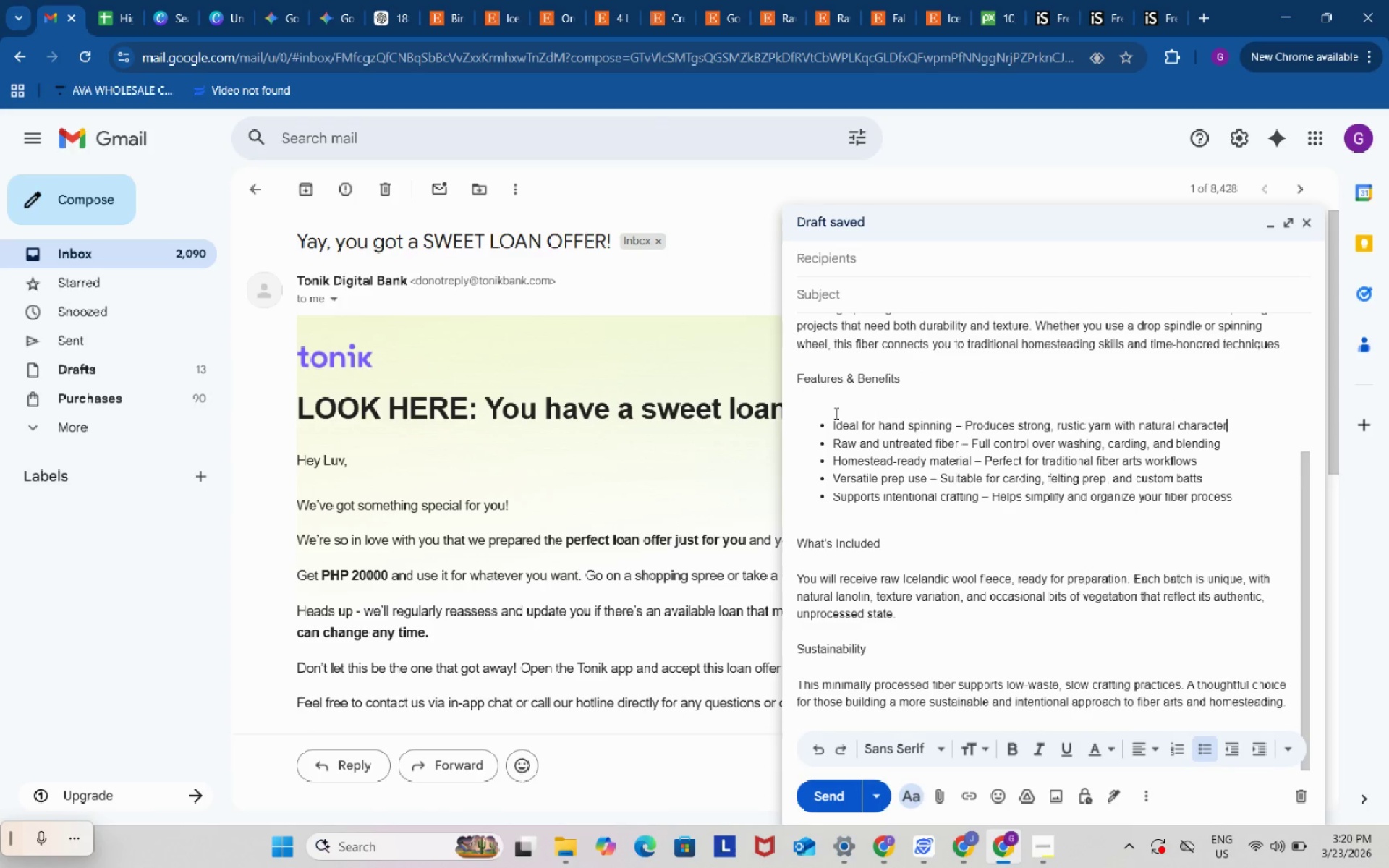 
key(Backspace)
 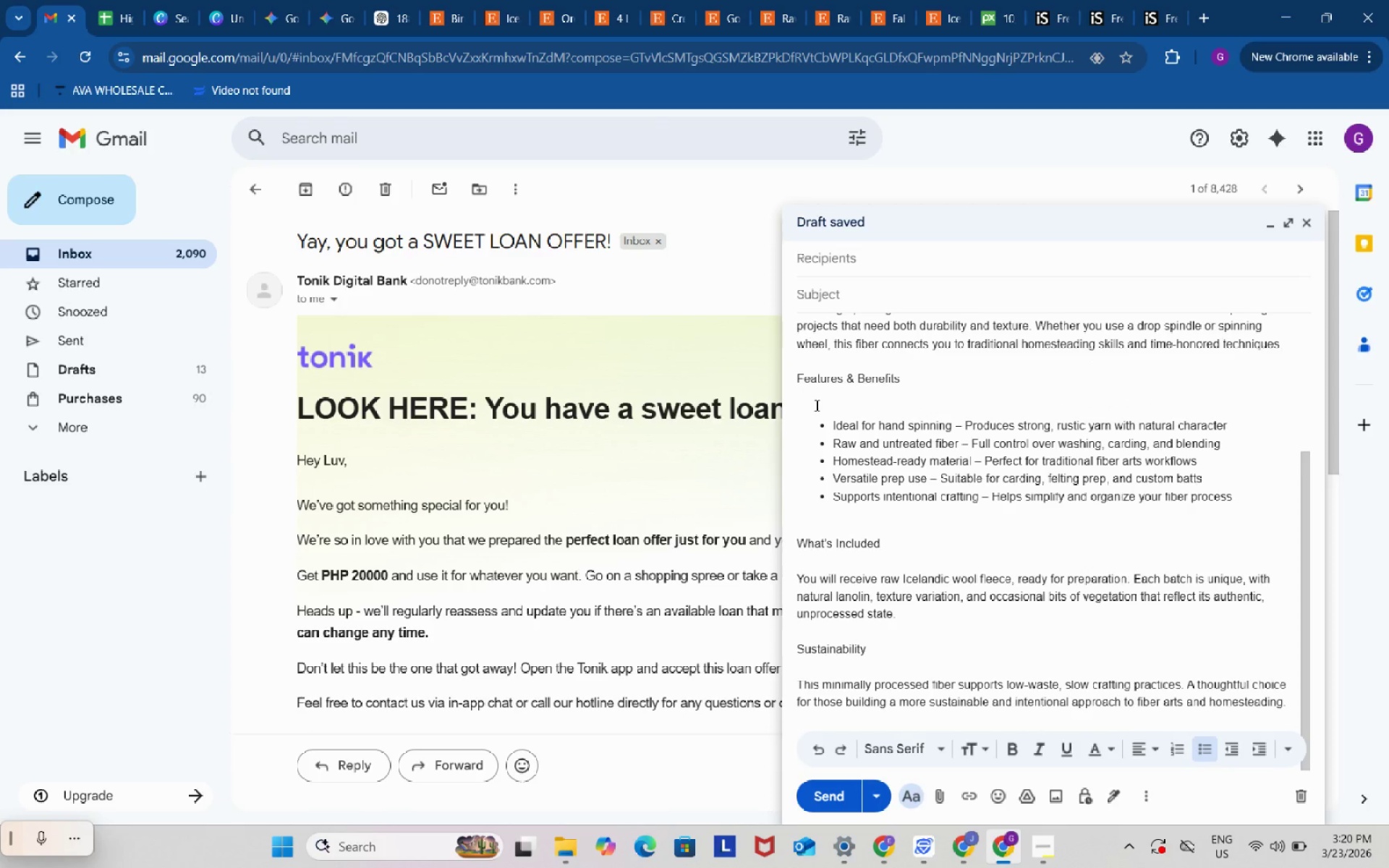 
left_click([815, 405])
 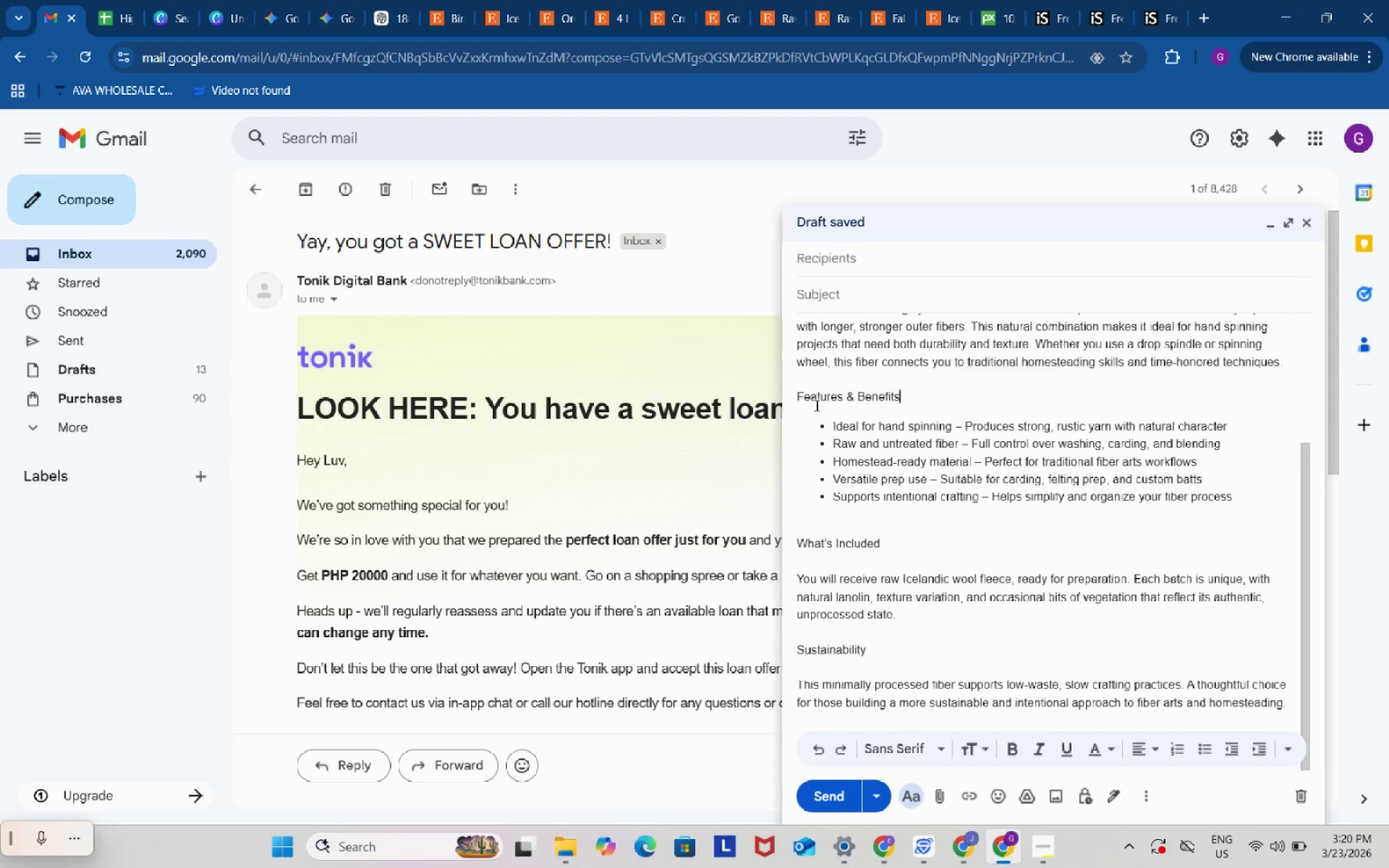 
key(Backspace)
 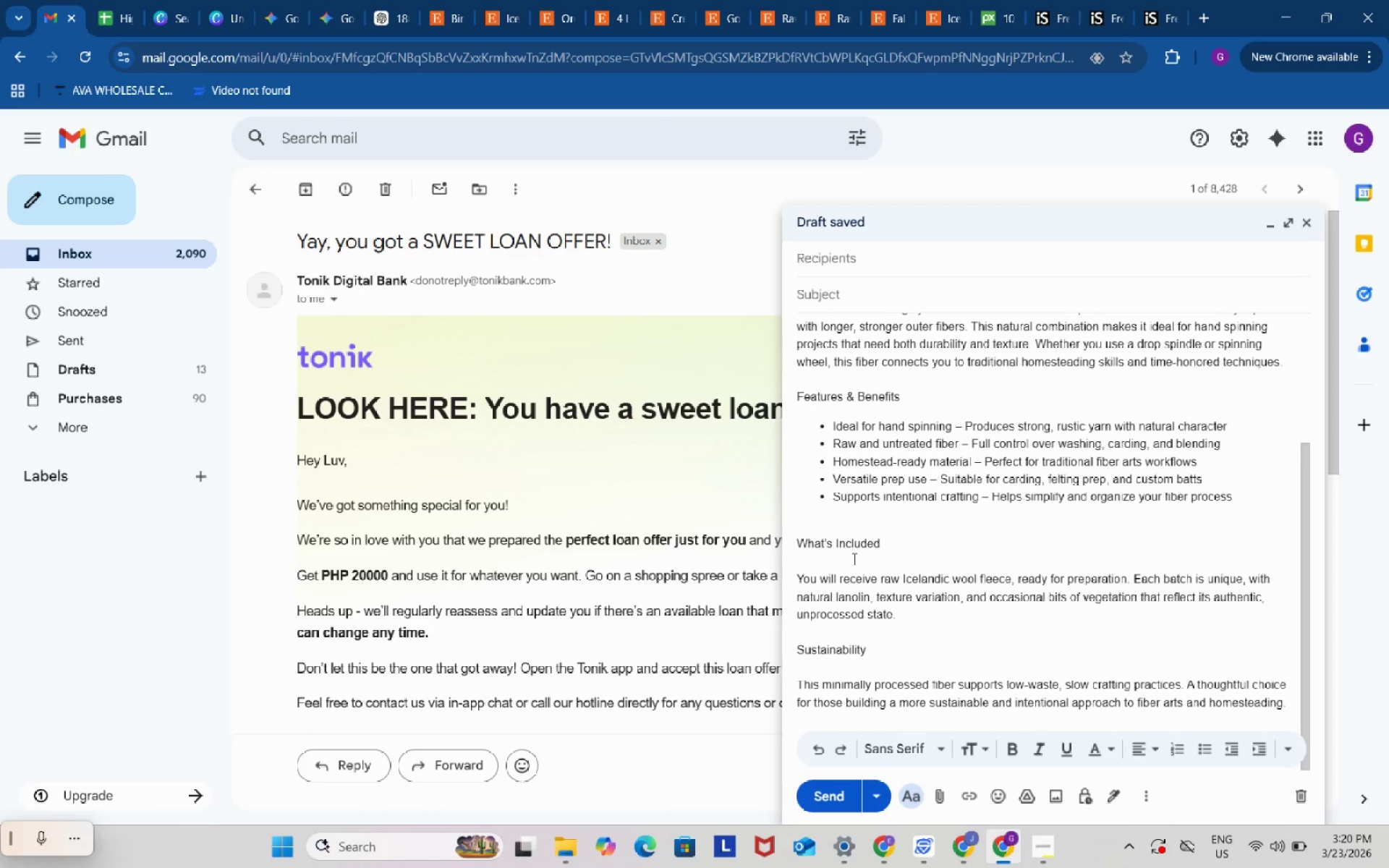 
left_click([852, 558])
 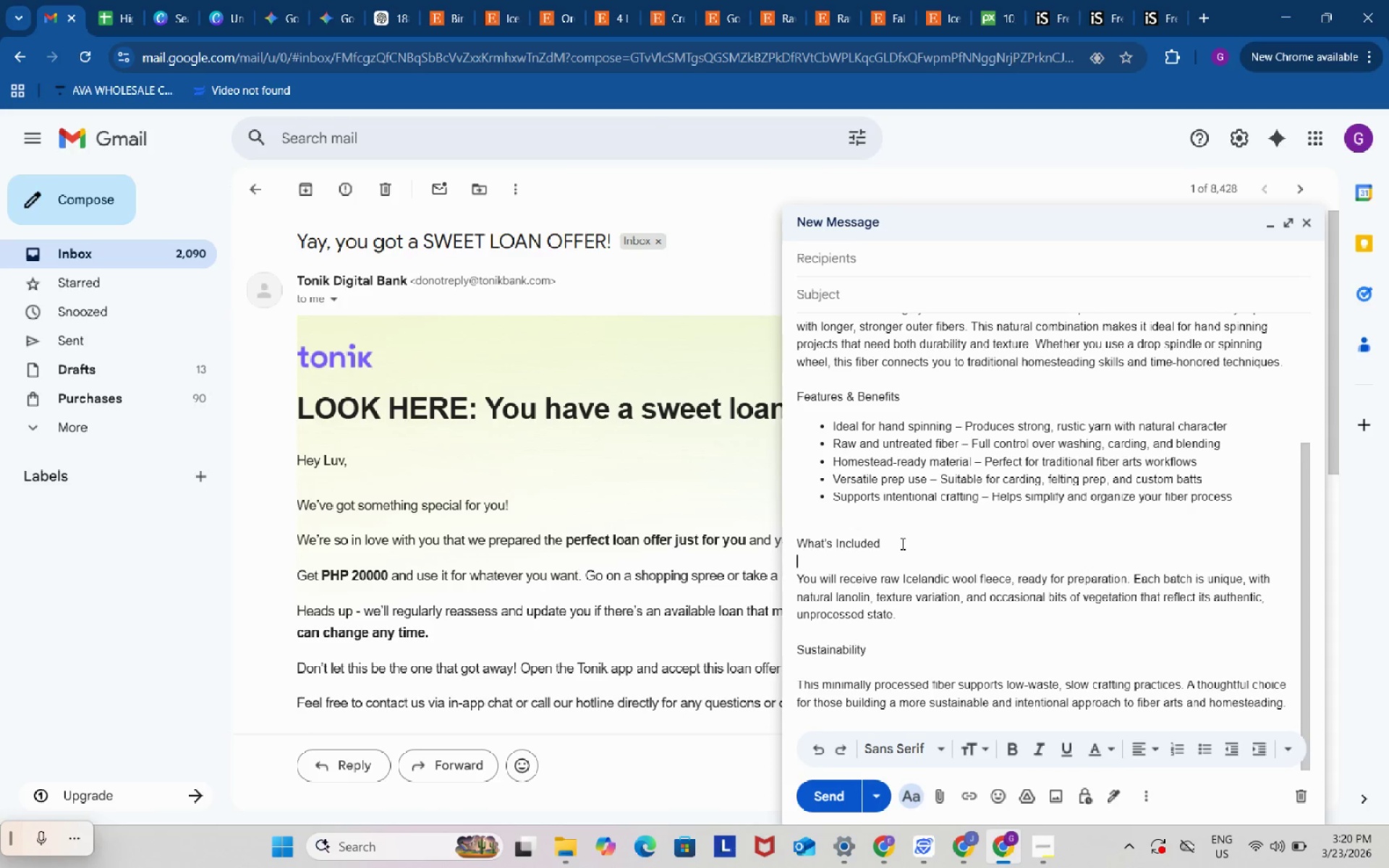 
left_click([899, 543])
 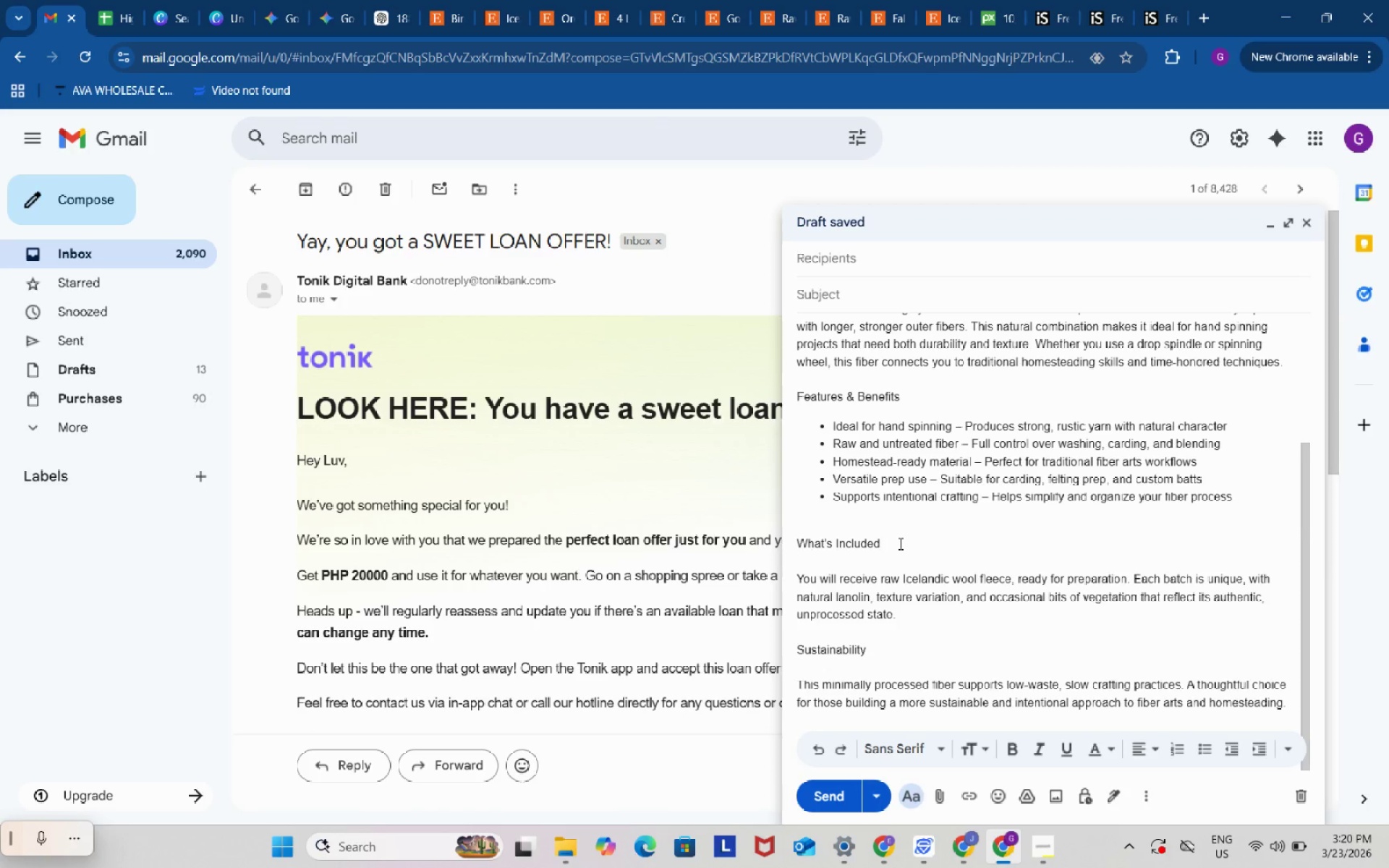 
key(Shift+ShiftRight)
 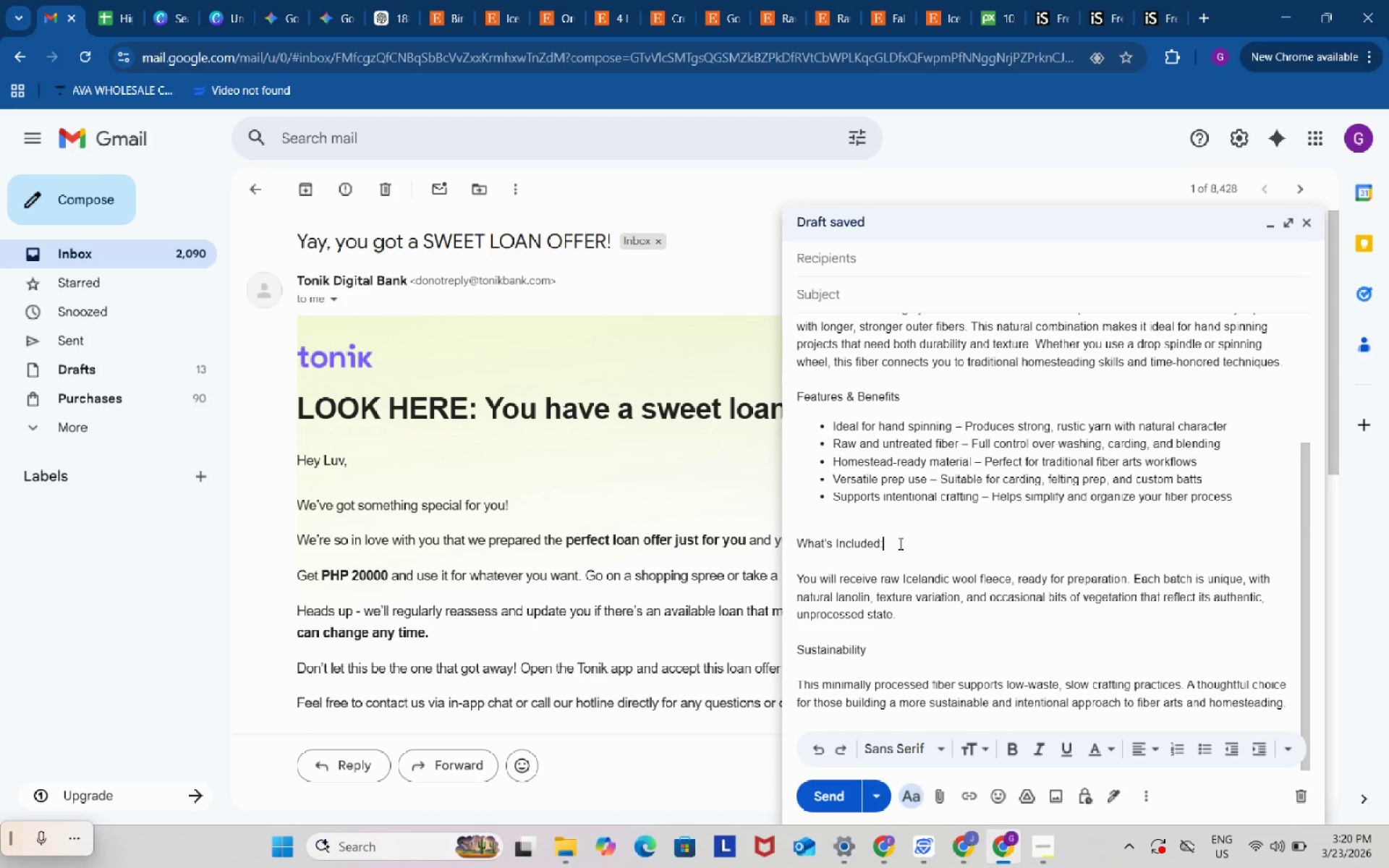 
key(Shift+Semicolon)
 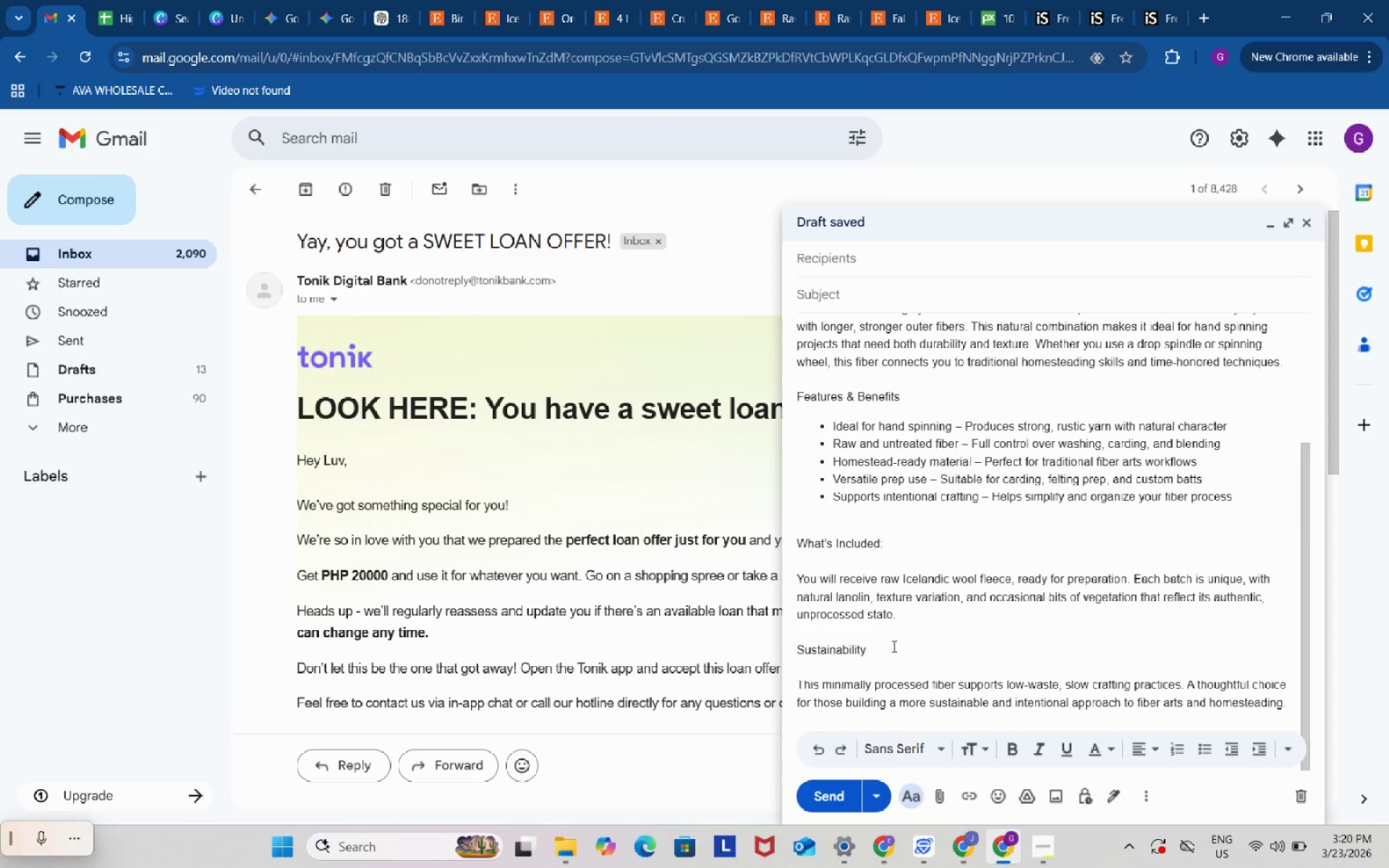 
left_click([891, 647])
 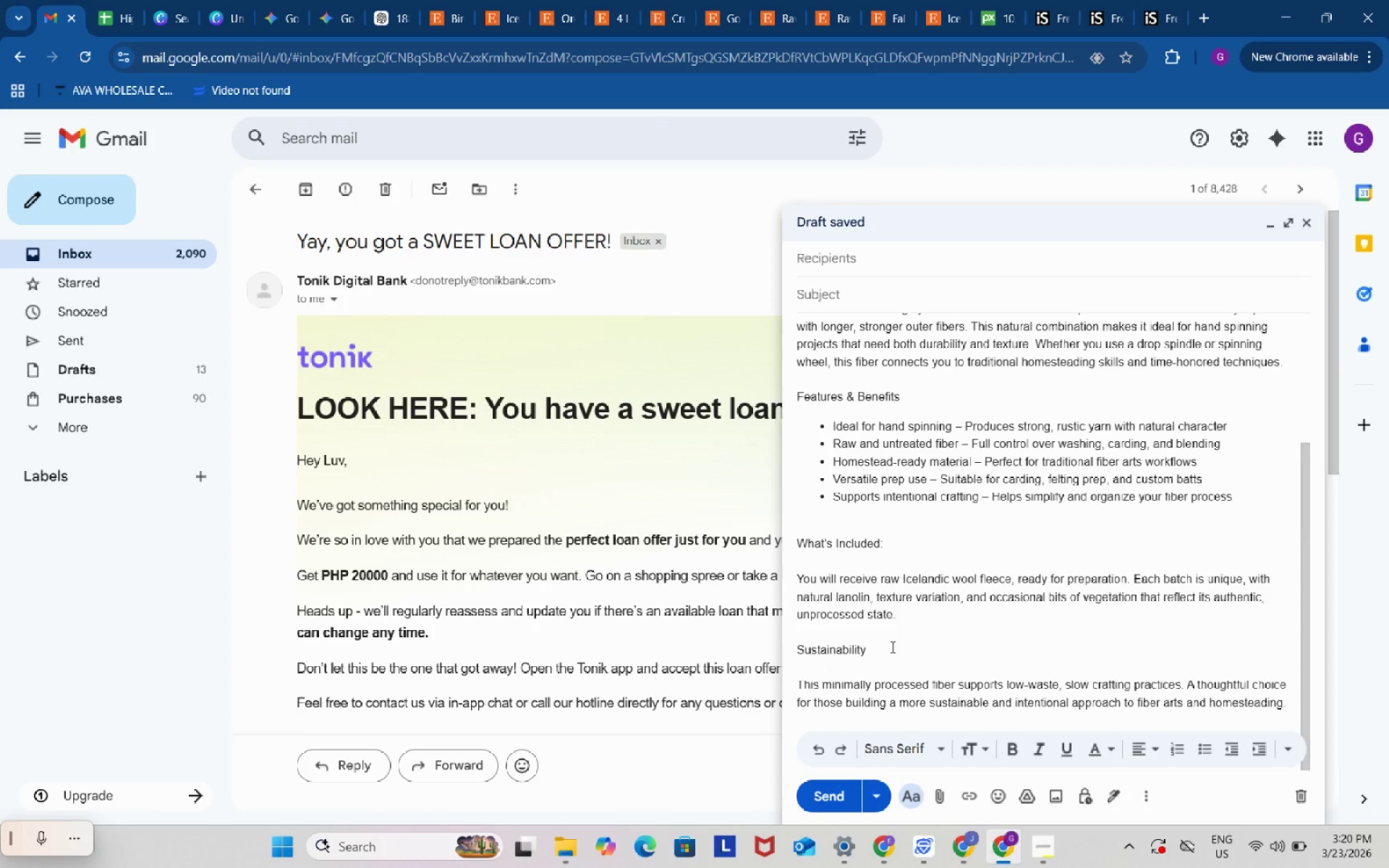 
key(Shift+ShiftRight)
 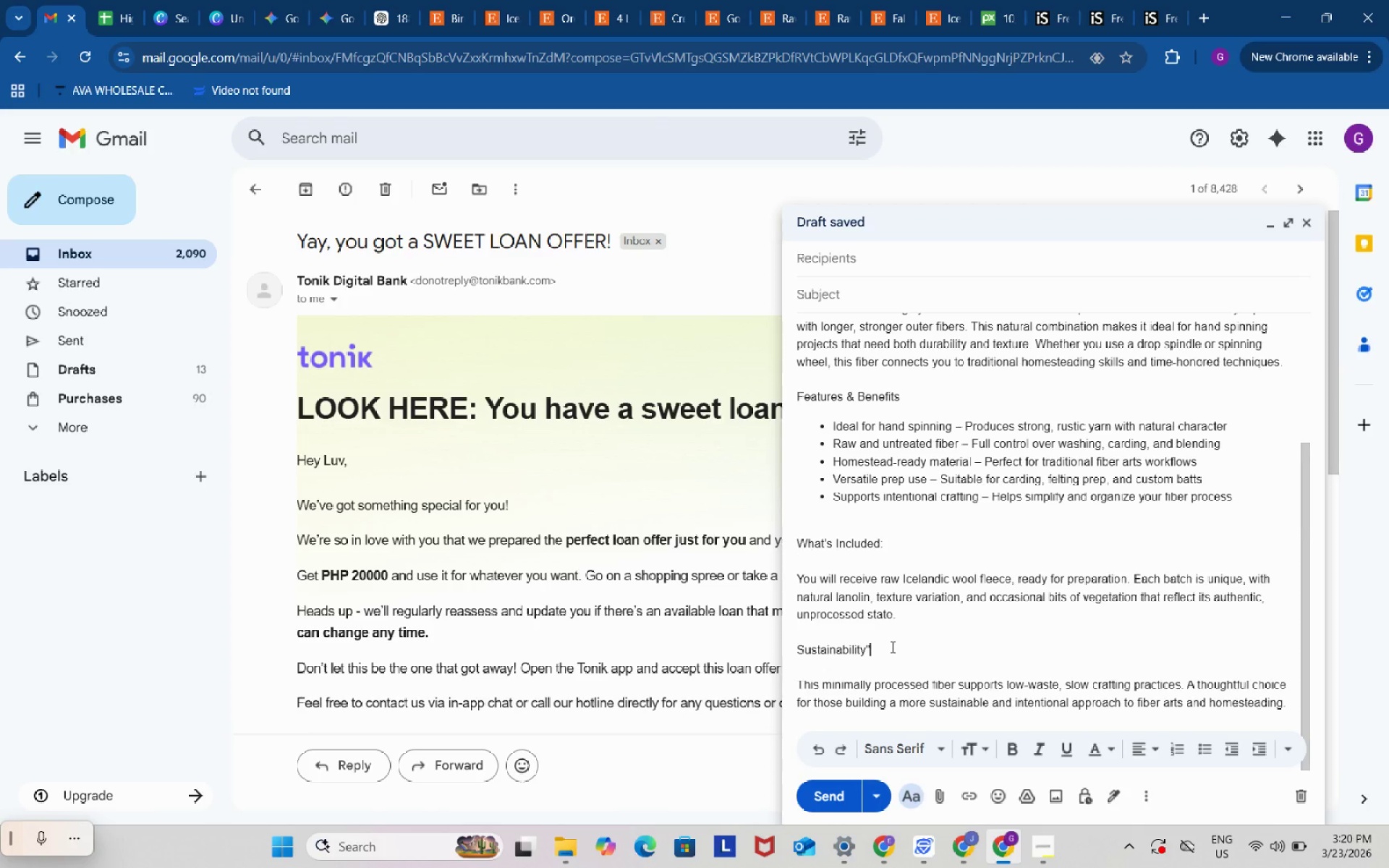 
key(Shift+Quote)
 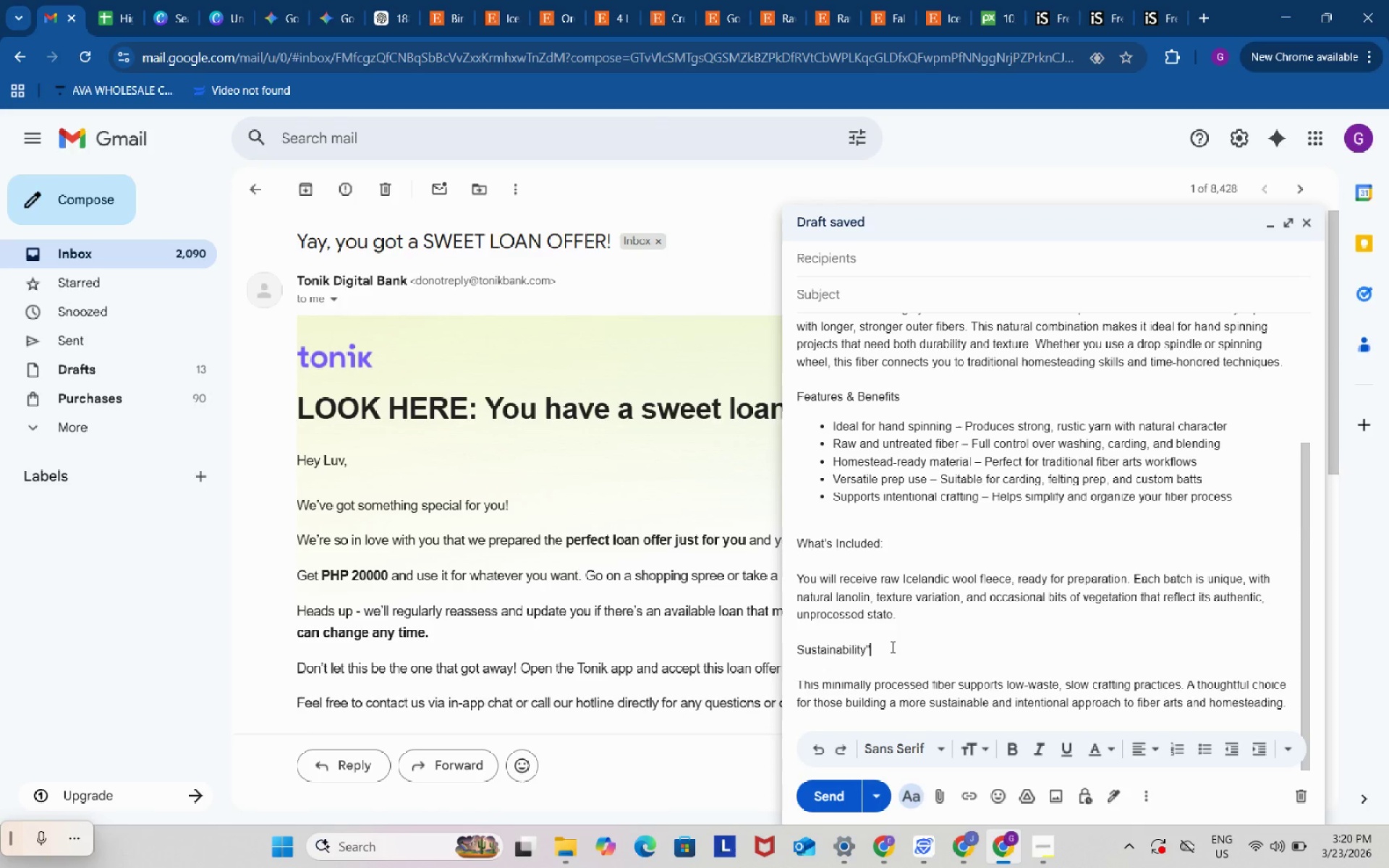 
key(Backspace)
 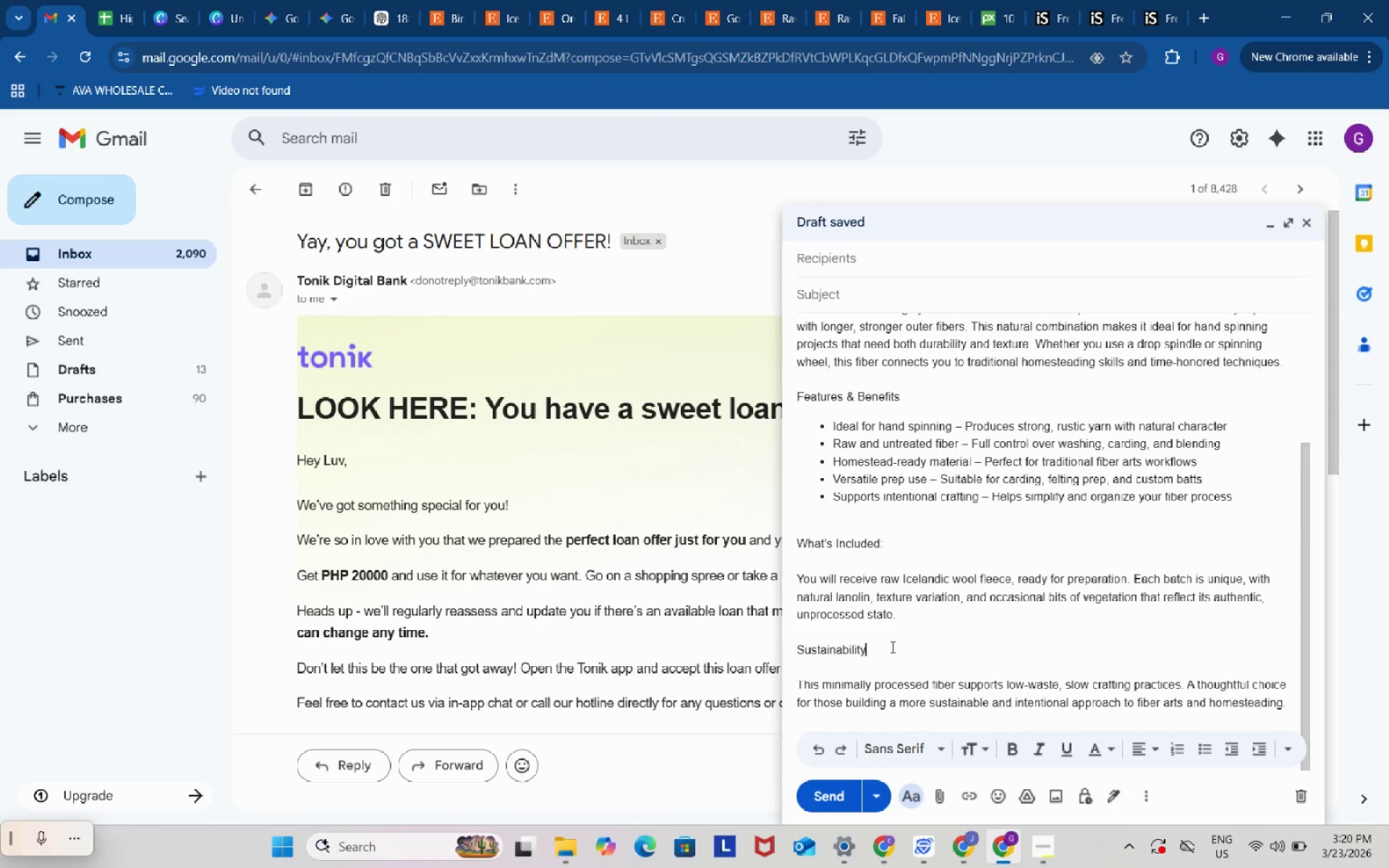 
key(Shift+ShiftRight)
 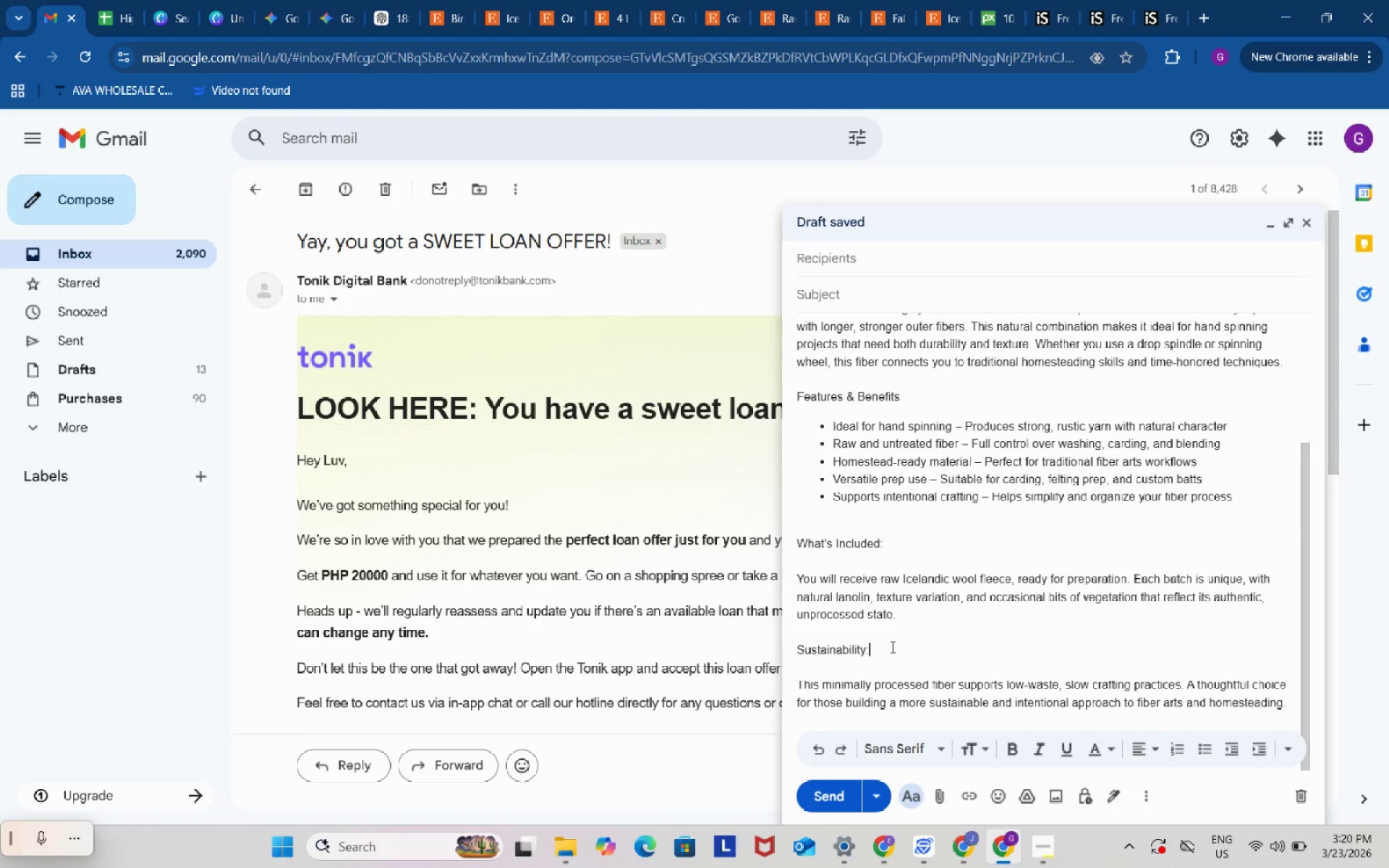 
key(Shift+Semicolon)
 